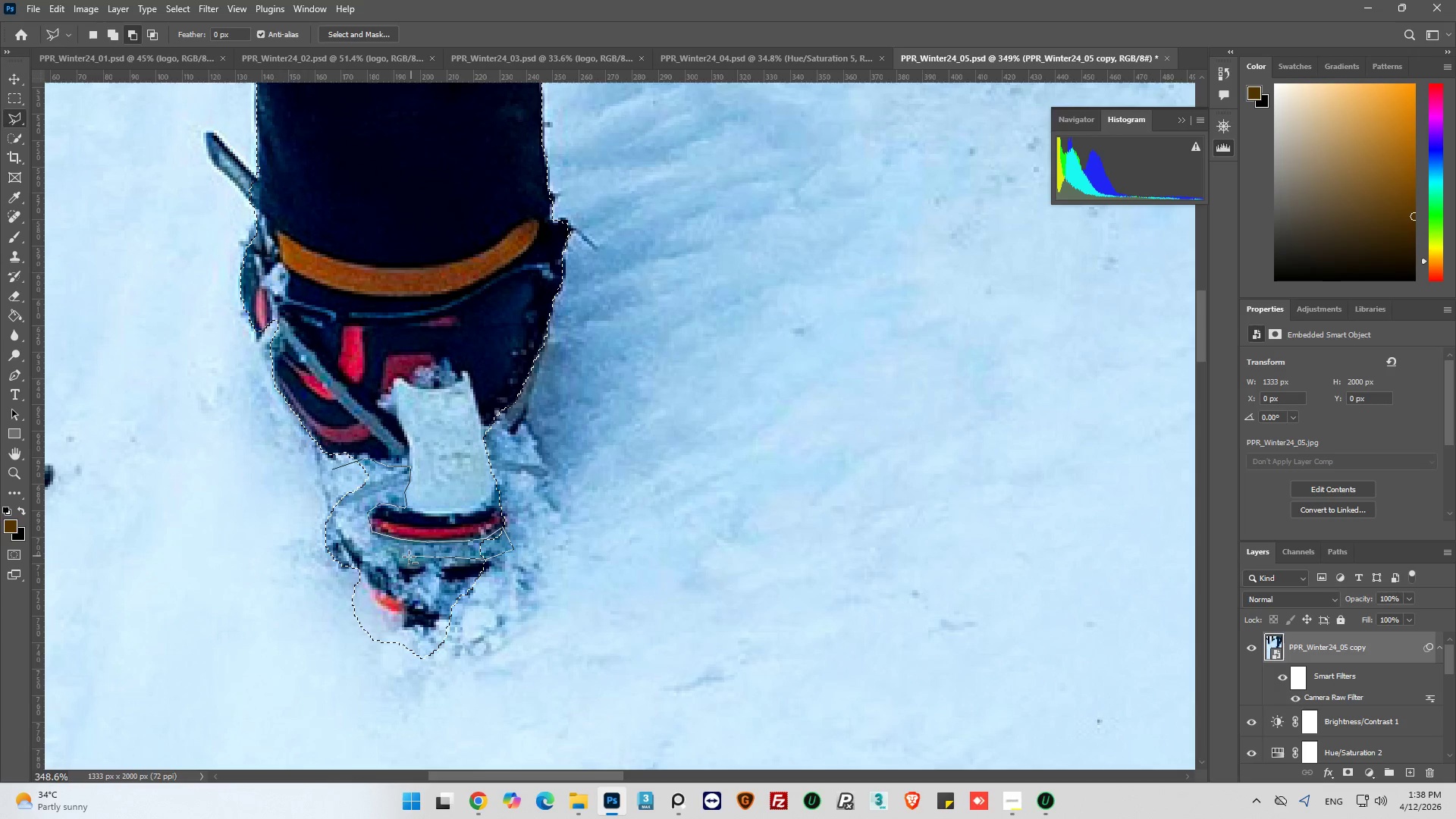 
left_click([402, 558])
 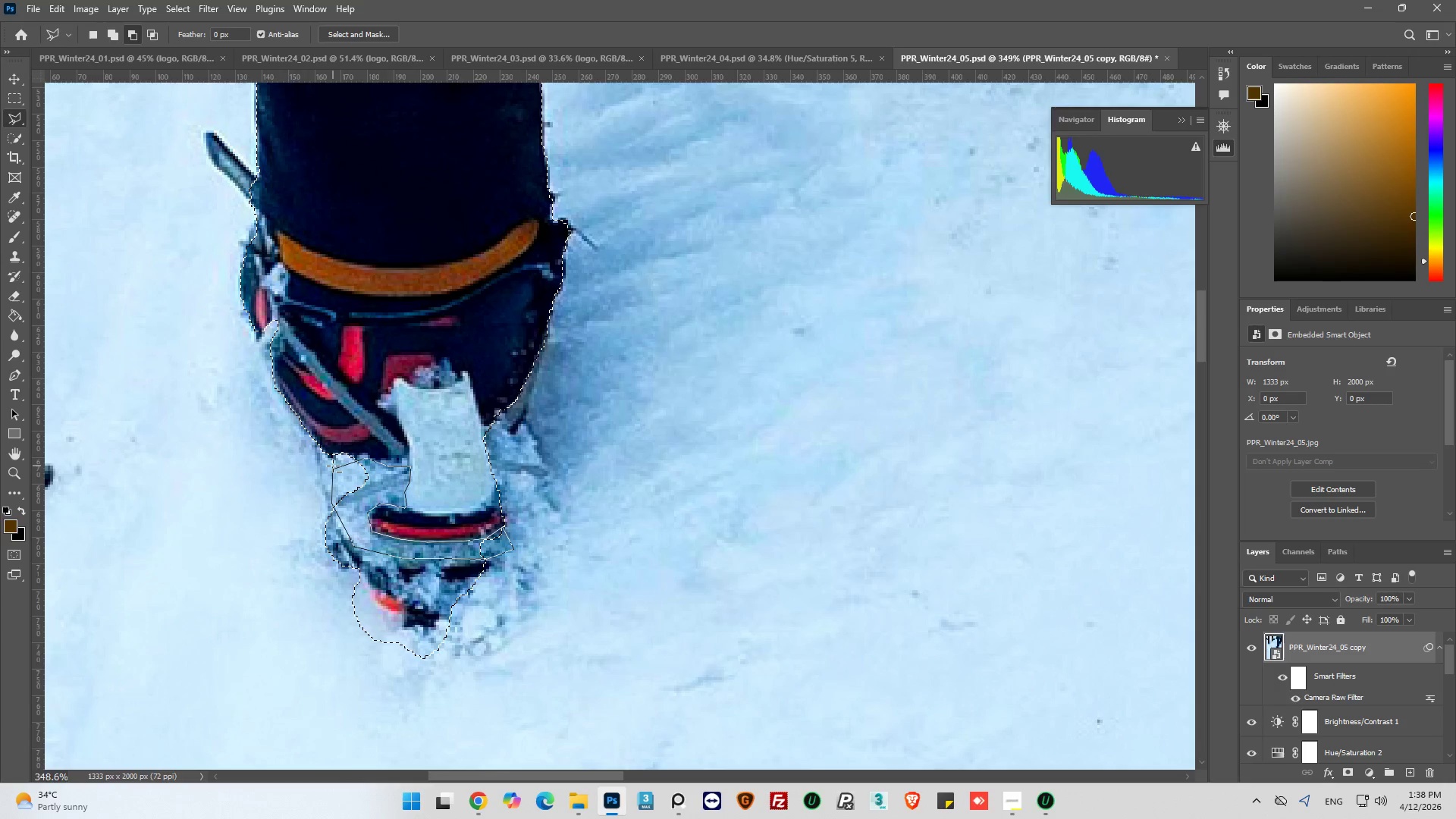 
left_click([333, 468])
 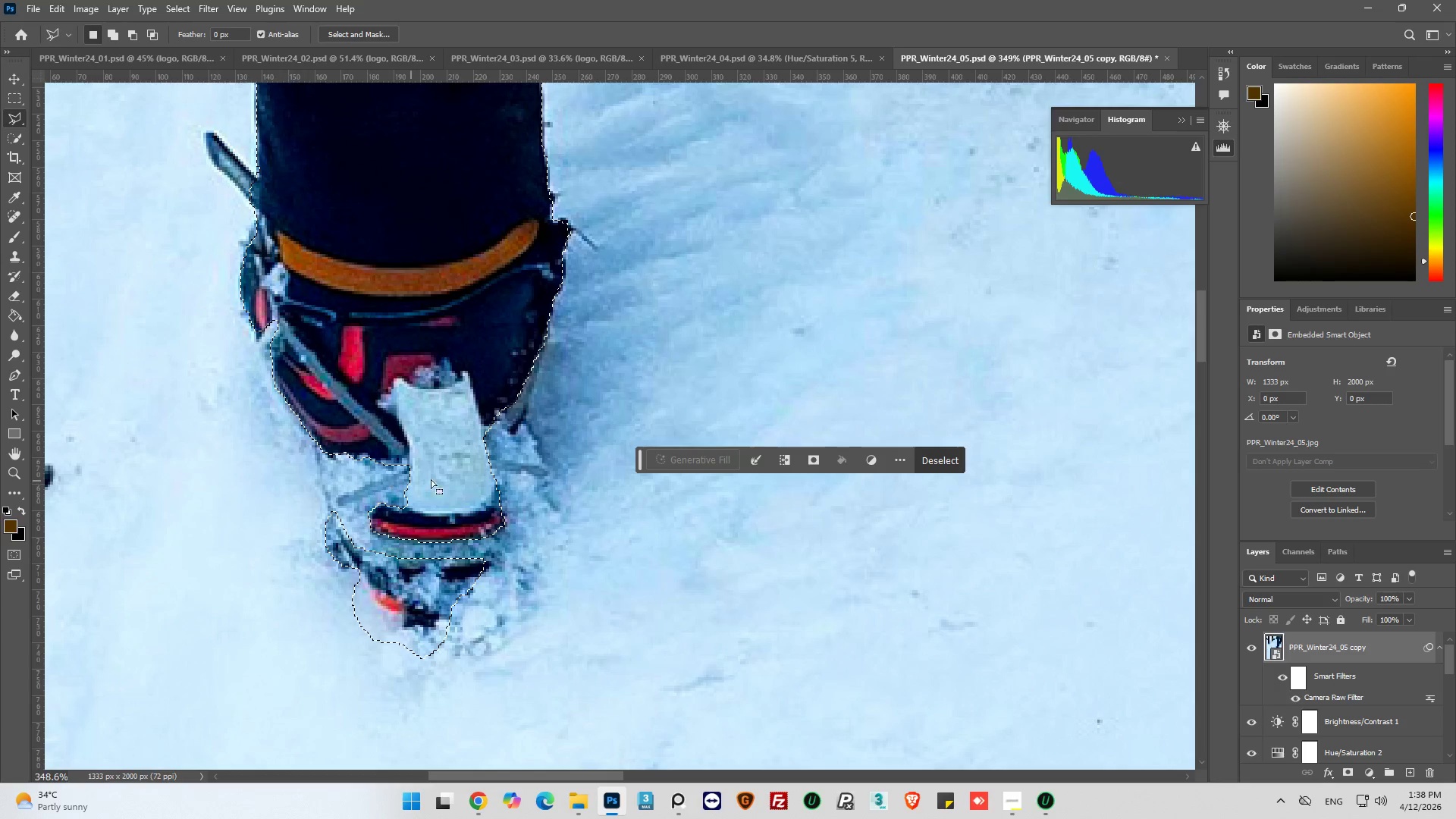 
scroll: coordinate [450, 465], scroll_direction: down, amount: 6.0
 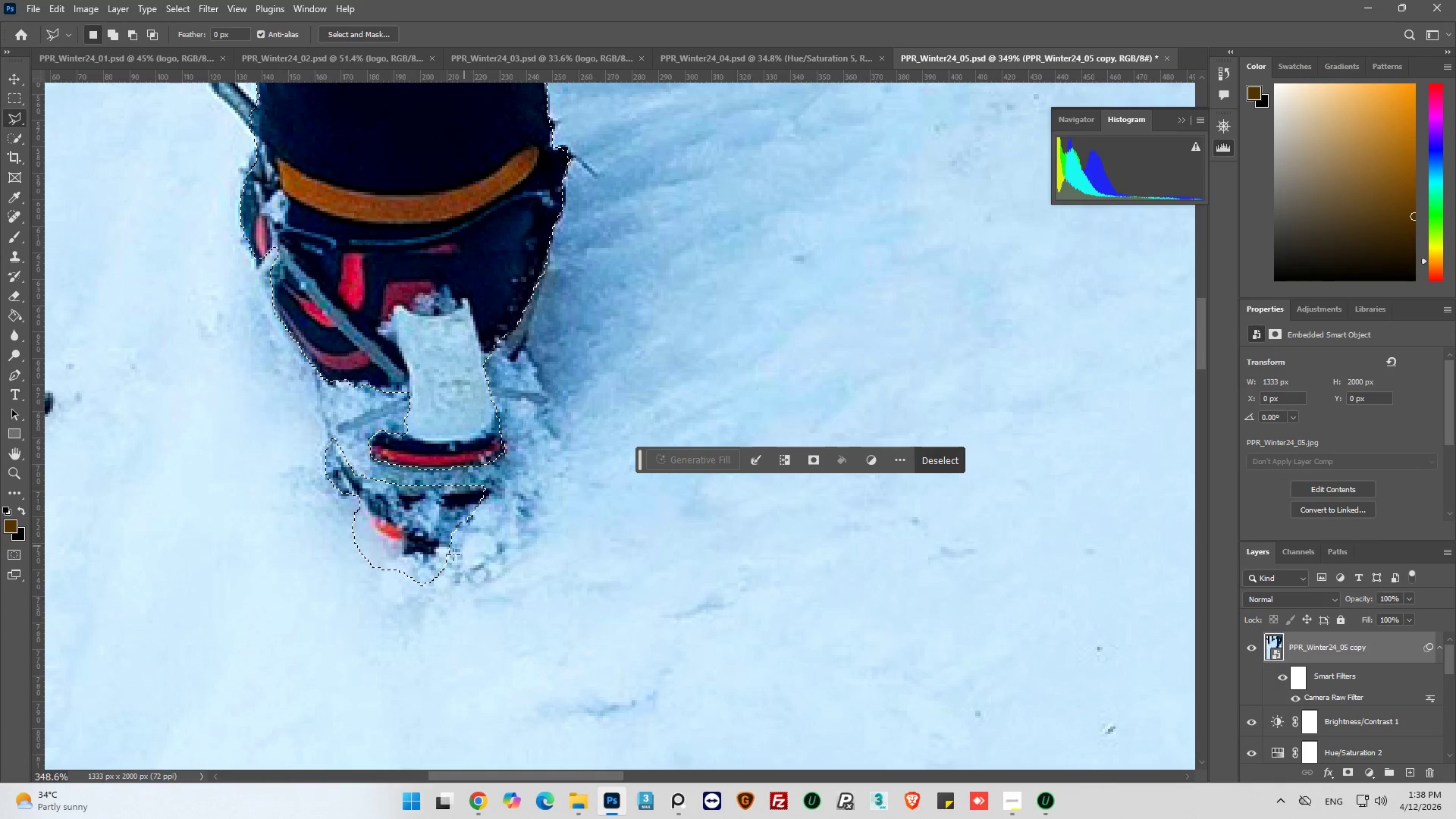 
hold_key(key=AltLeft, duration=0.52)
 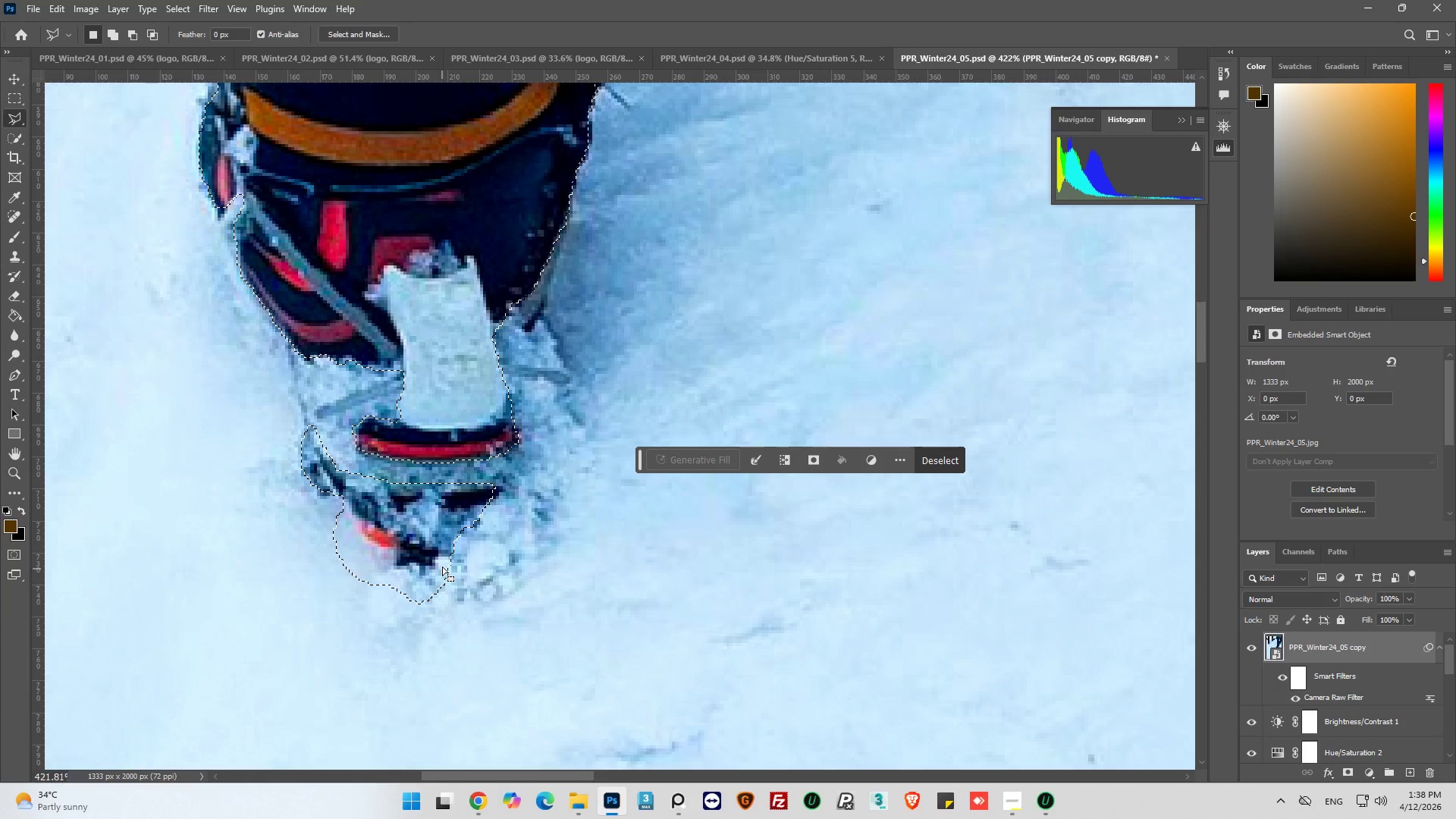 
hold_key(key=AltLeft, duration=0.98)
 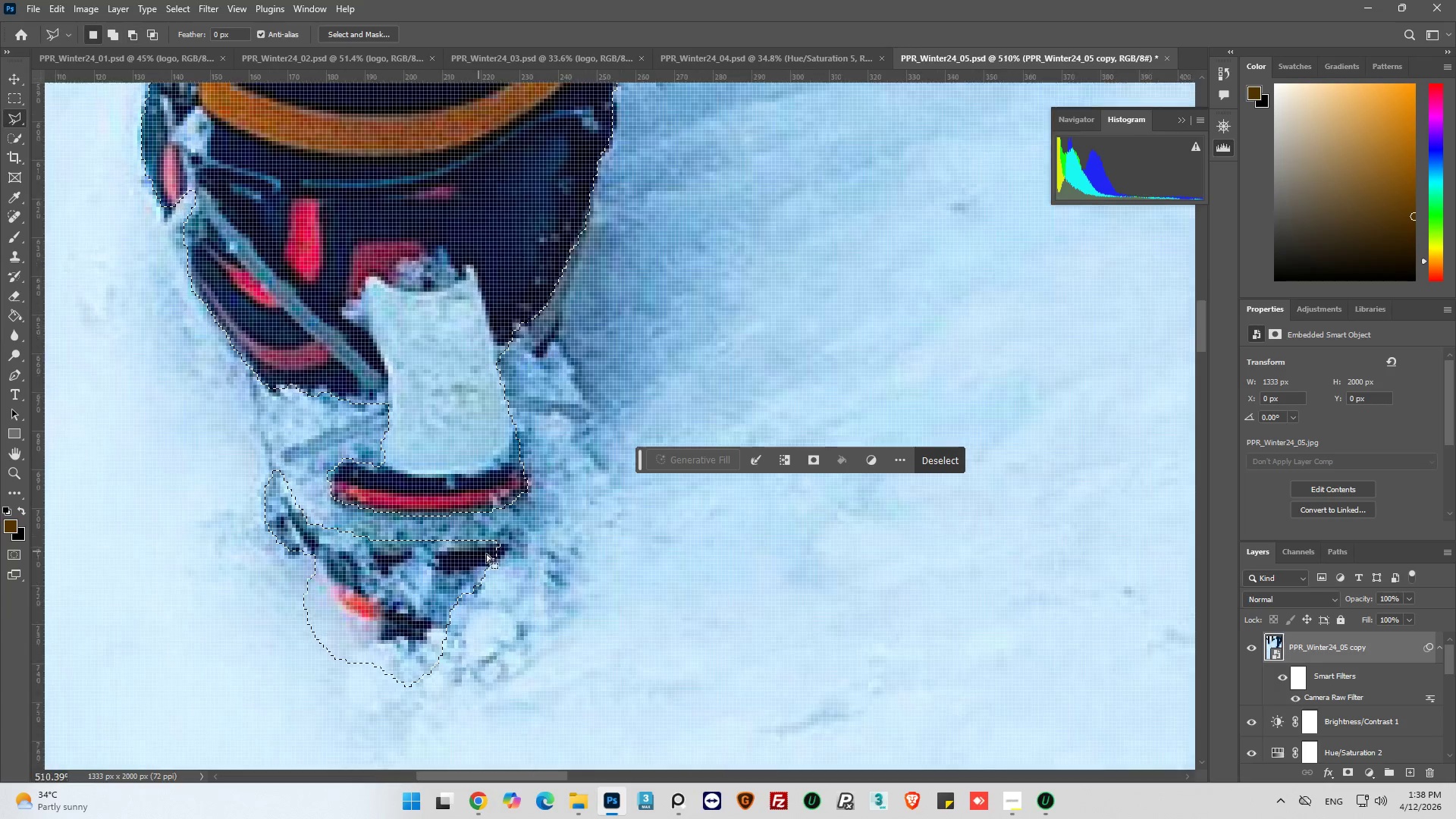 
scroll: coordinate [475, 551], scroll_direction: up, amount: 10.0
 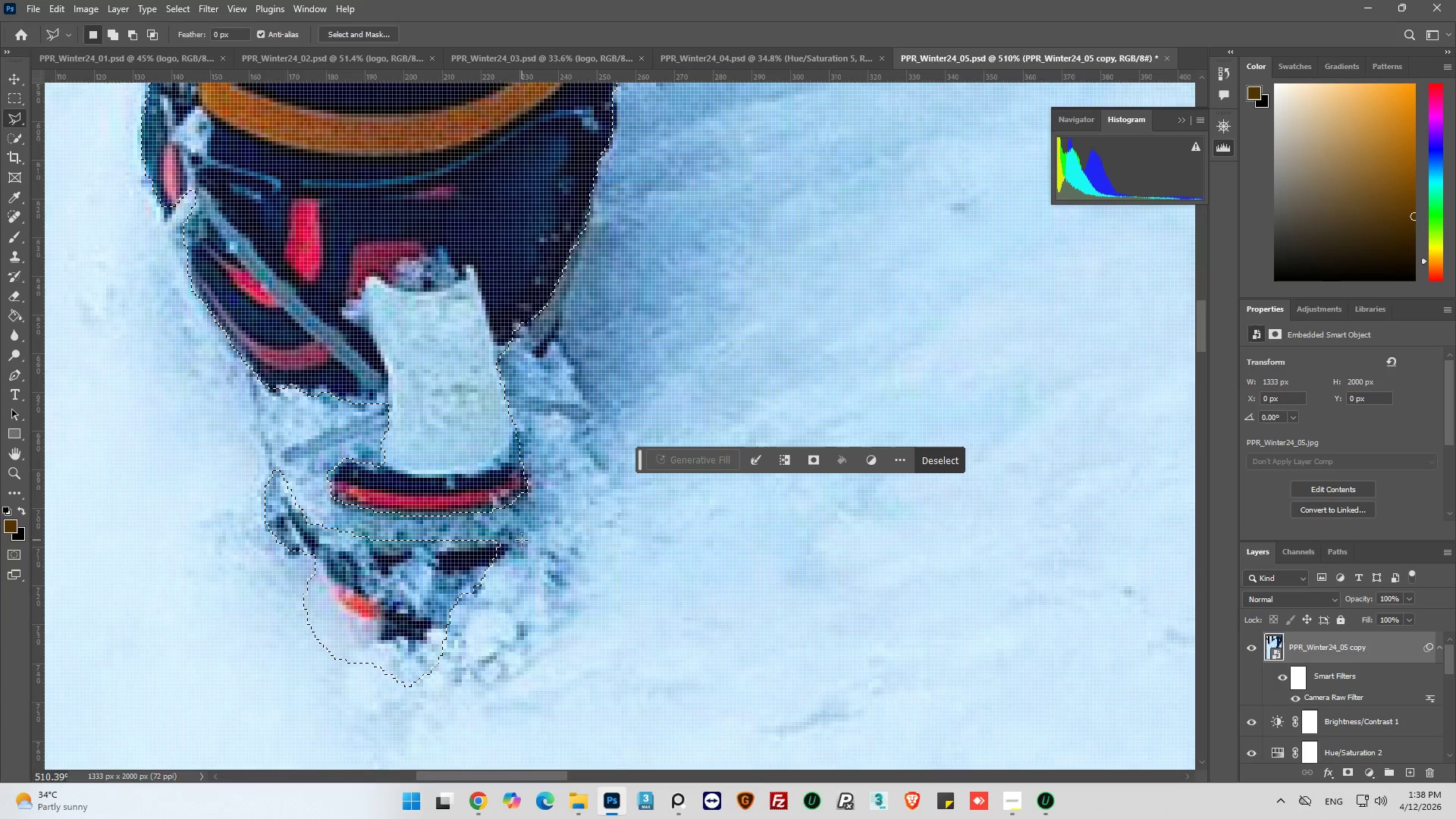 
hold_key(key=AltLeft, duration=0.8)
left_click([520, 526])
 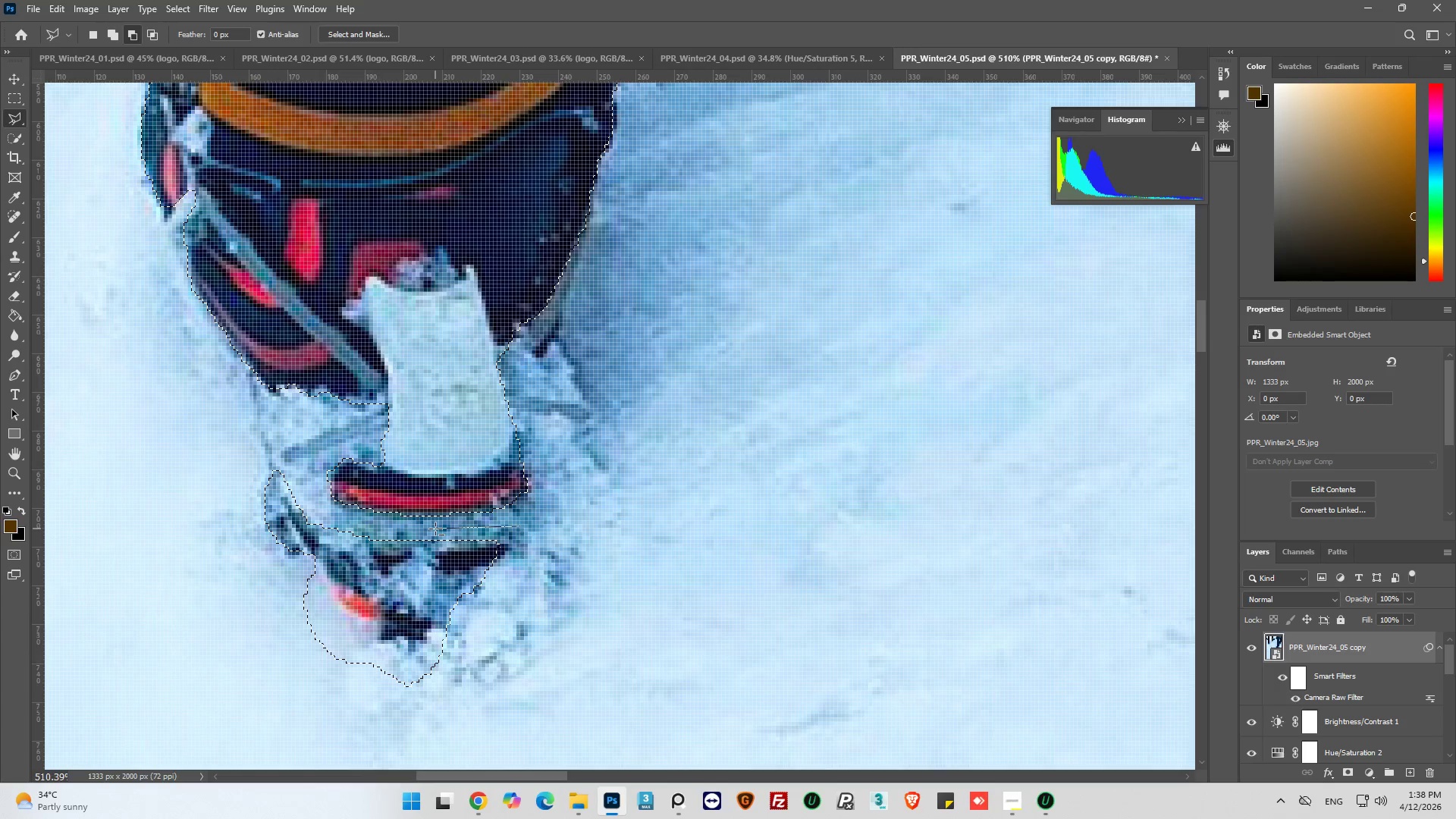 
left_click_drag(start_coordinate=[435, 529], to_coordinate=[411, 529])
 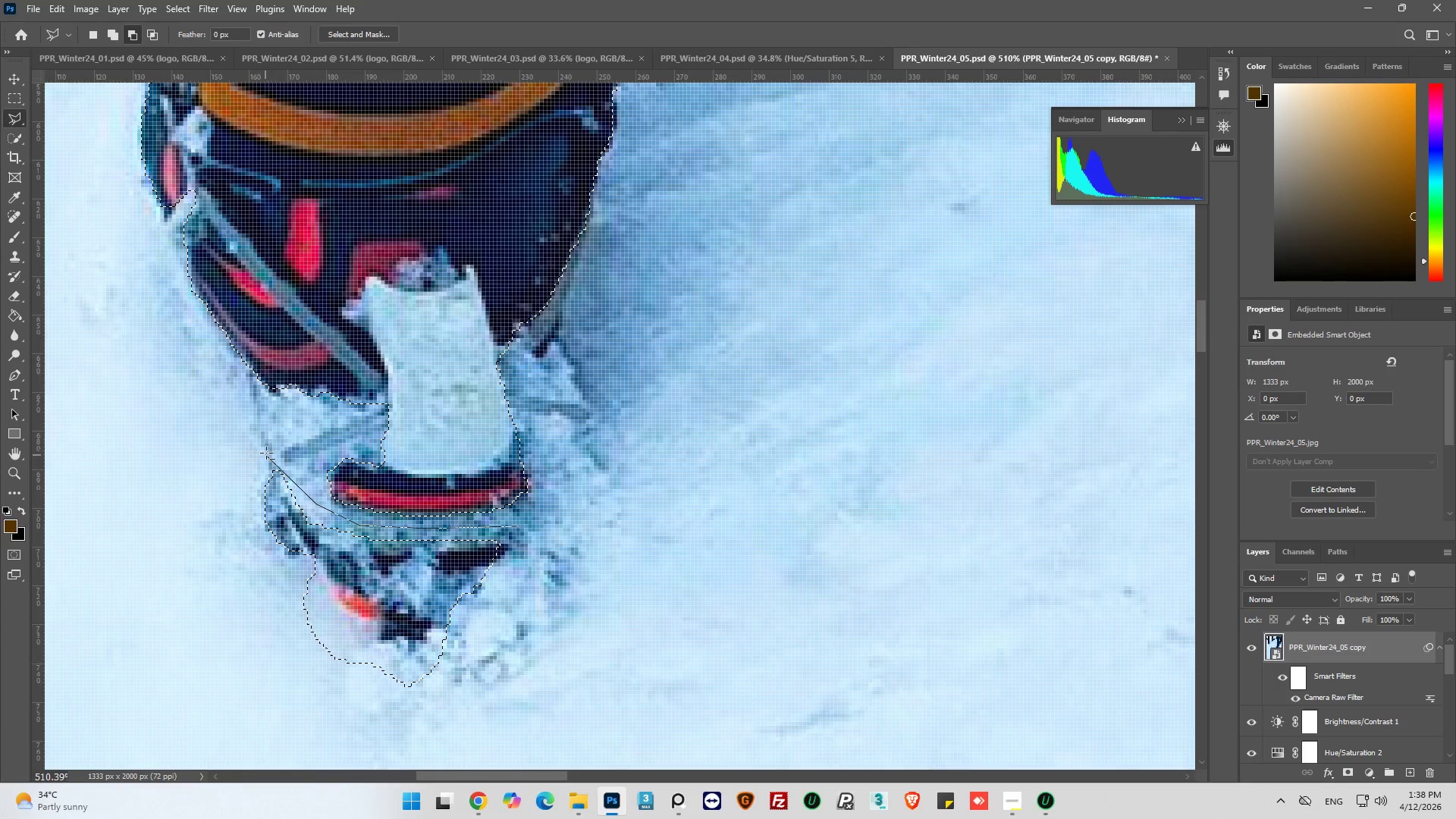 
left_click_drag(start_coordinate=[274, 450], to_coordinate=[269, 449])
 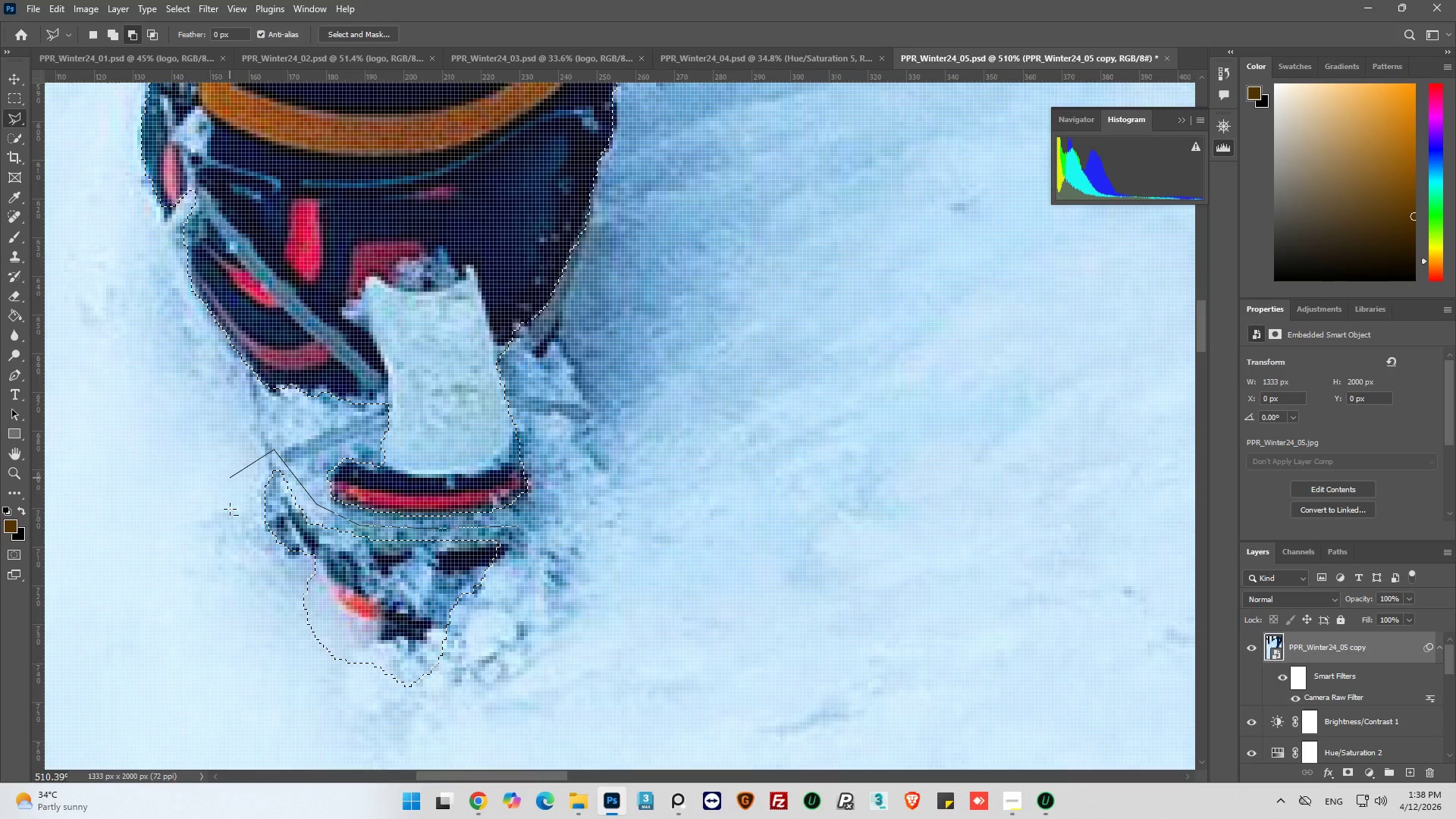 
left_click_drag(start_coordinate=[230, 520], to_coordinate=[235, 540])
 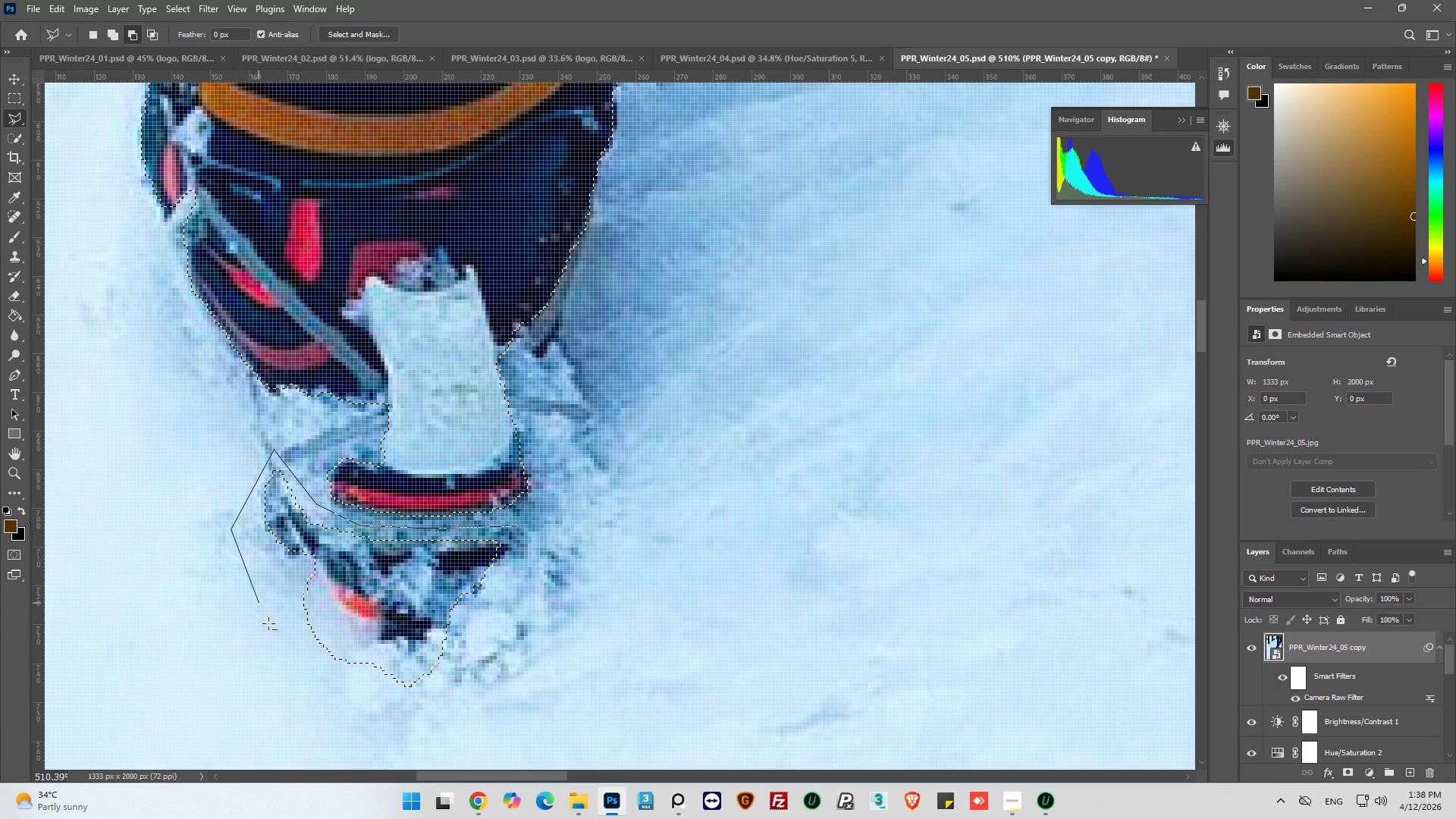 
left_click_drag(start_coordinate=[273, 629], to_coordinate=[295, 659])
 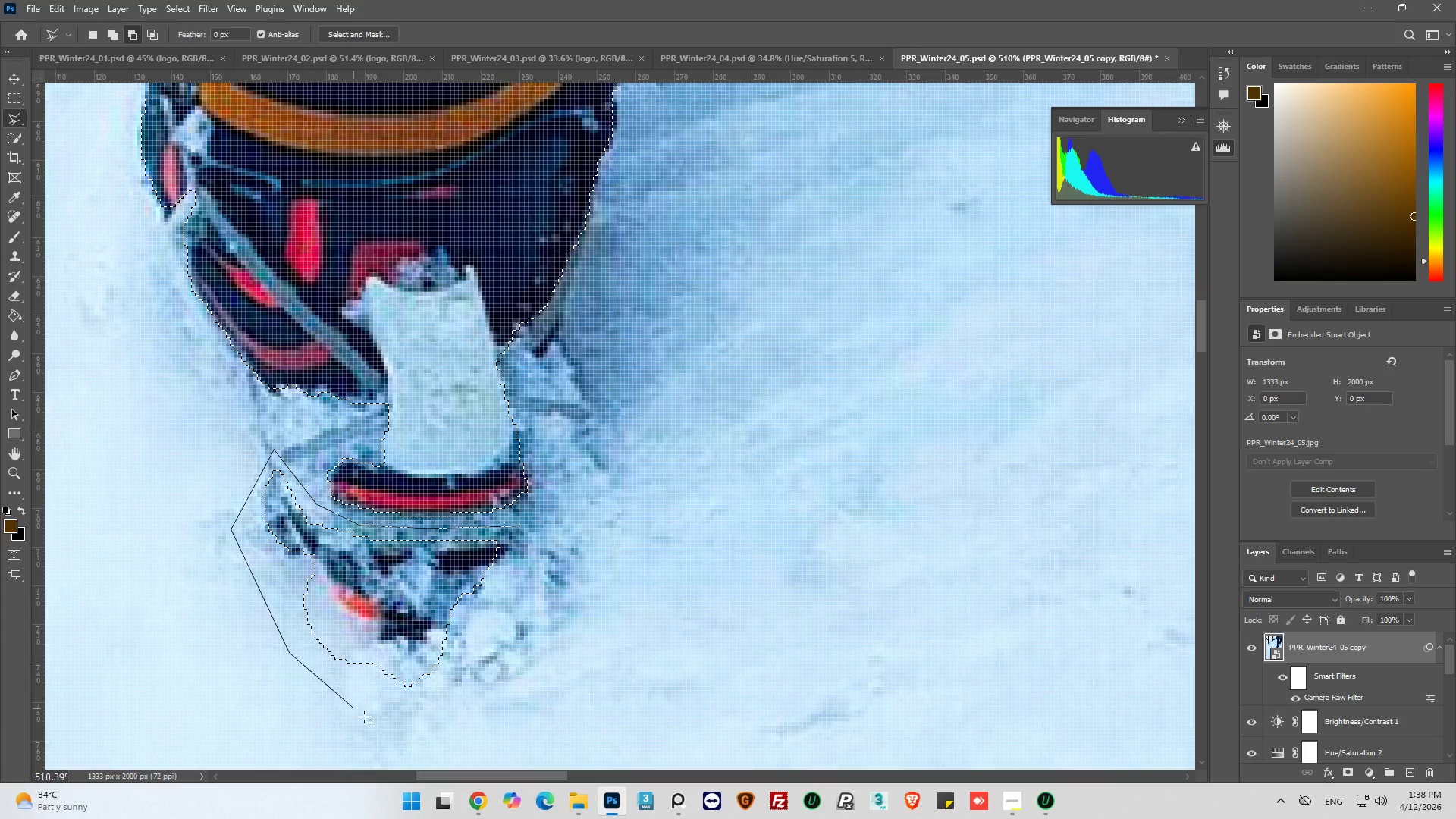 
left_click_drag(start_coordinate=[412, 732], to_coordinate=[441, 736])
 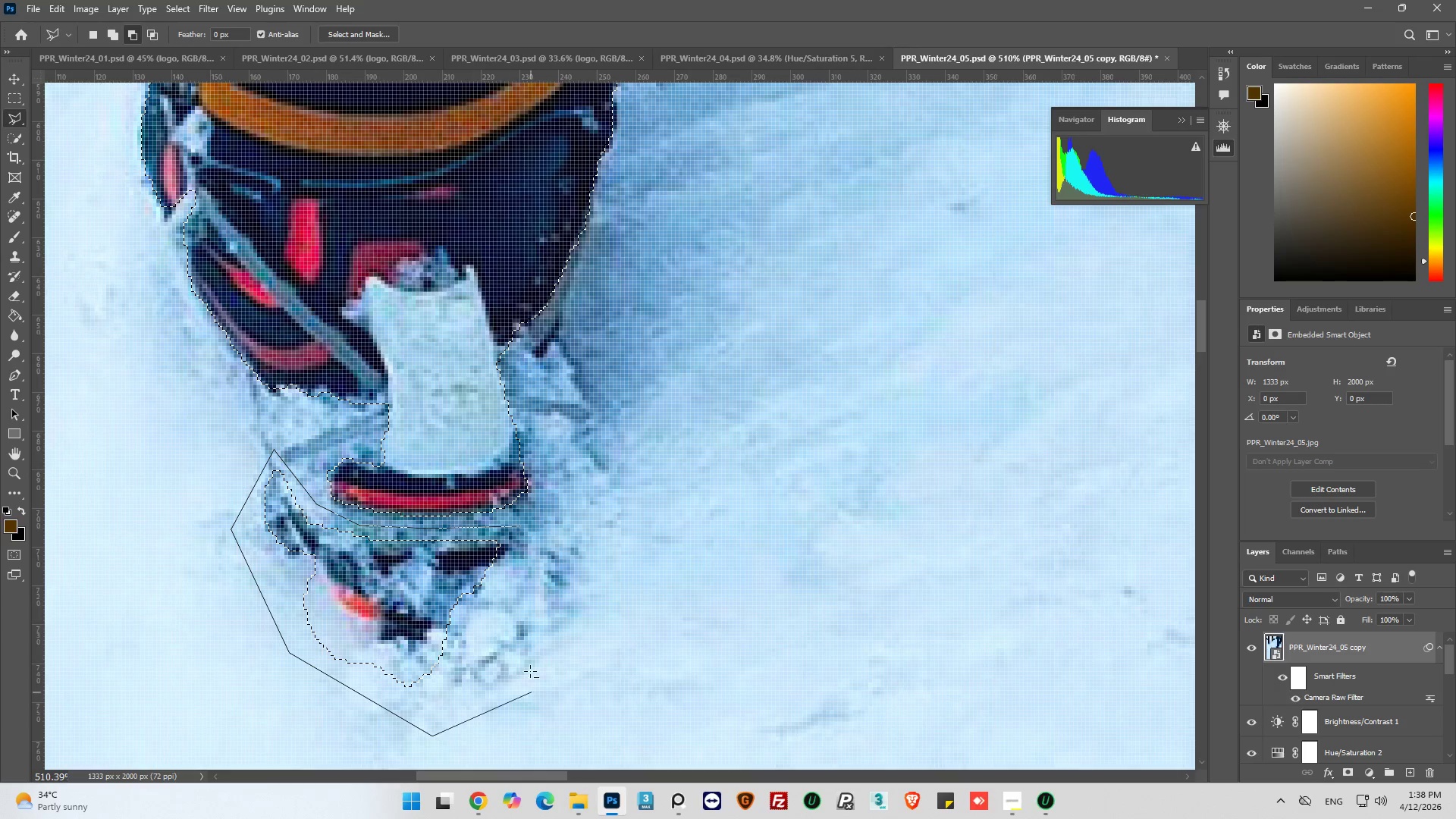 
left_click_drag(start_coordinate=[530, 669], to_coordinate=[526, 637])
 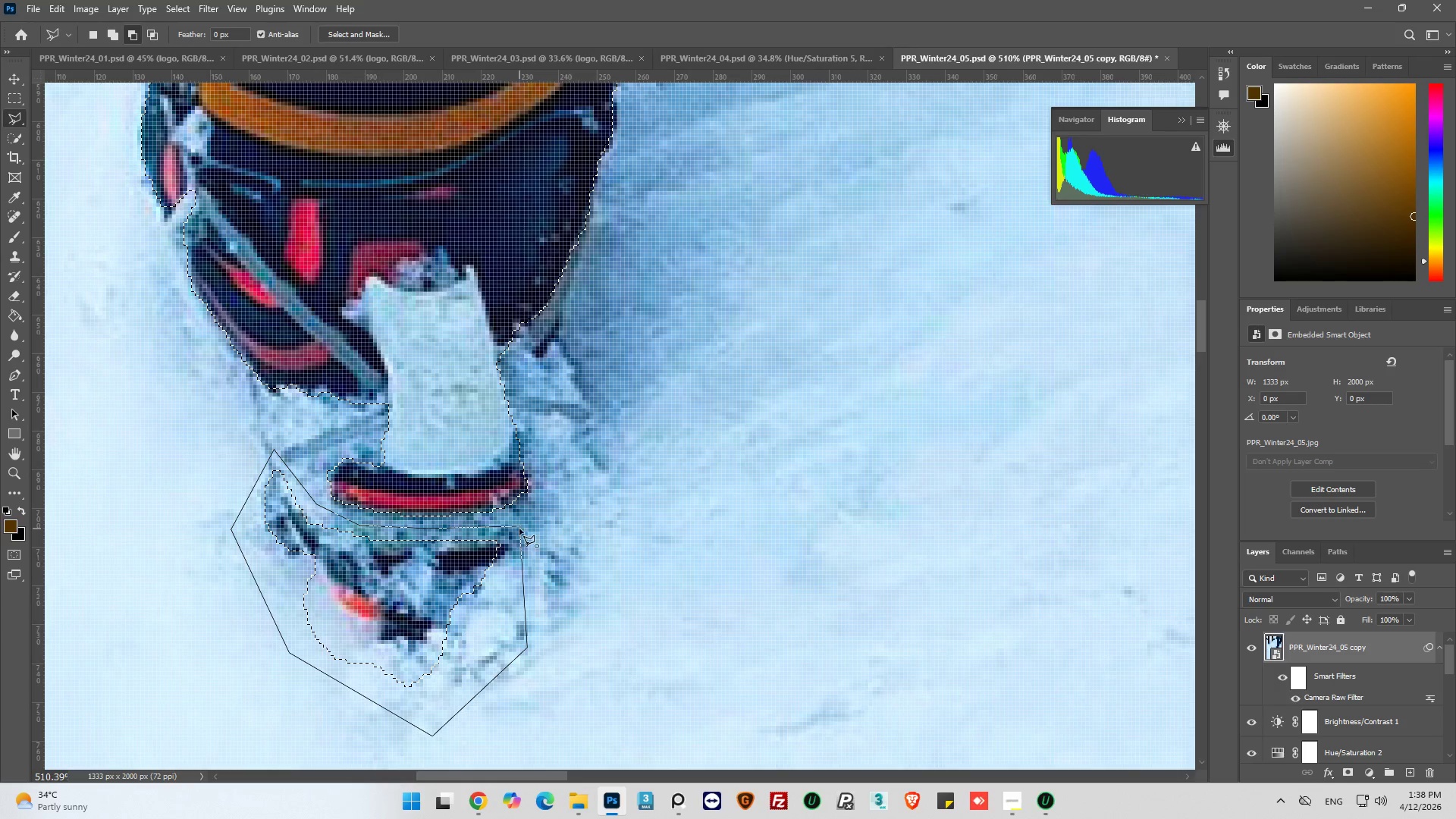 
left_click([521, 529])
 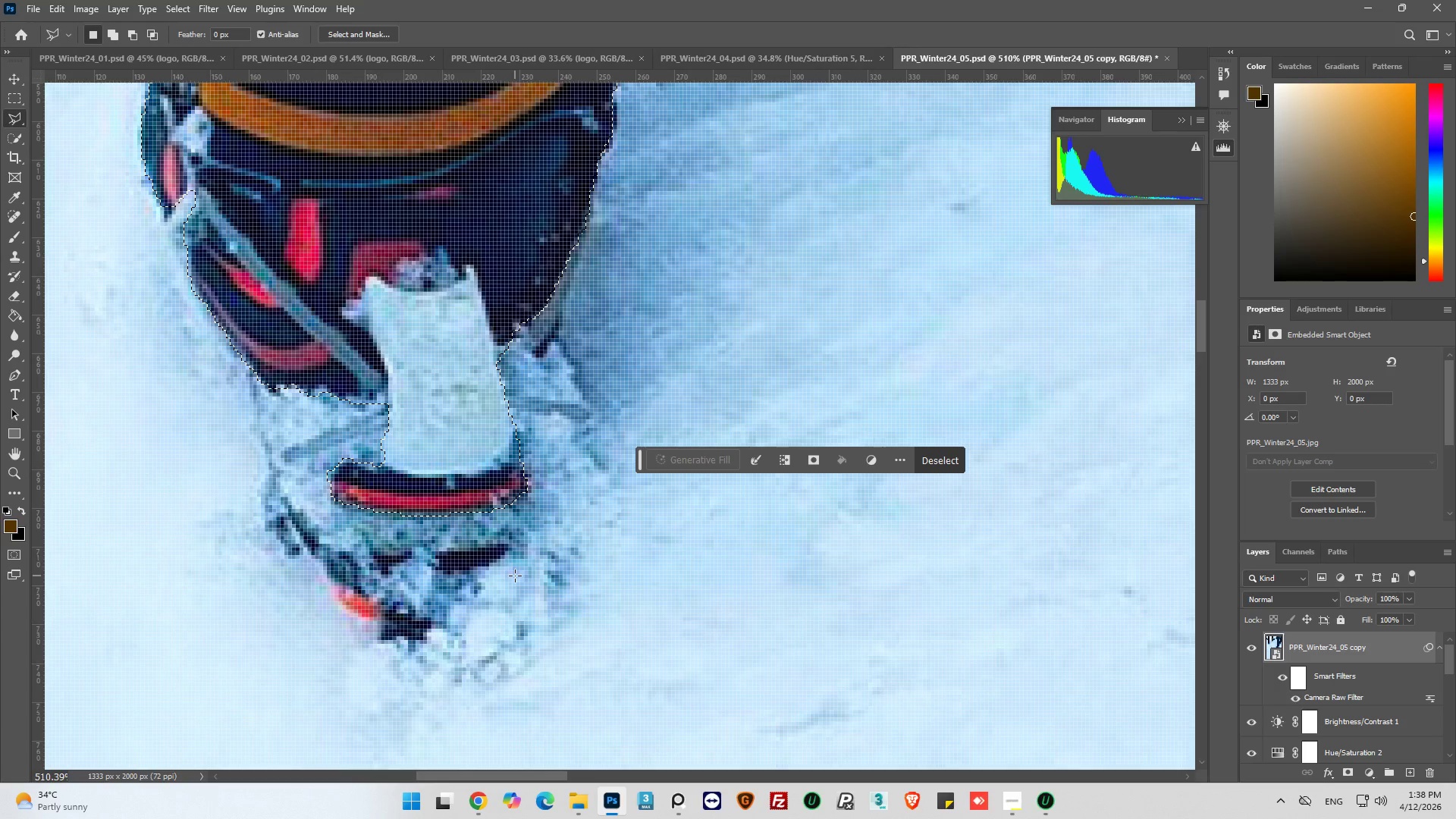 
hold_key(key=AltLeft, duration=0.33)
 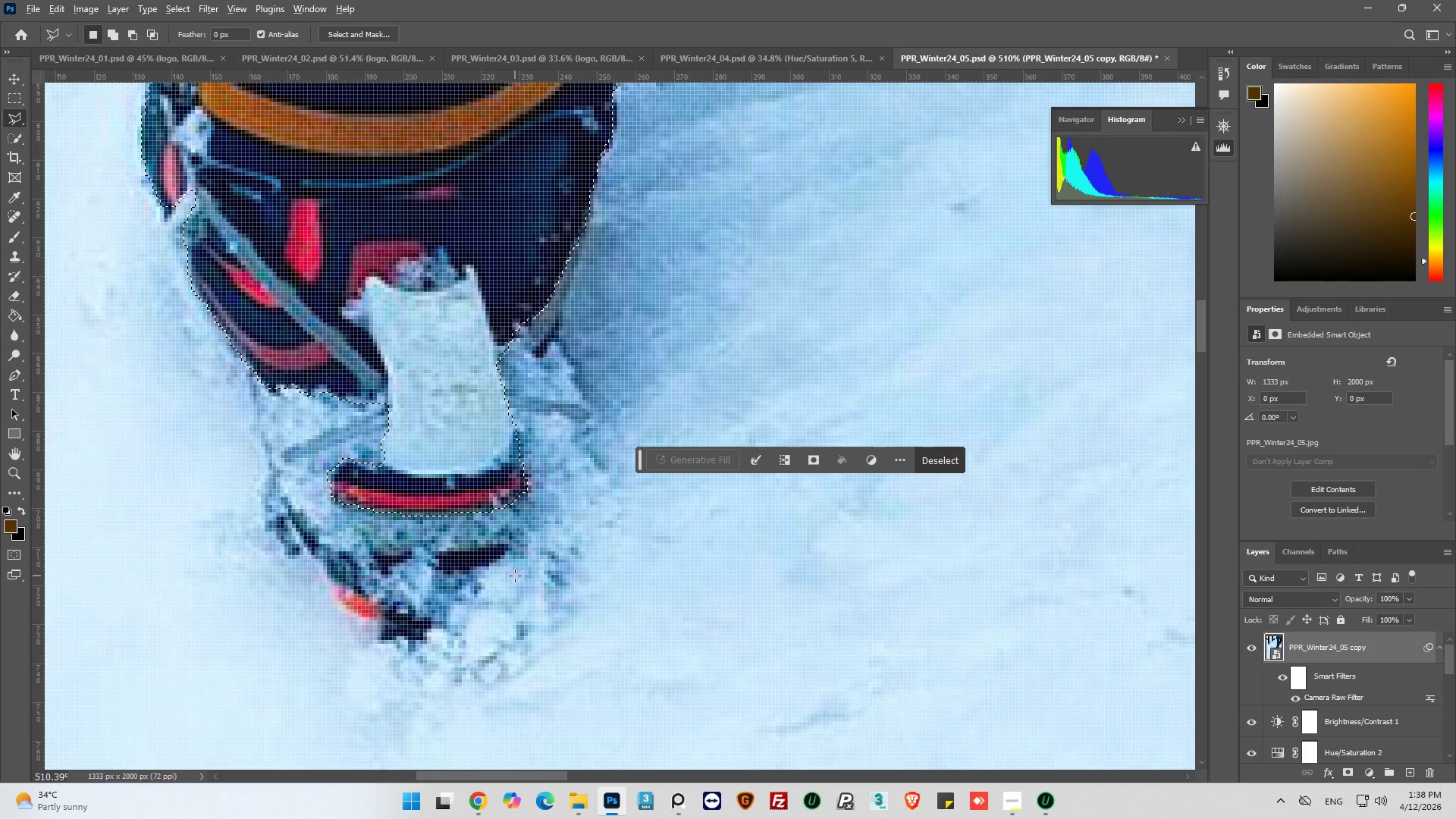 
hold_key(key=AltLeft, duration=0.33)
scroll: coordinate [501, 544], scroll_direction: down, amount: 1.0
 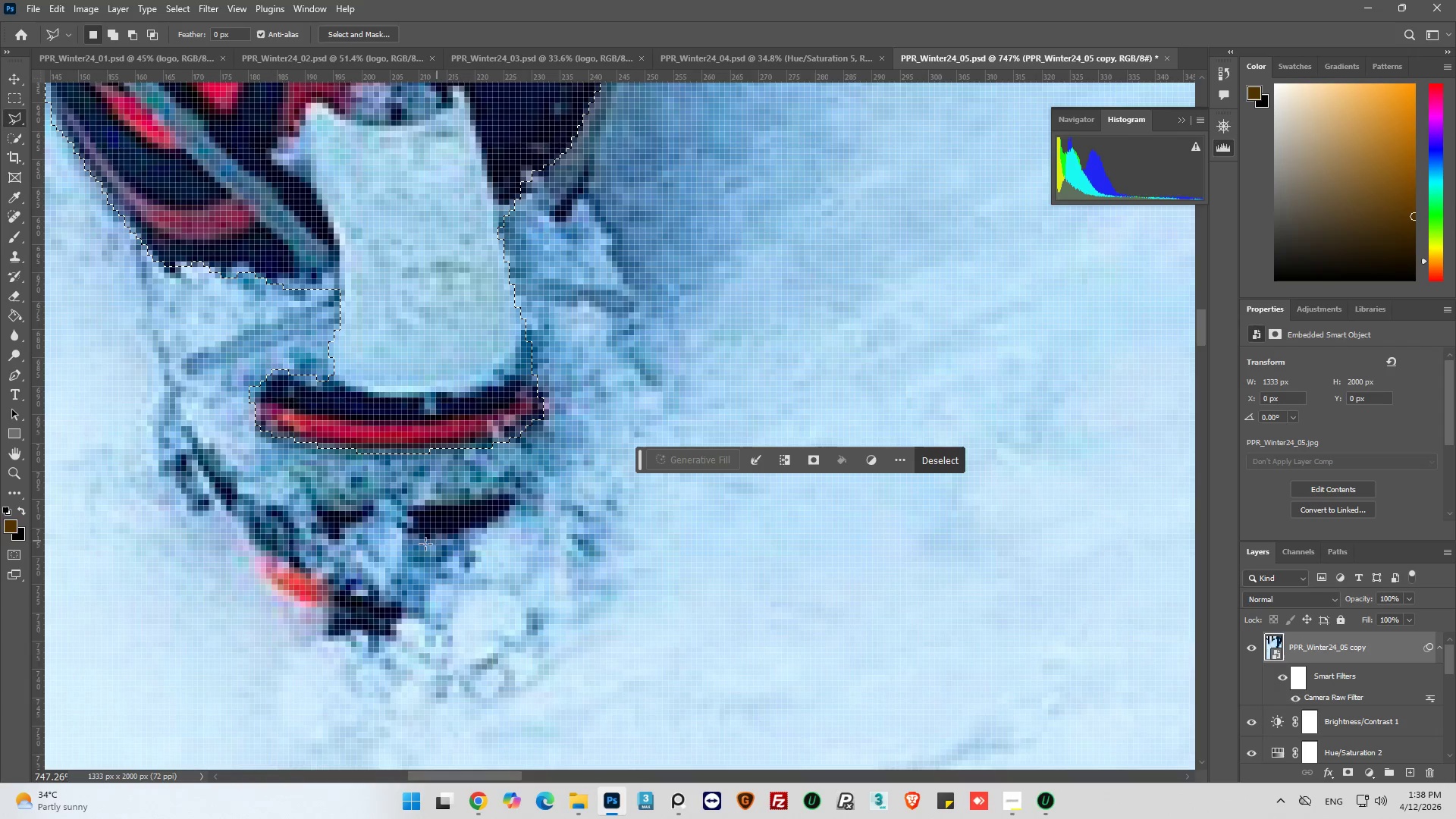 
hold_key(key=ShiftLeft, duration=1.34)
left_click([403, 529])
 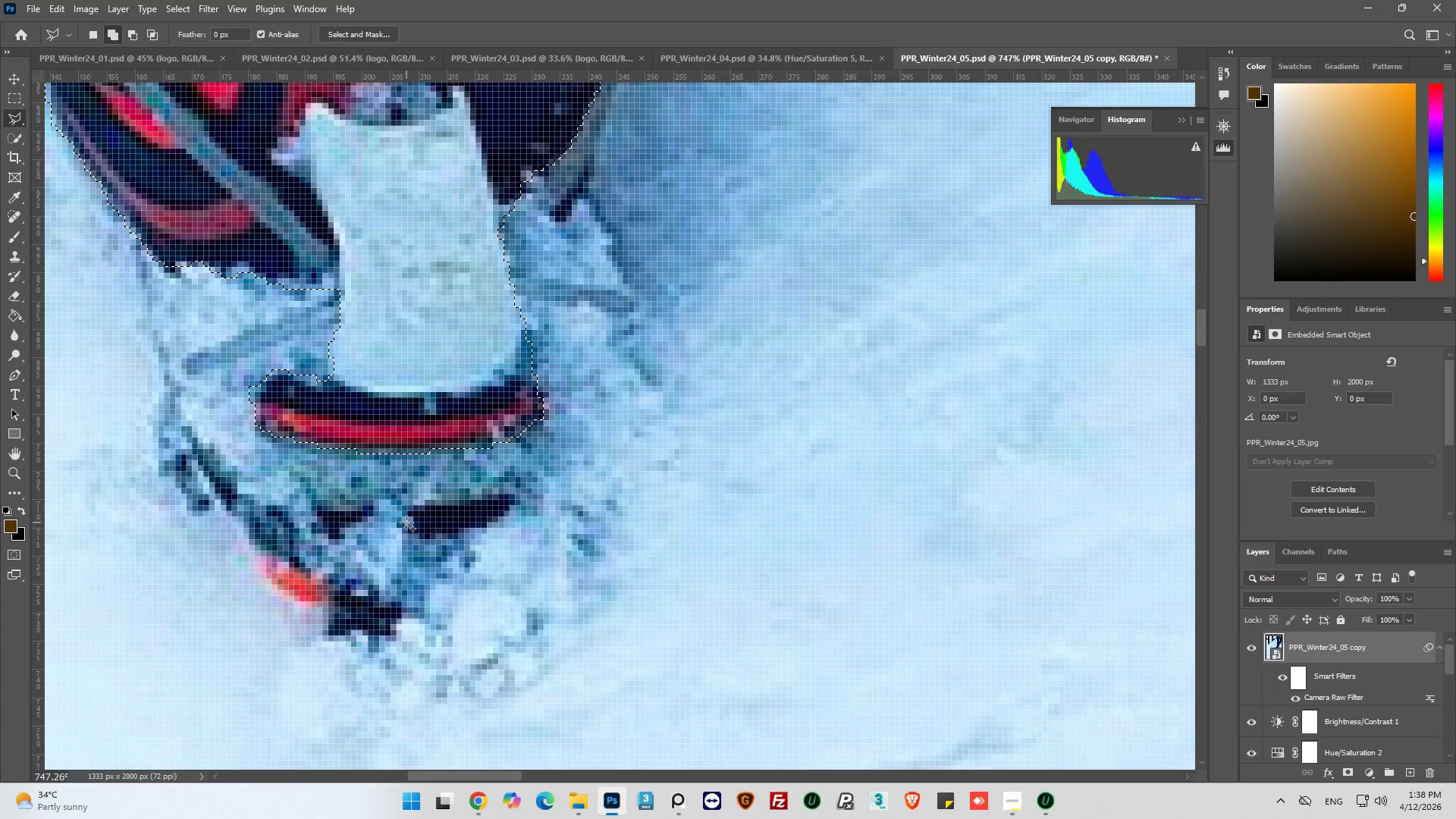 
double_click([406, 522])
 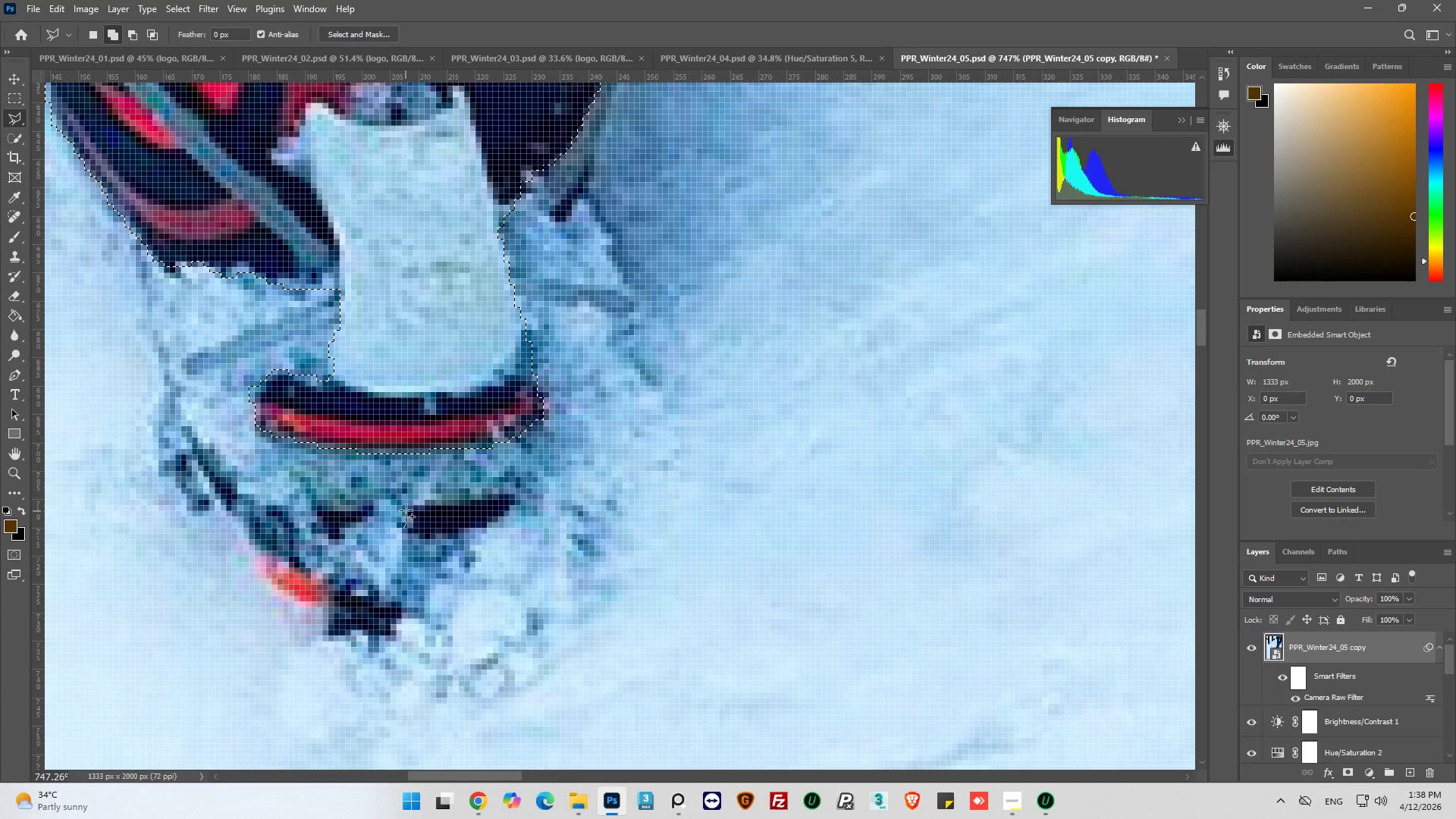 
left_click_drag(start_coordinate=[406, 510], to_coordinate=[418, 508])
 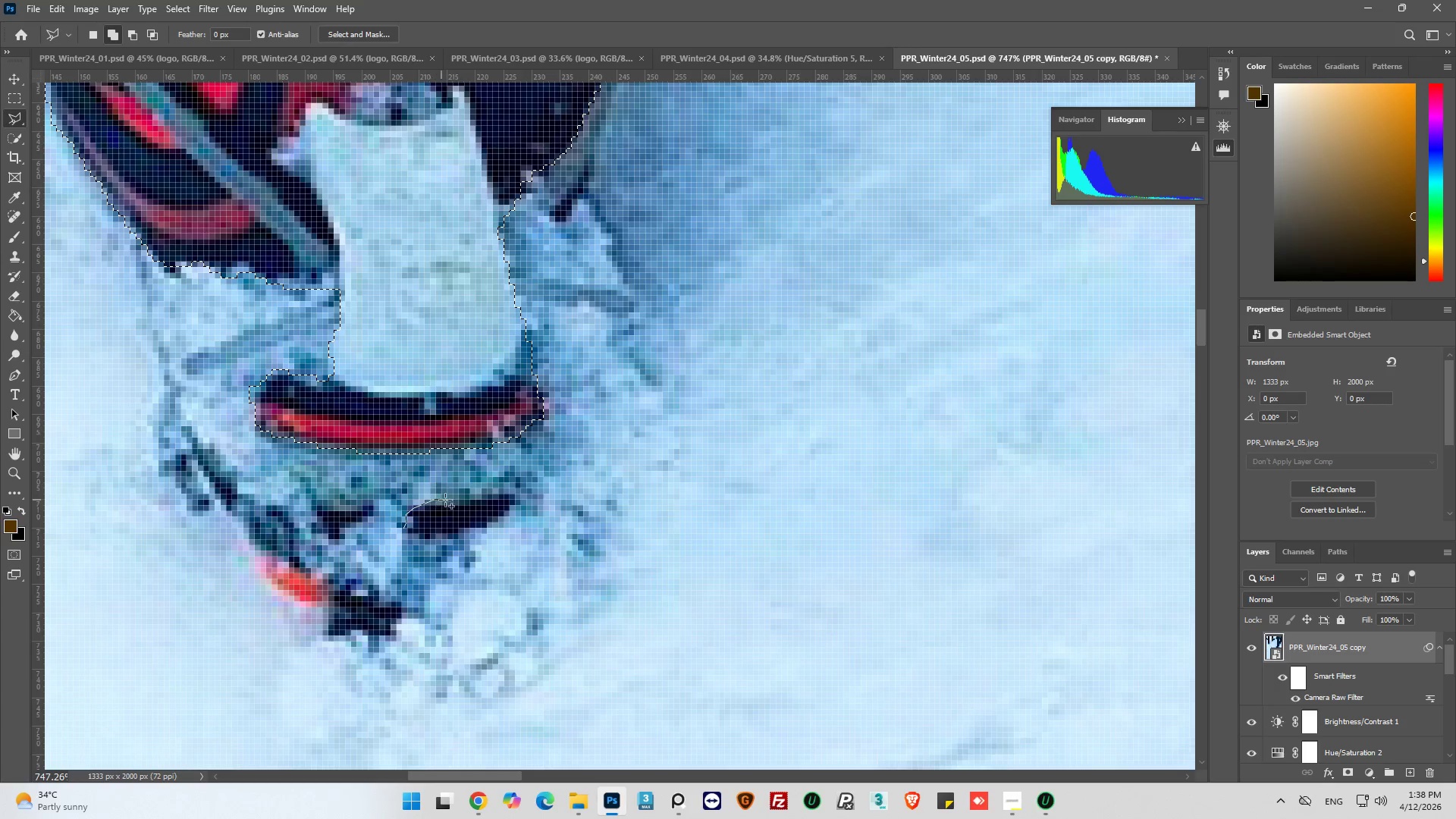 
left_click_drag(start_coordinate=[458, 497], to_coordinate=[469, 496])
 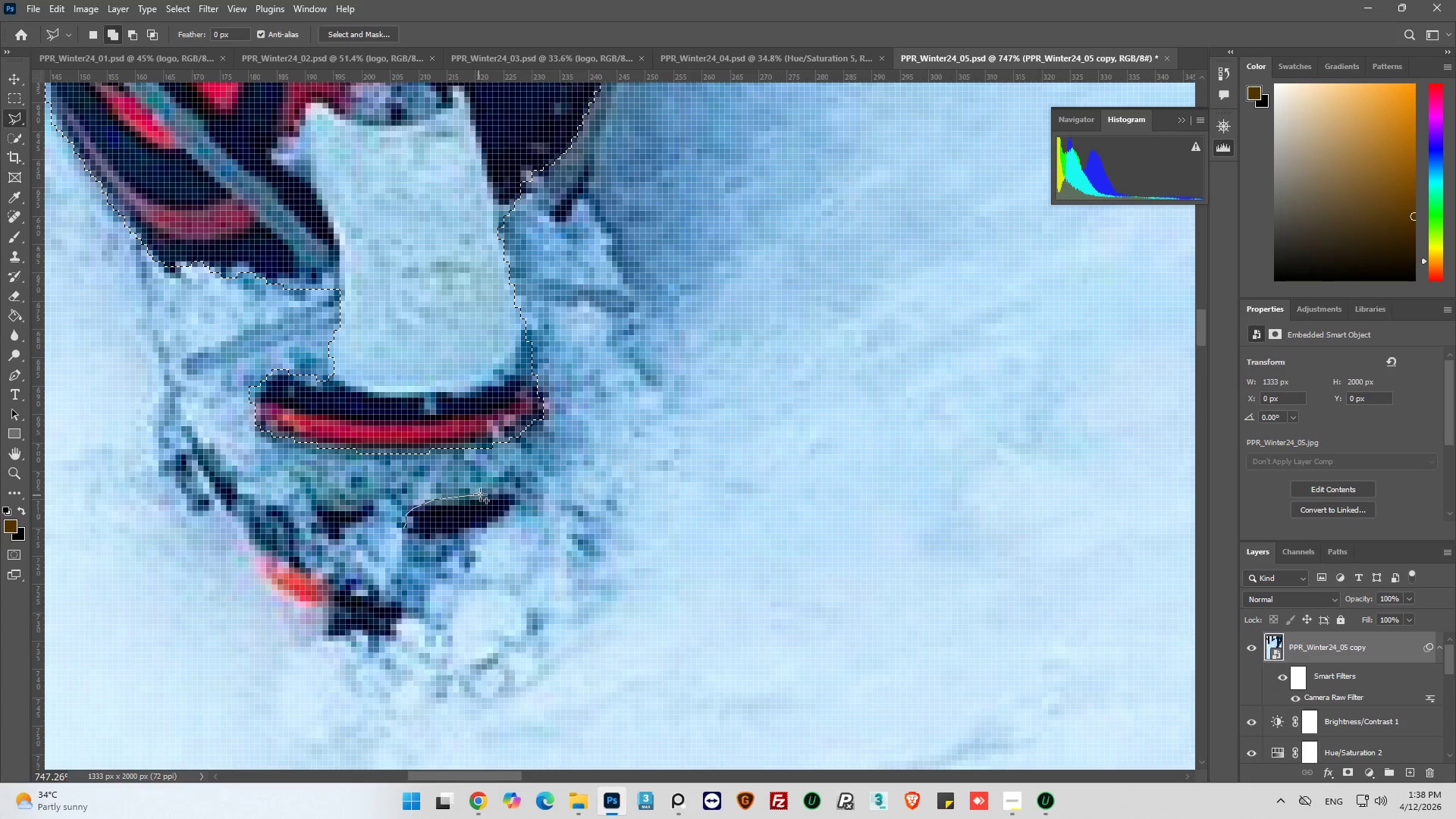 
left_click_drag(start_coordinate=[480, 494], to_coordinate=[491, 491])
 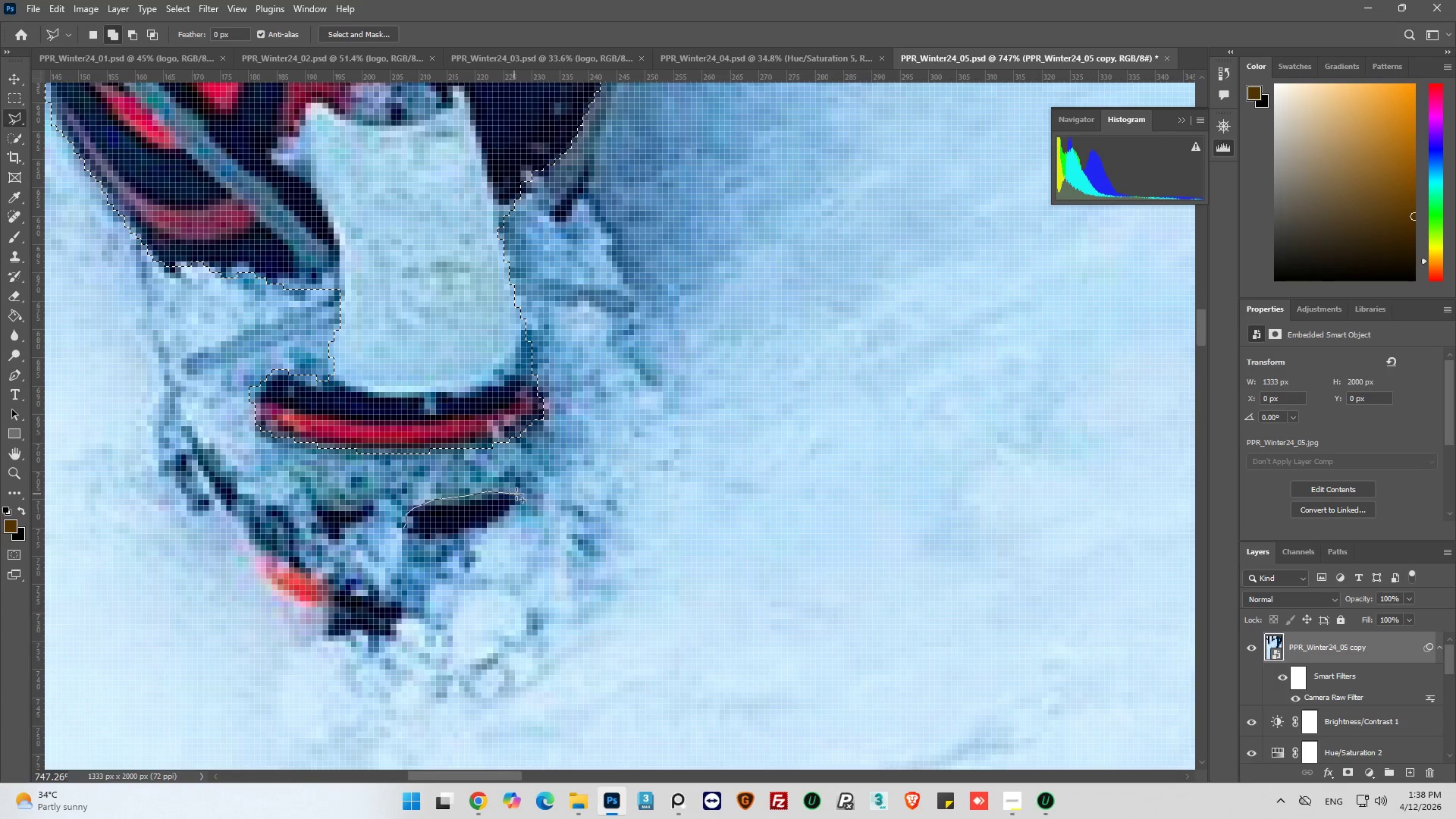 
left_click_drag(start_coordinate=[521, 494], to_coordinate=[521, 498])
 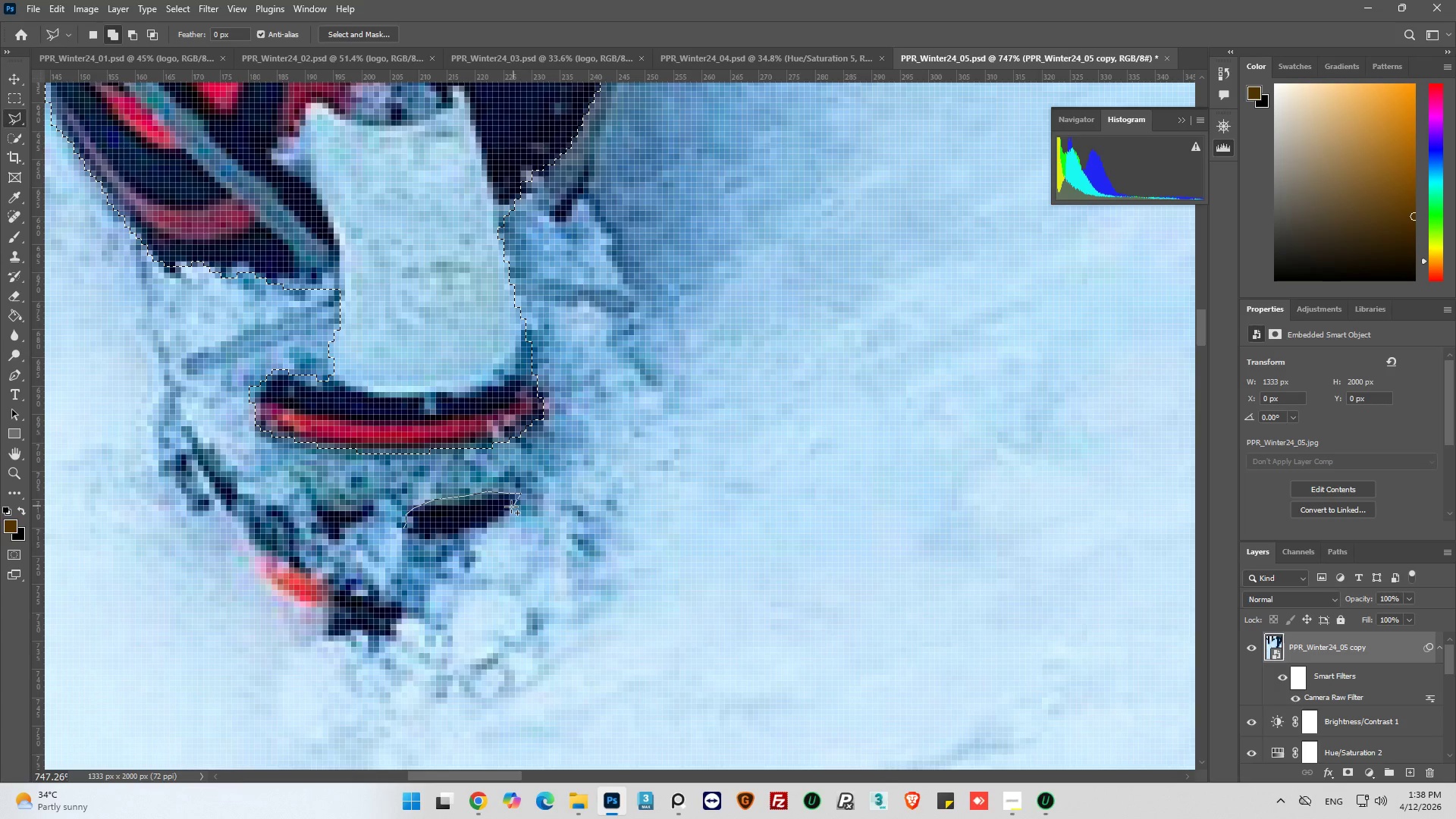 
left_click_drag(start_coordinate=[511, 507], to_coordinate=[507, 512])
 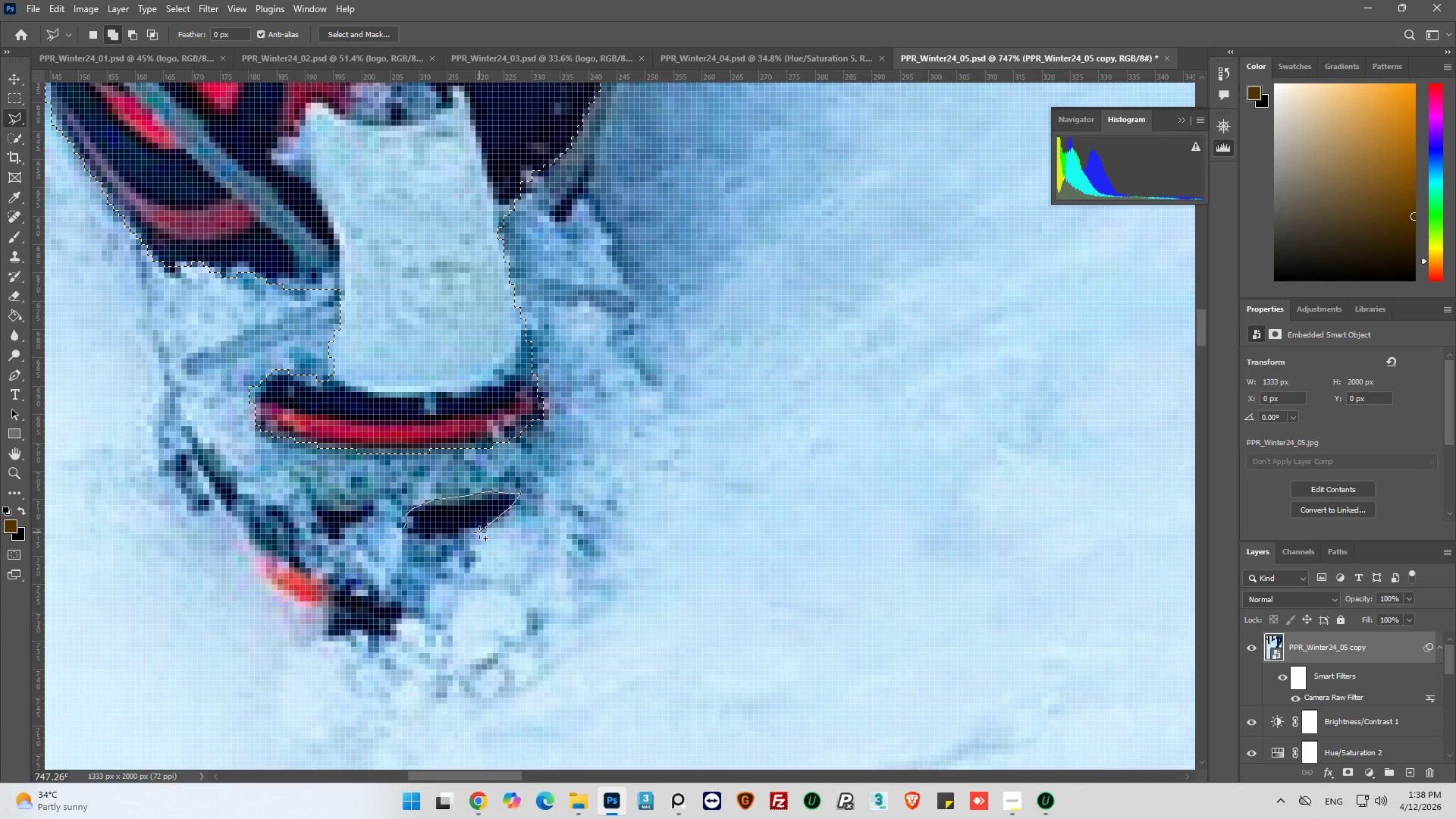 
left_click_drag(start_coordinate=[479, 534], to_coordinate=[463, 534])
 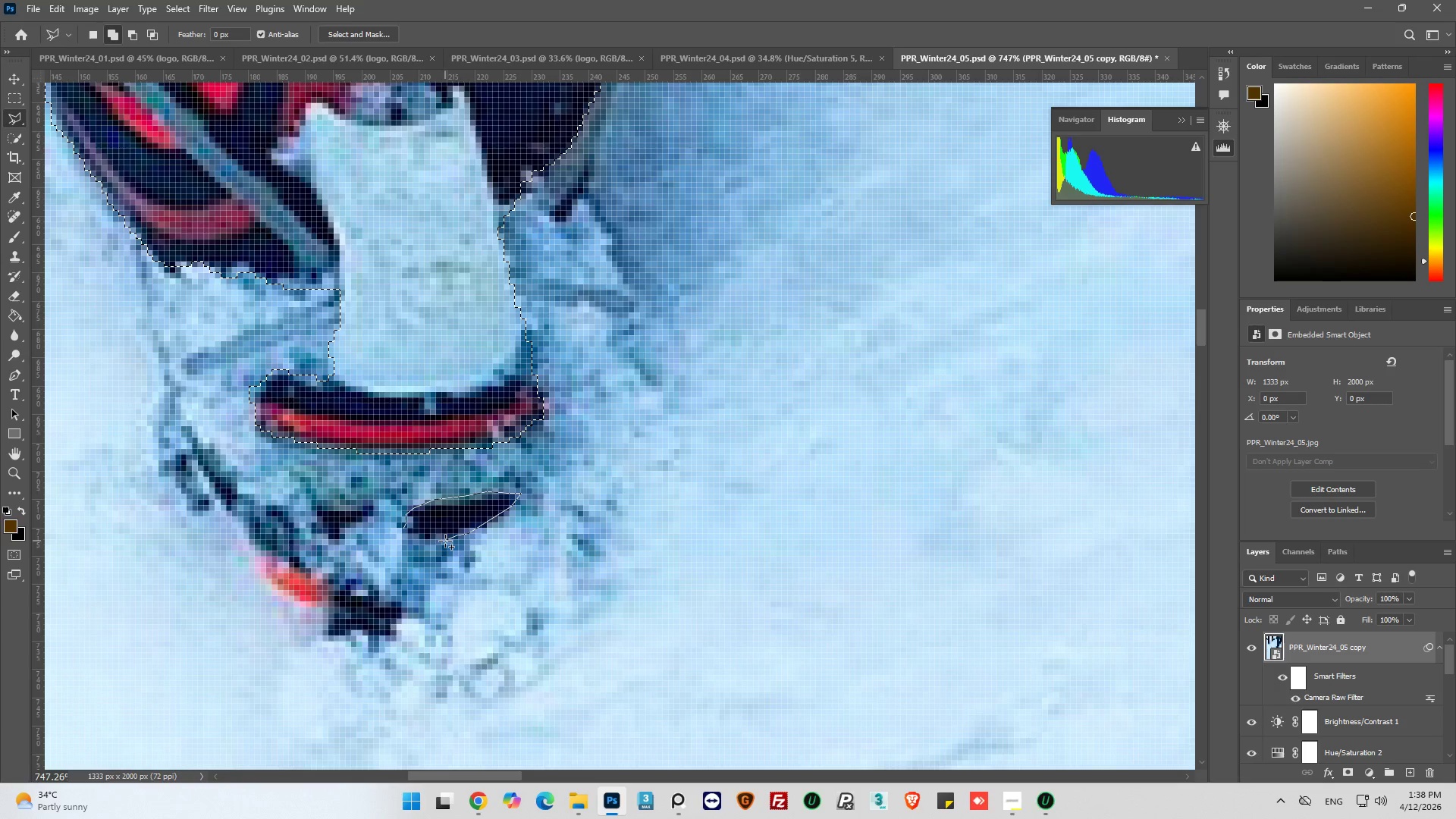 
left_click_drag(start_coordinate=[445, 541], to_coordinate=[435, 541])
 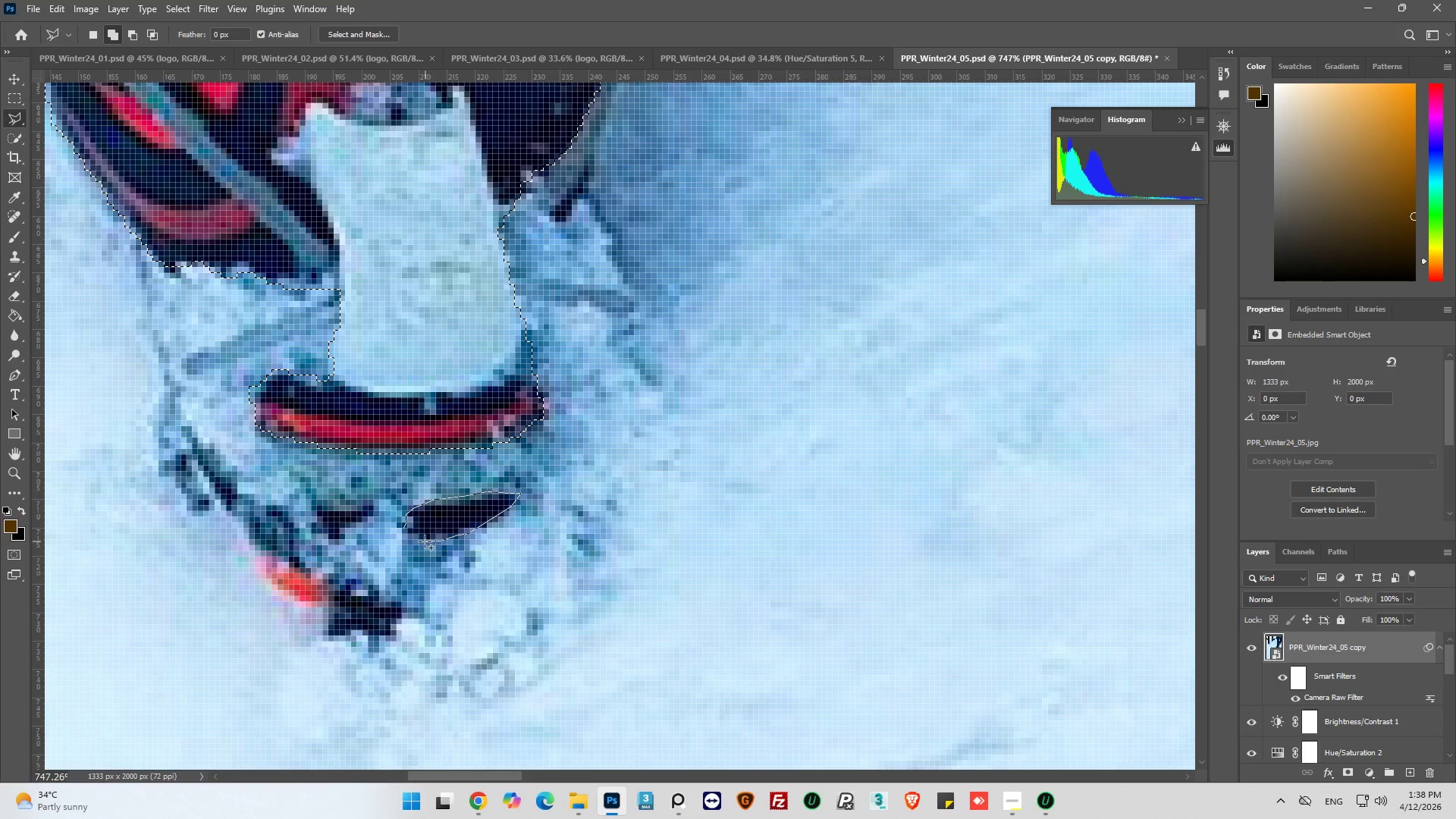 
left_click_drag(start_coordinate=[425, 541], to_coordinate=[419, 541])
 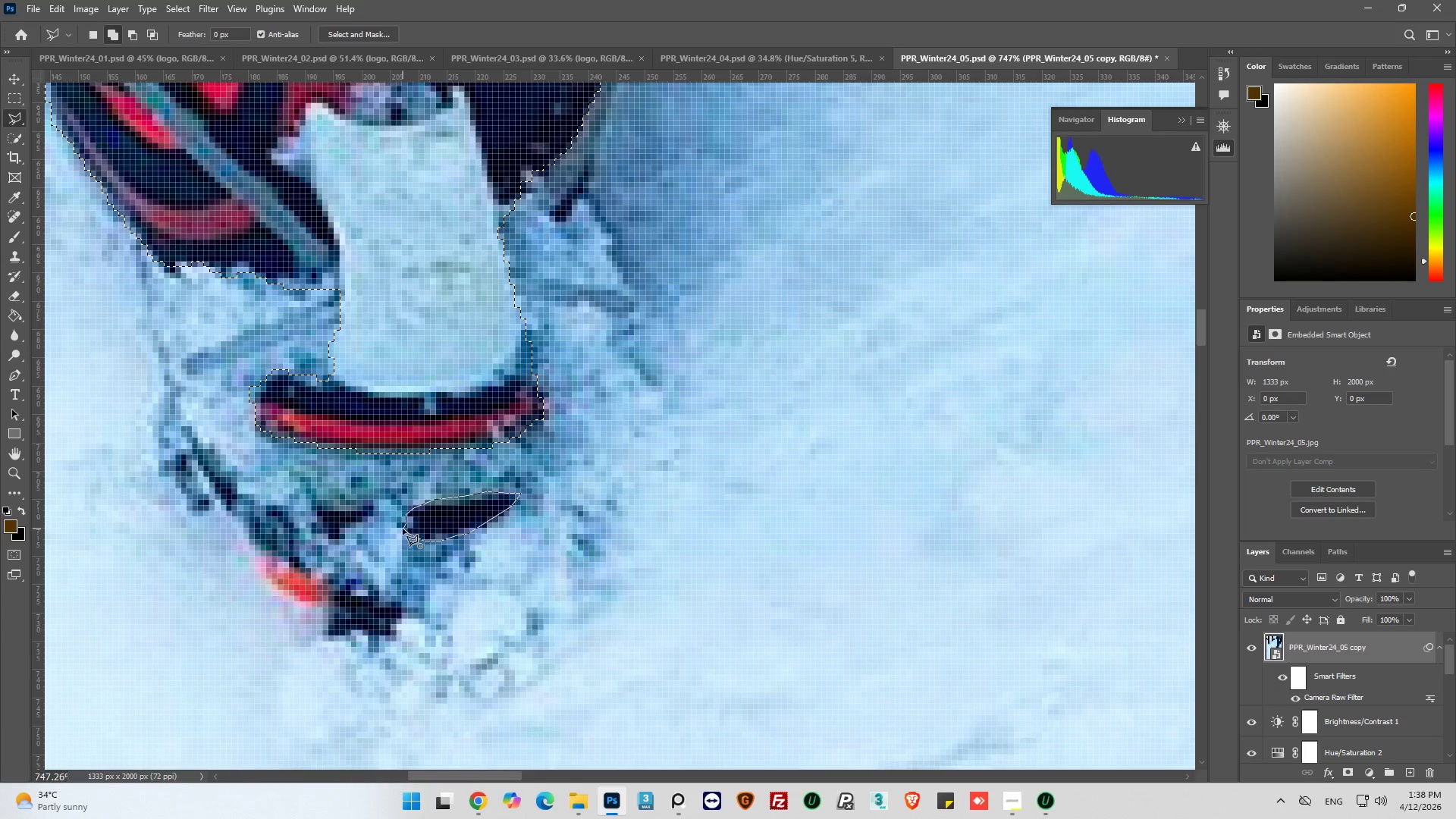 
left_click([403, 529])
 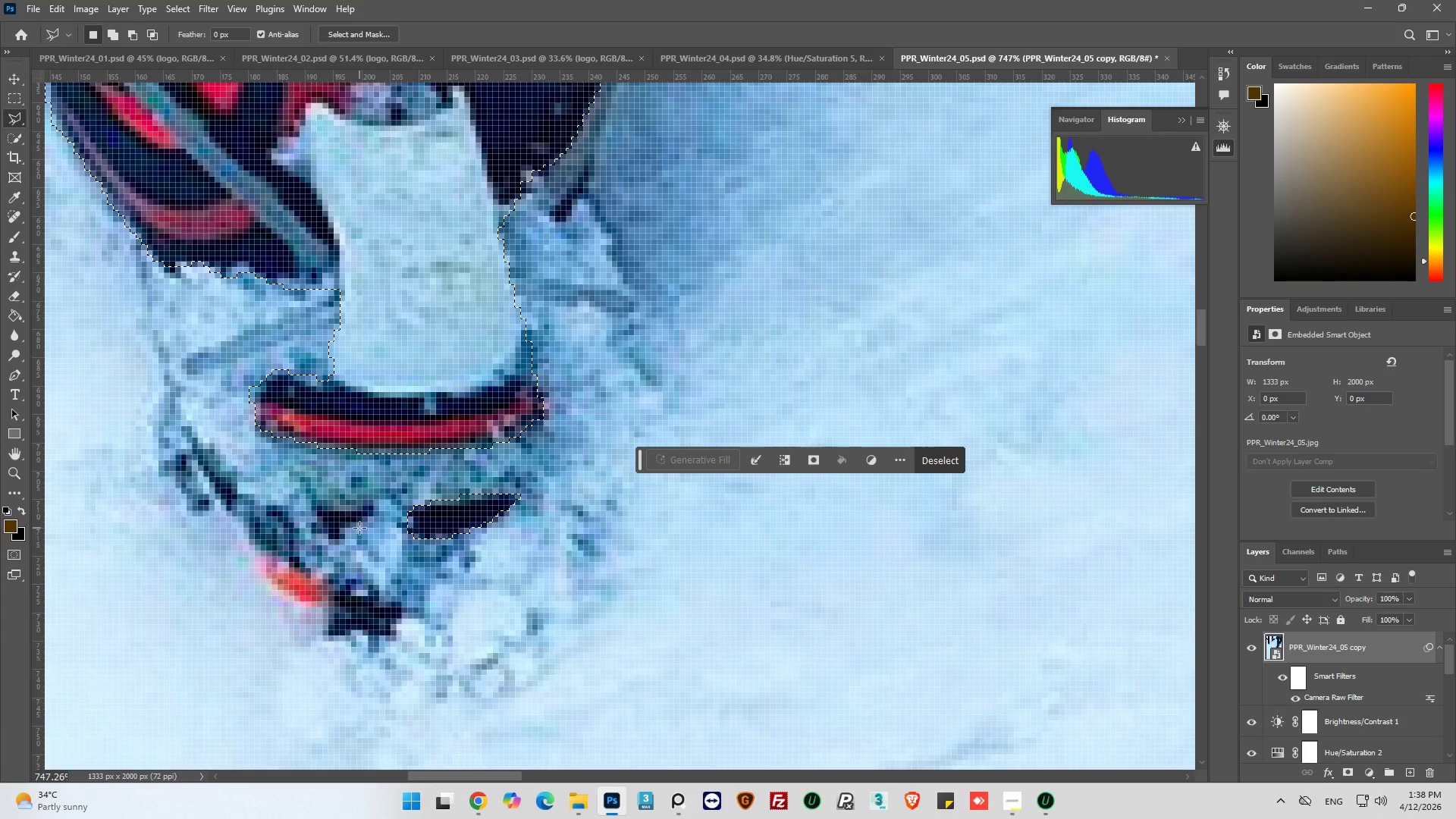 
hold_key(key=ShiftLeft, duration=1.08)
 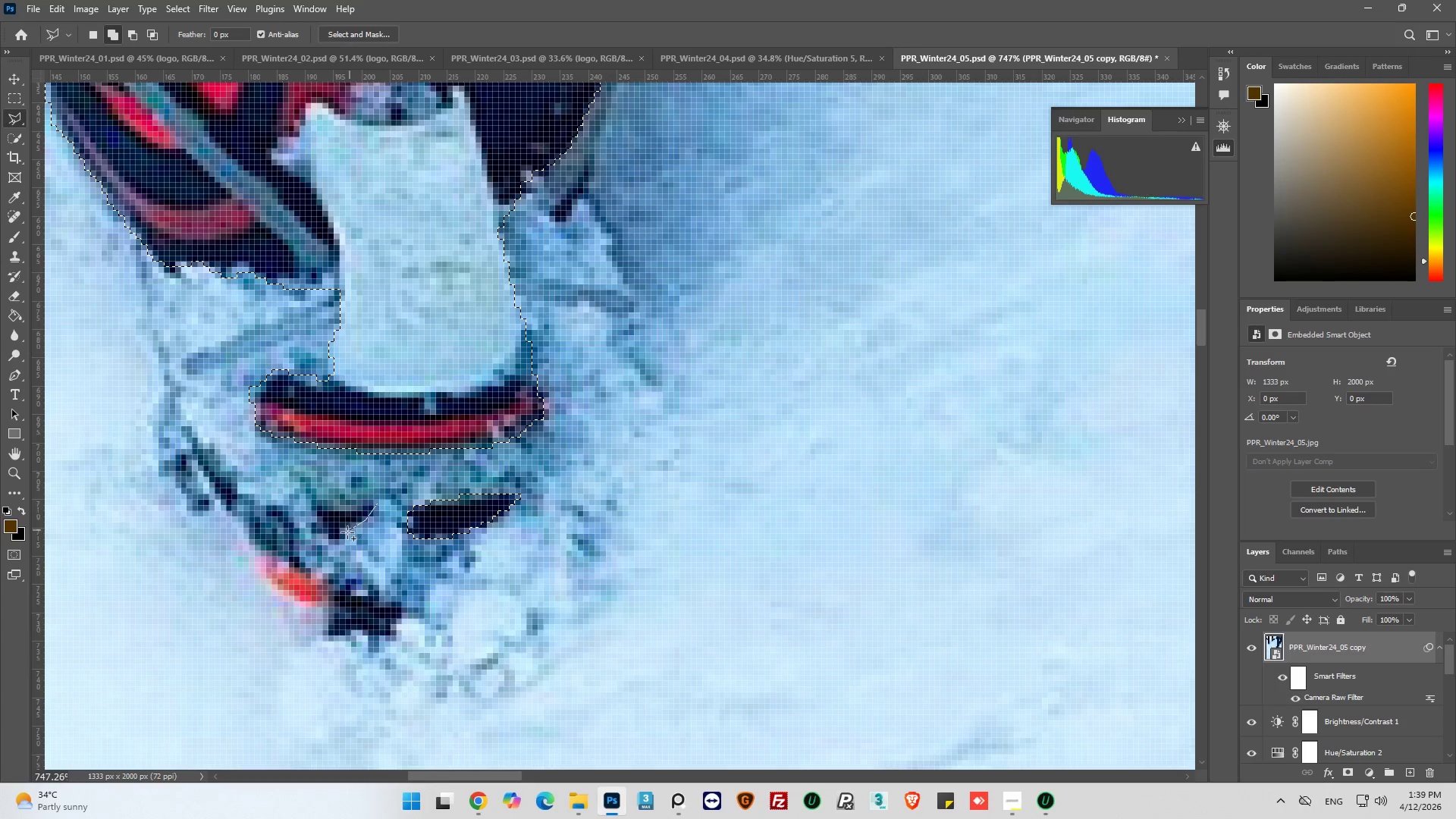 
left_click_drag(start_coordinate=[345, 537], to_coordinate=[343, 541])
 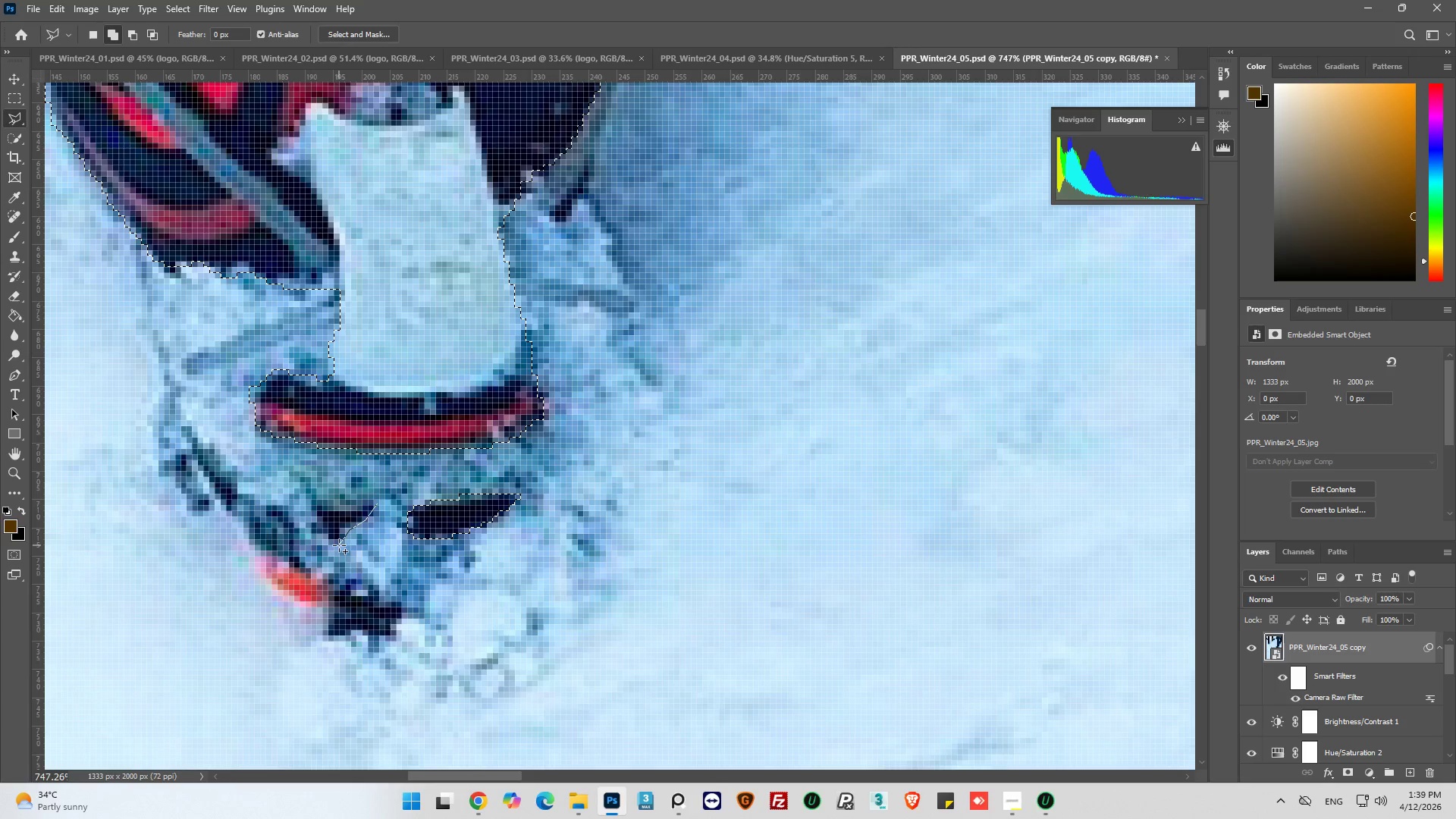 
left_click_drag(start_coordinate=[339, 545], to_coordinate=[335, 548])
 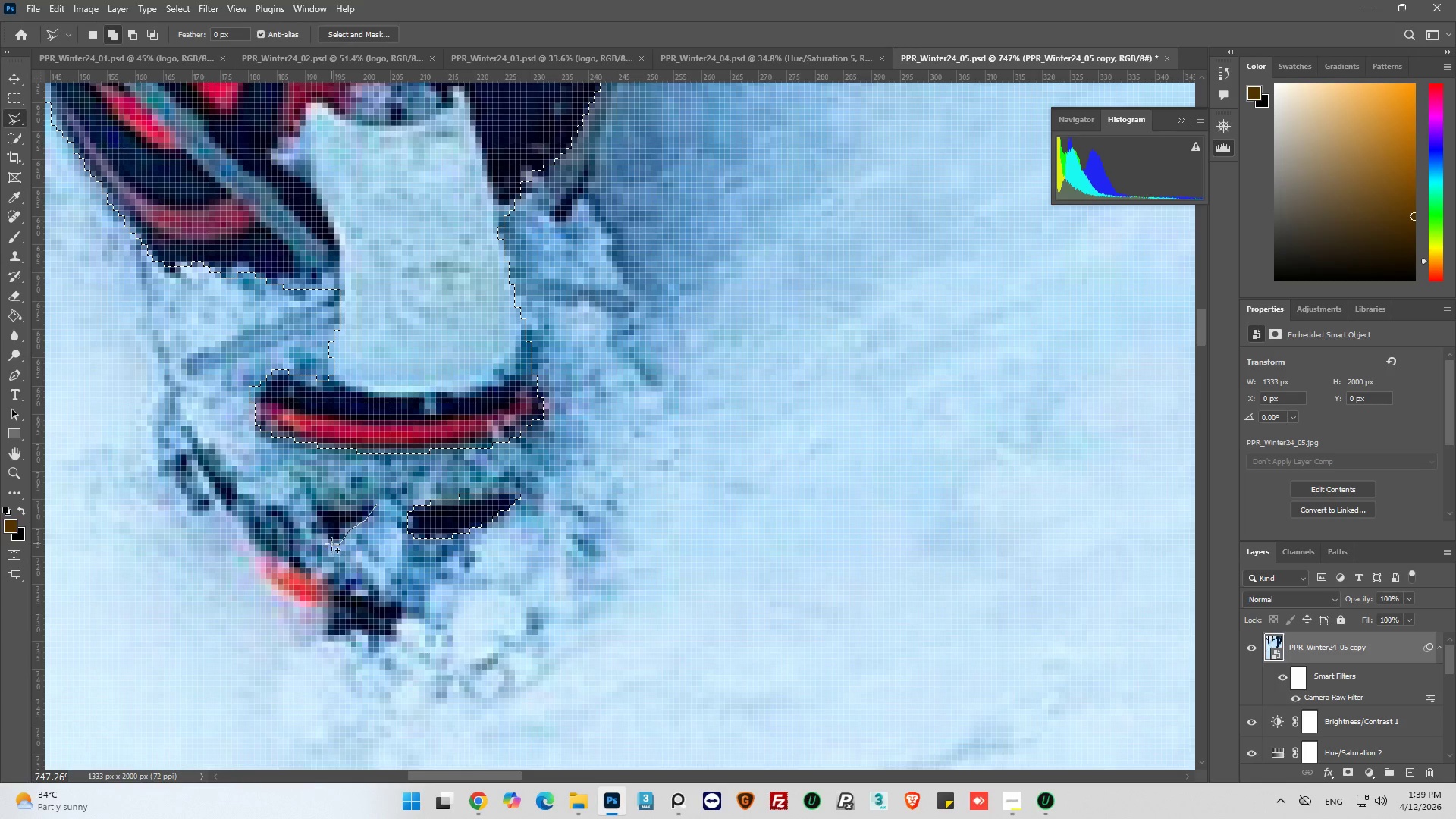 
left_click_drag(start_coordinate=[331, 540], to_coordinate=[327, 538])
 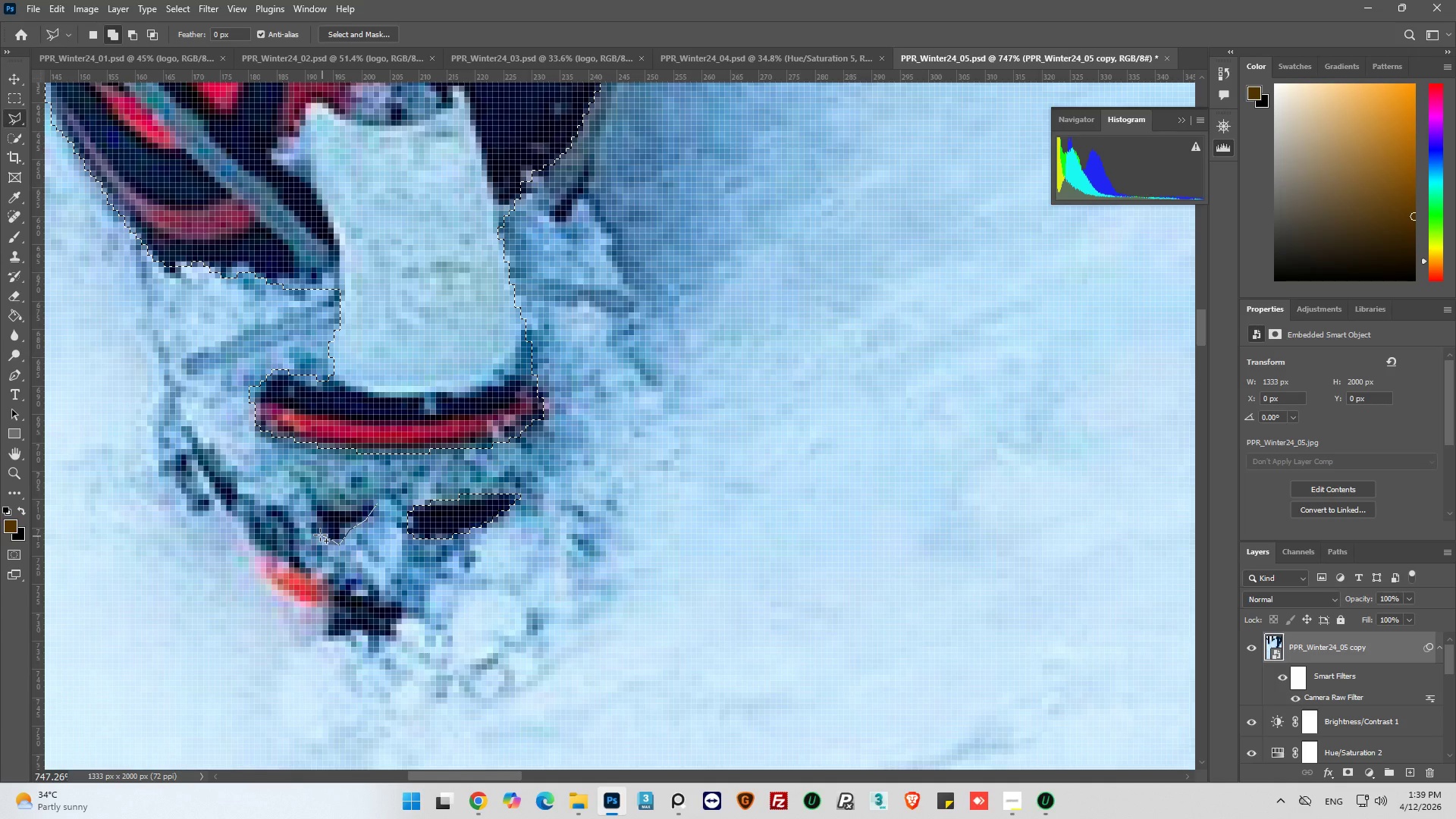 
left_click_drag(start_coordinate=[315, 533], to_coordinate=[314, 527])
 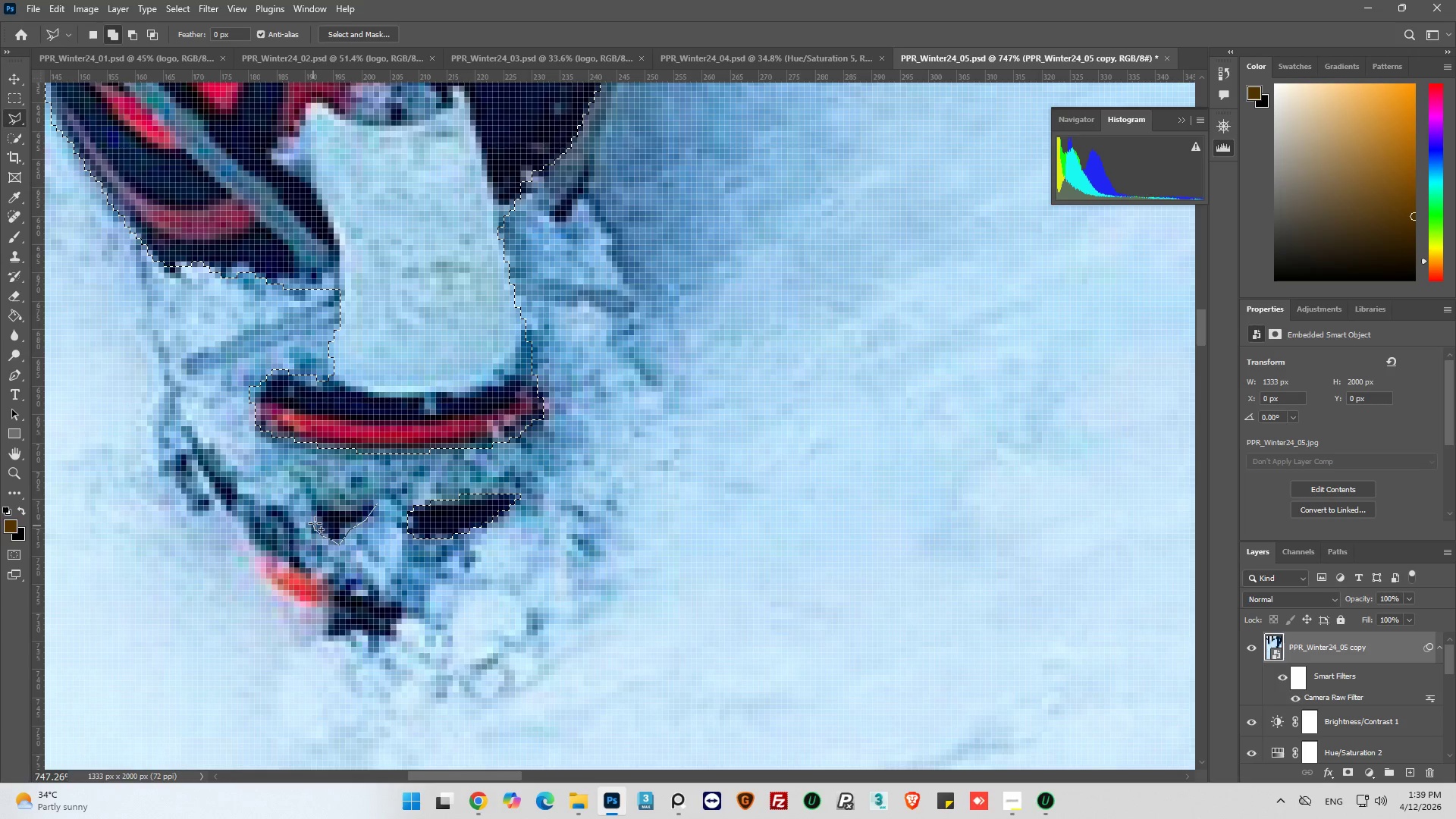 
left_click_drag(start_coordinate=[313, 526], to_coordinate=[318, 520])
 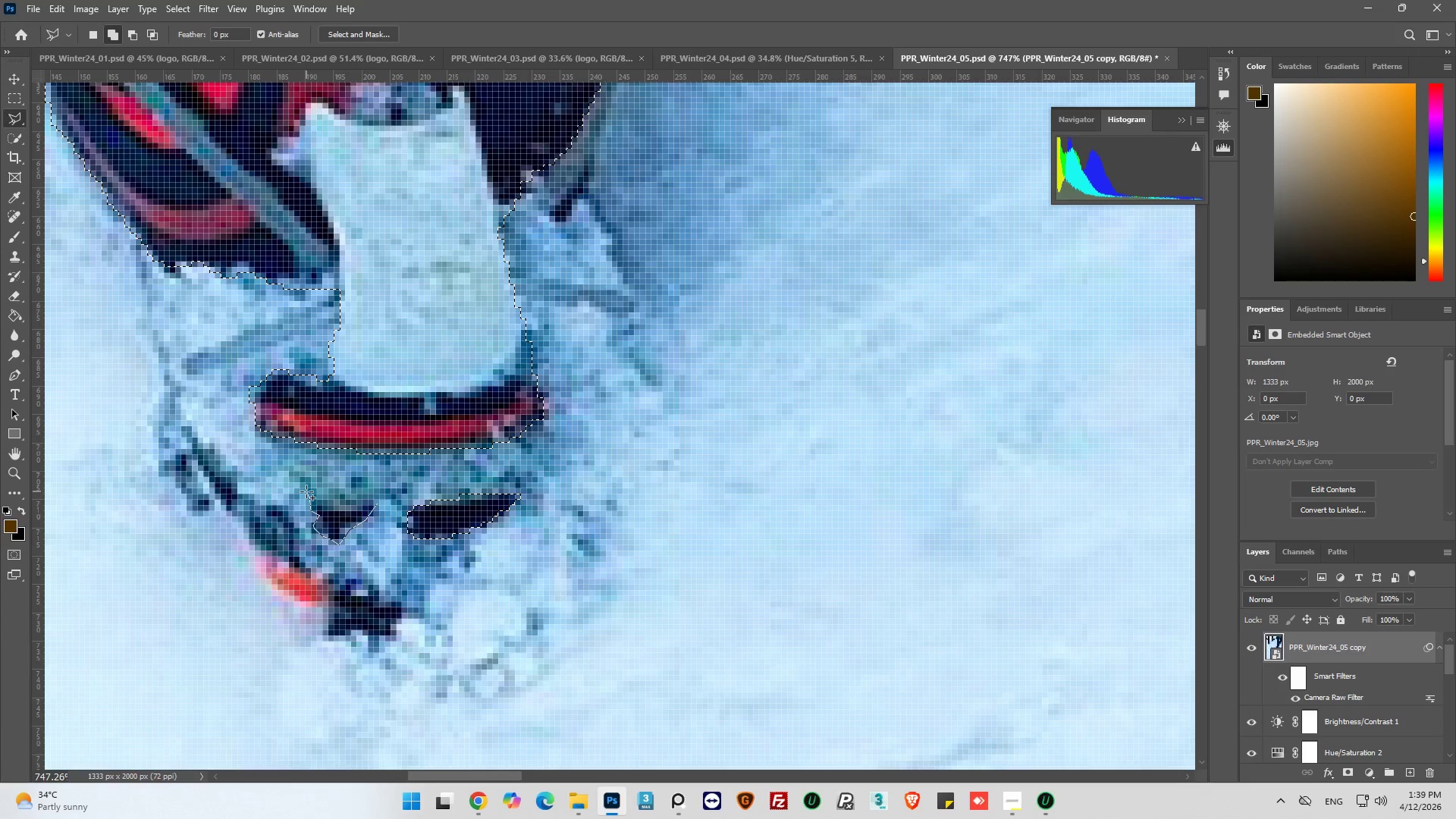 
left_click_drag(start_coordinate=[326, 505], to_coordinate=[330, 505])
 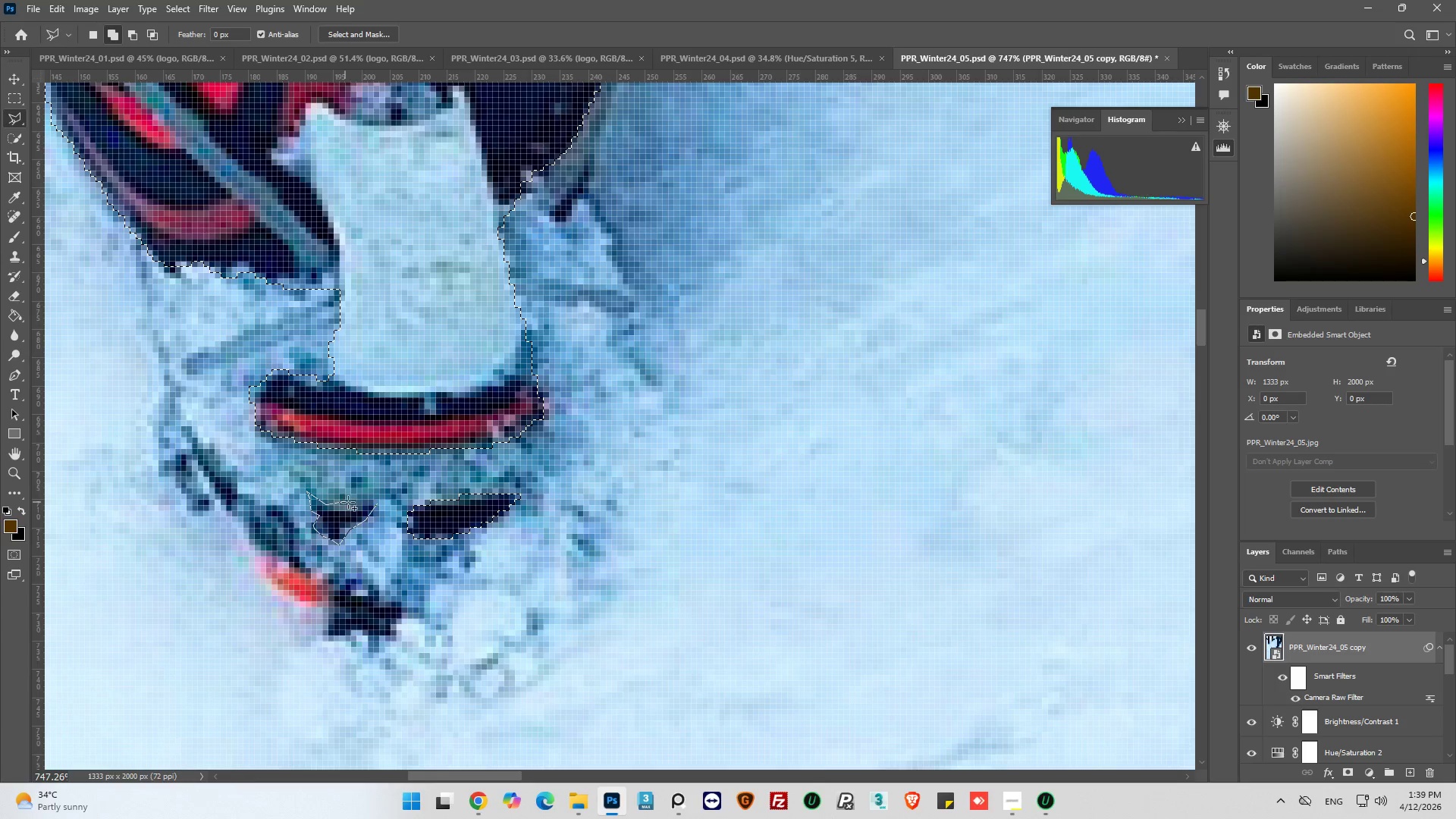 
left_click_drag(start_coordinate=[353, 502], to_coordinate=[366, 503])
 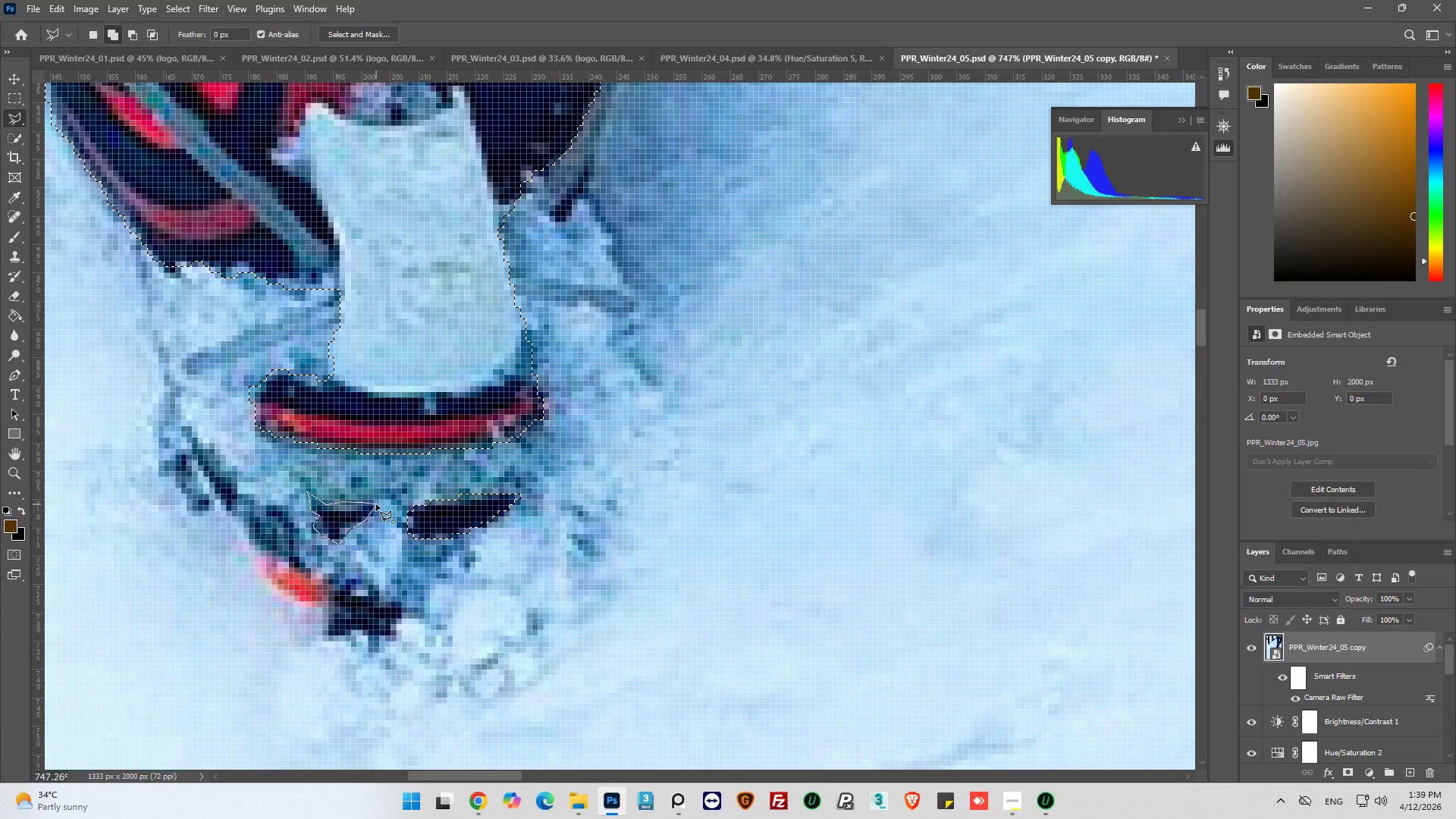 
left_click([376, 504])
 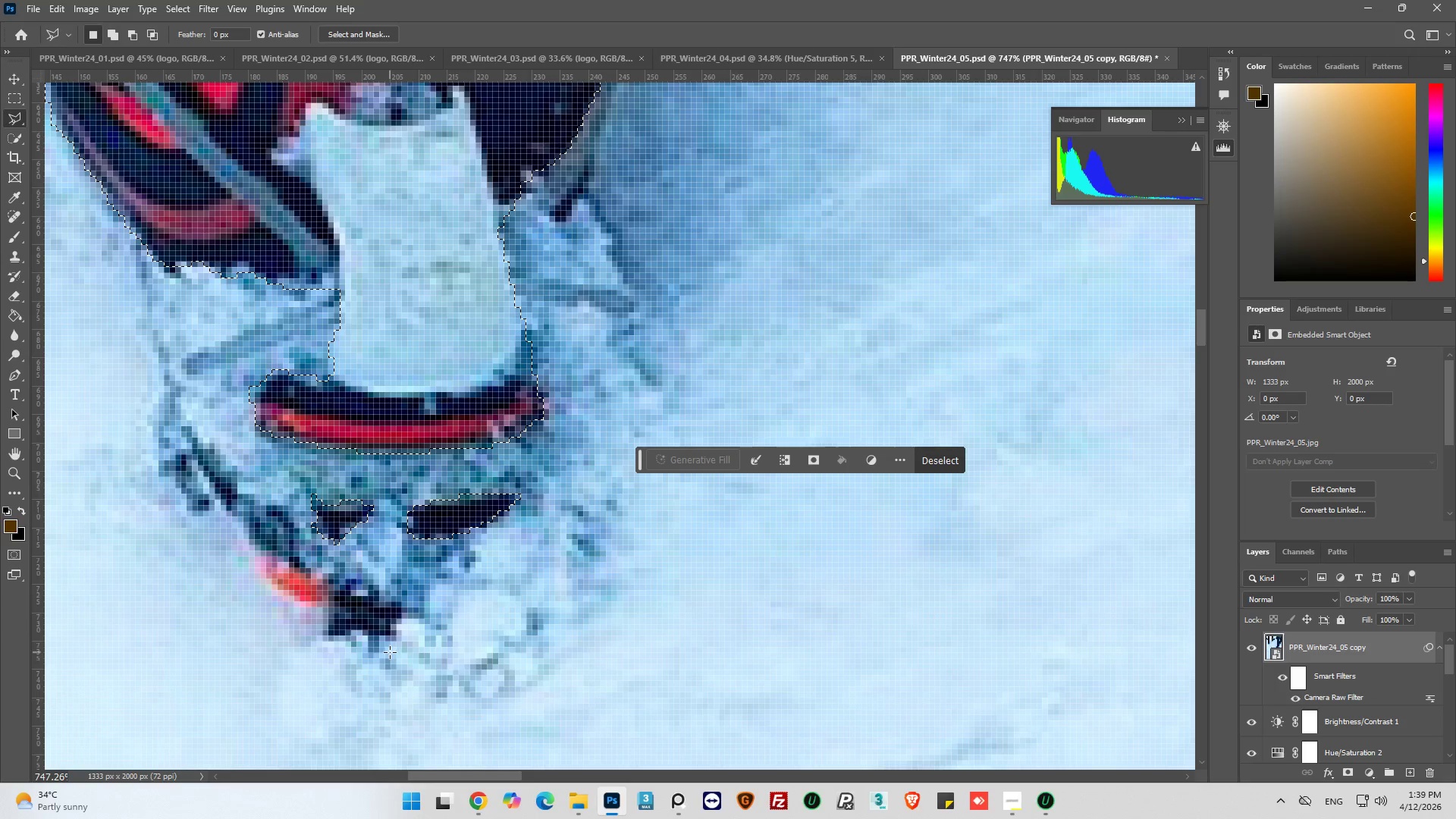 
hold_key(key=ShiftLeft, duration=1.02)
left_click([399, 639])
 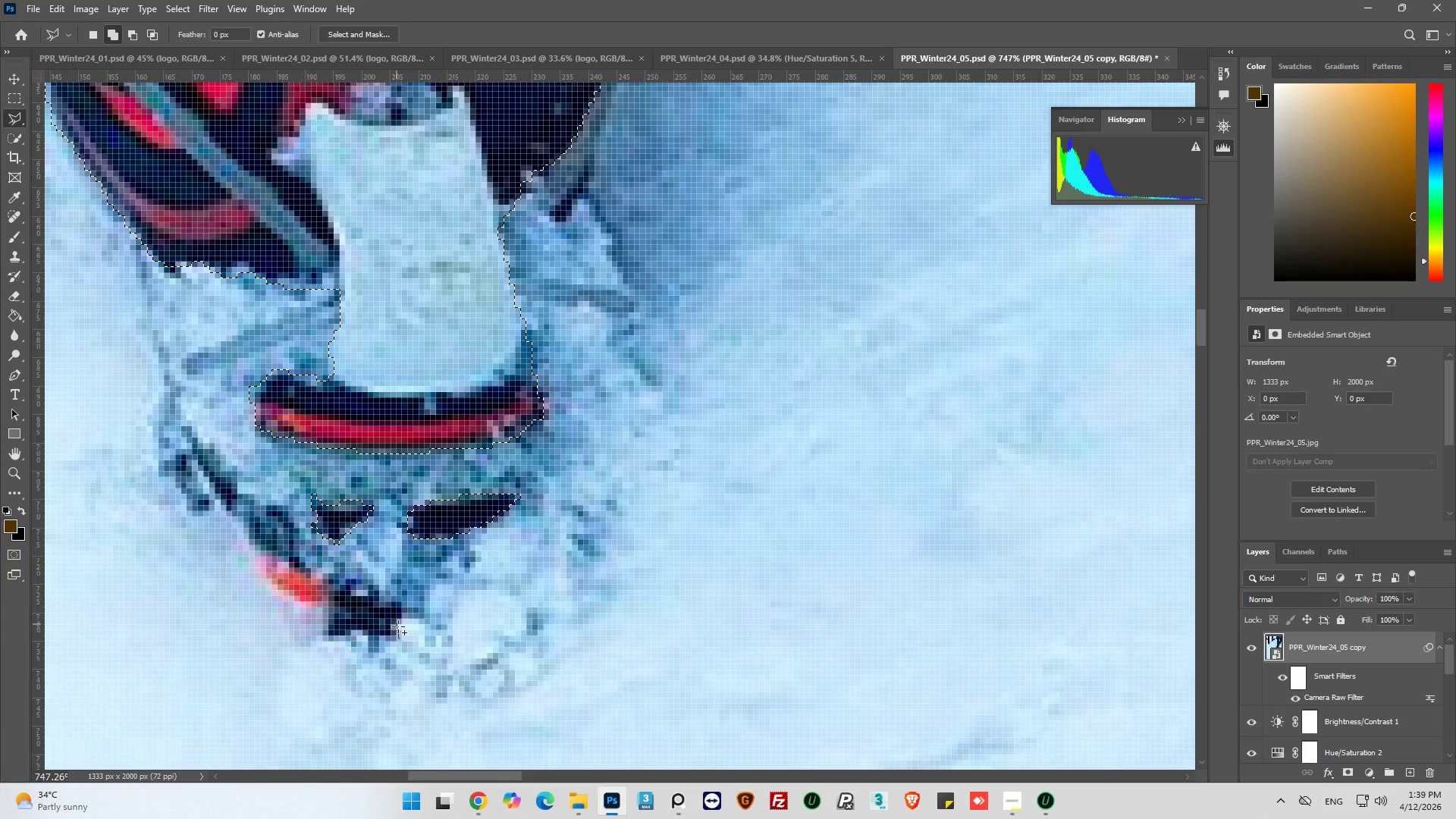 
left_click_drag(start_coordinate=[398, 626], to_coordinate=[404, 623])
 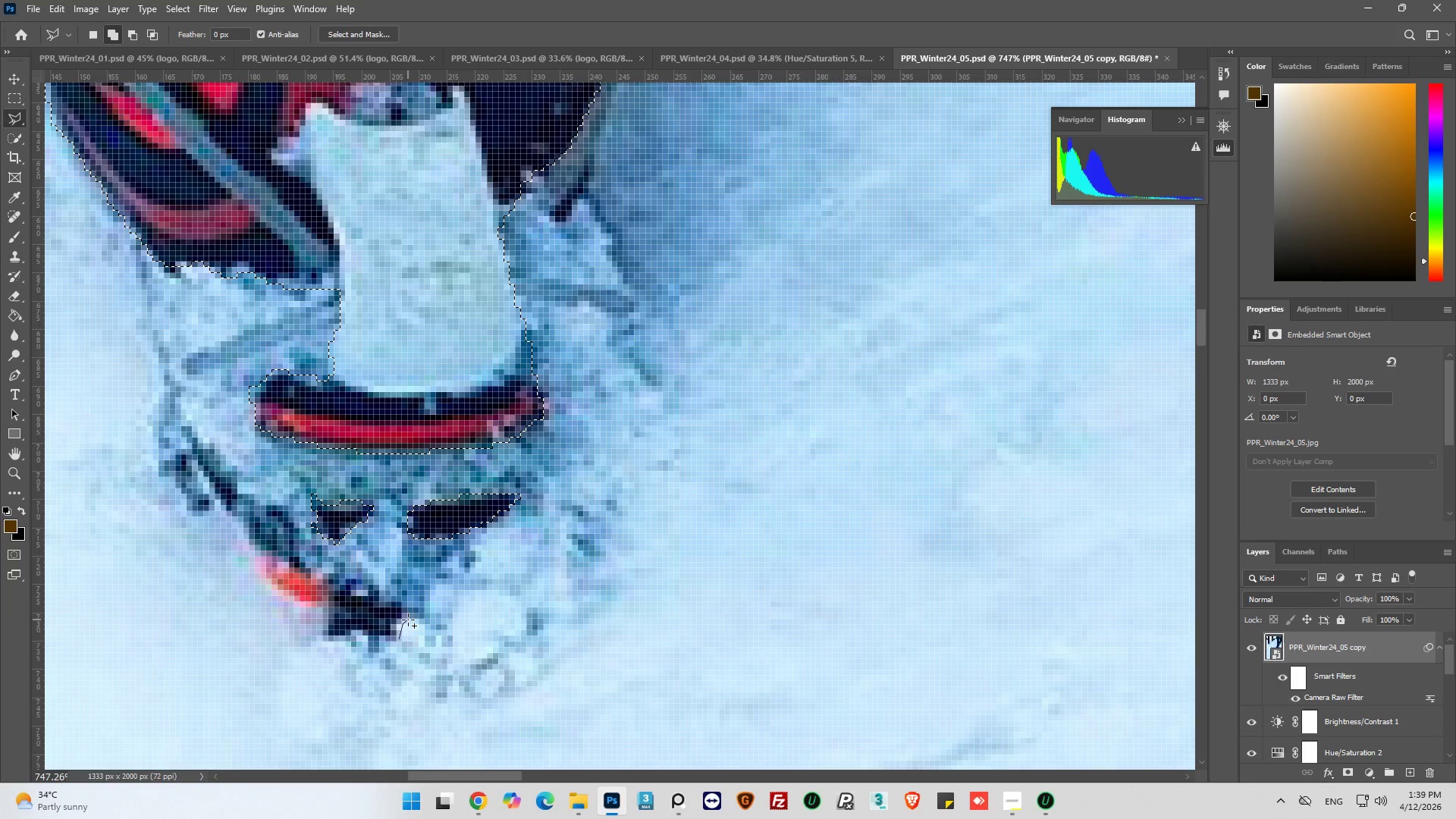 
left_click_drag(start_coordinate=[408, 620], to_coordinate=[411, 616])
 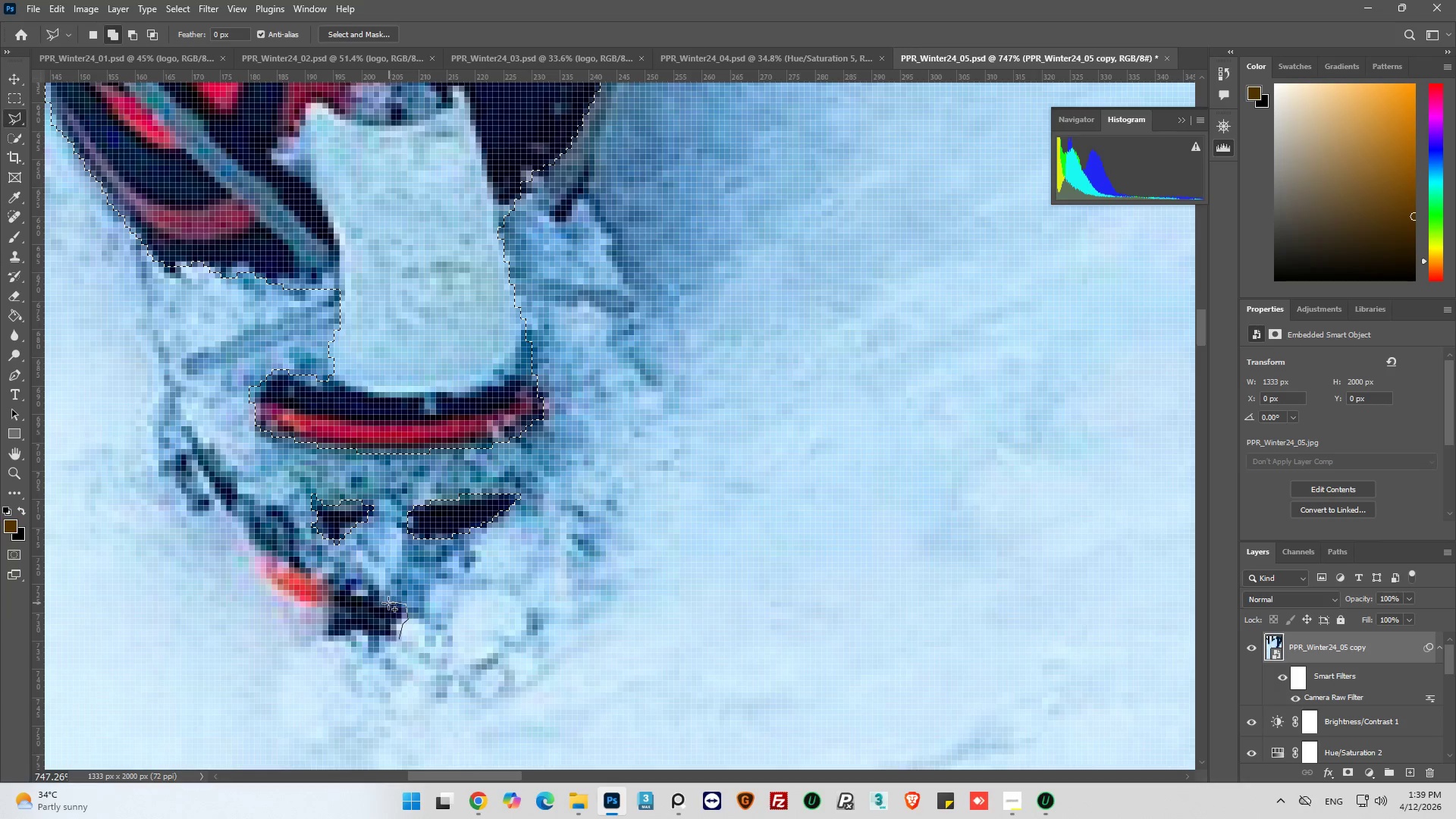 
left_click_drag(start_coordinate=[385, 598], to_coordinate=[380, 594])
 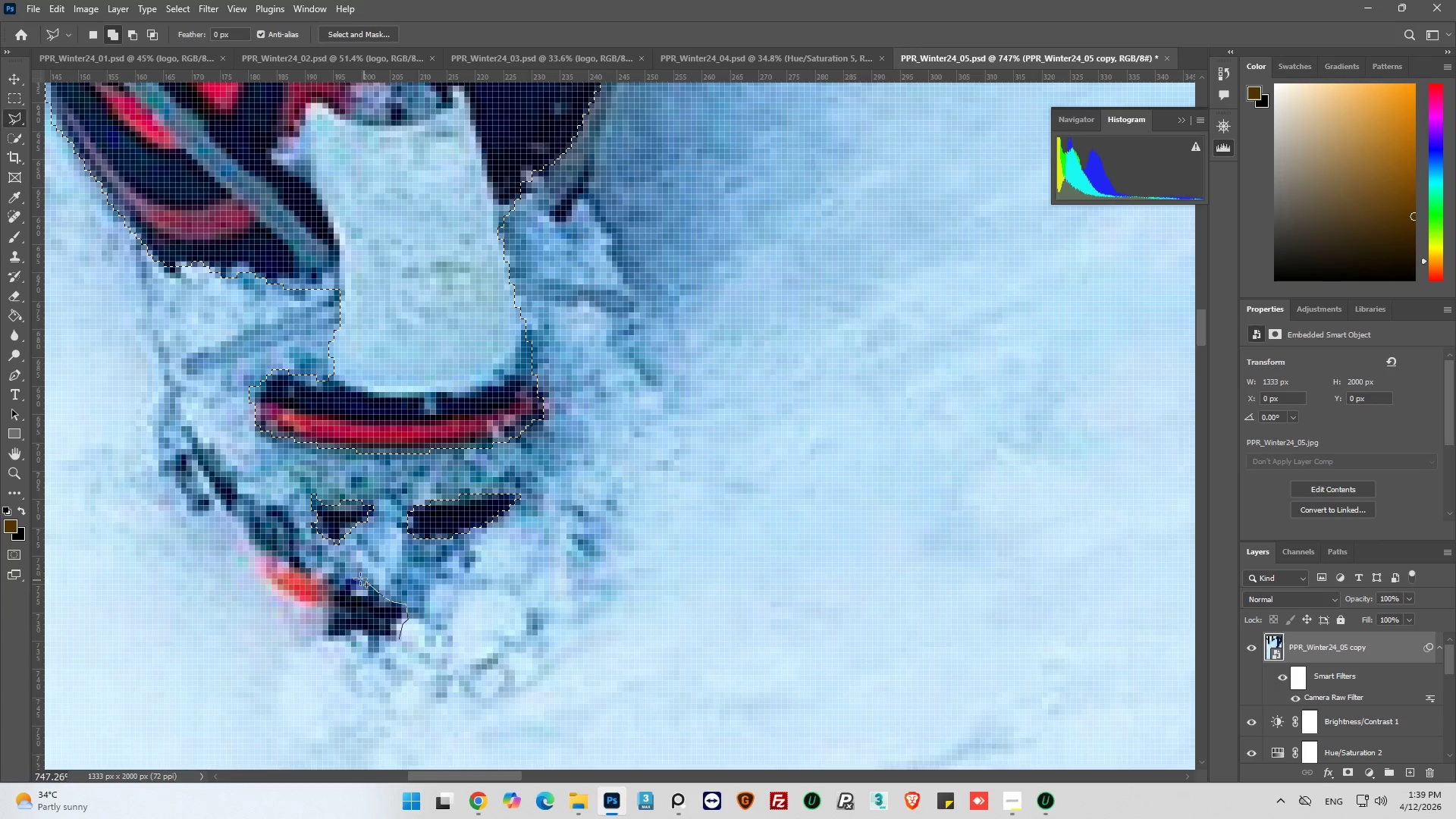 
left_click_drag(start_coordinate=[356, 576], to_coordinate=[350, 576])
 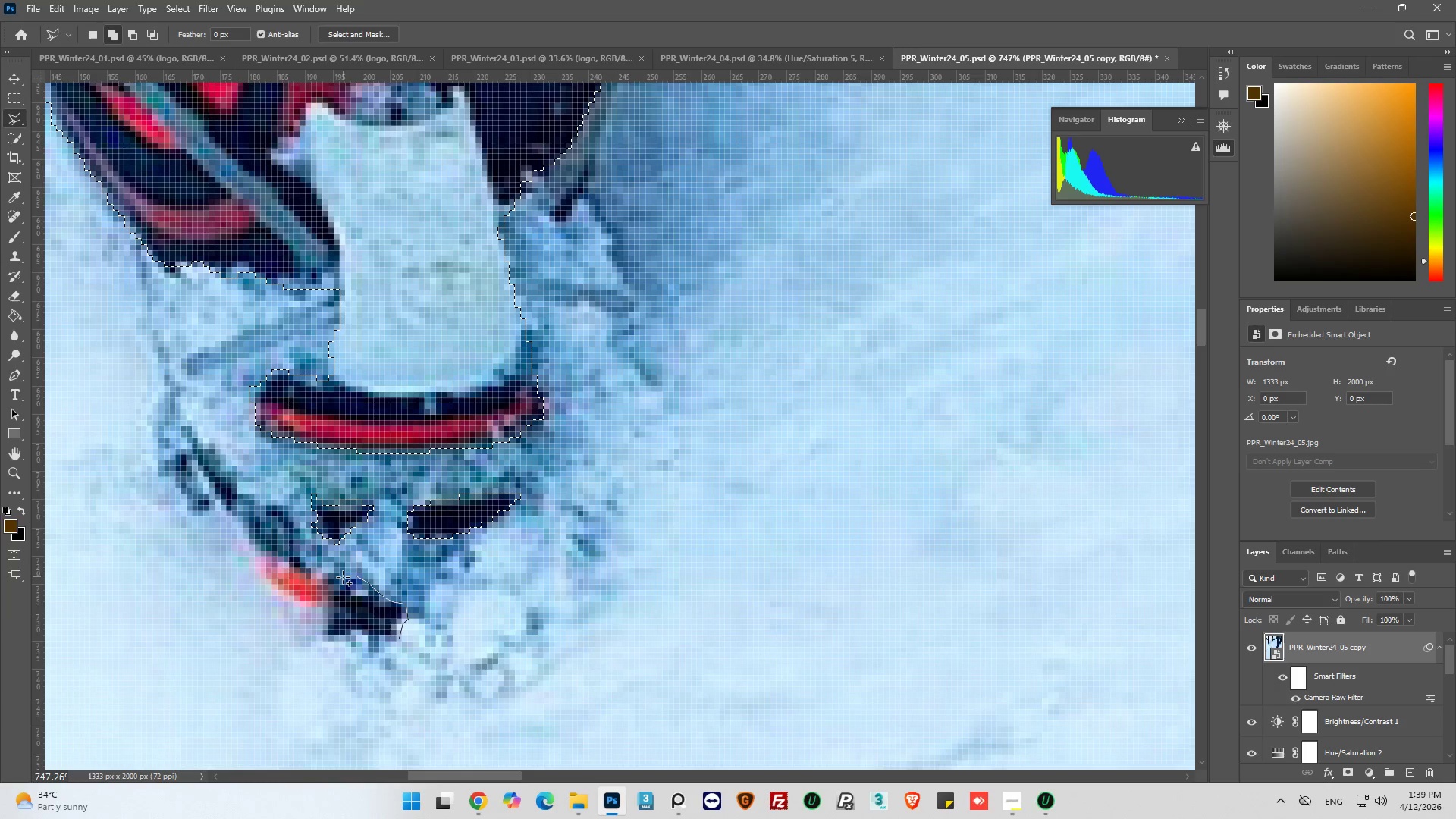 
left_click_drag(start_coordinate=[344, 576], to_coordinate=[339, 578])
 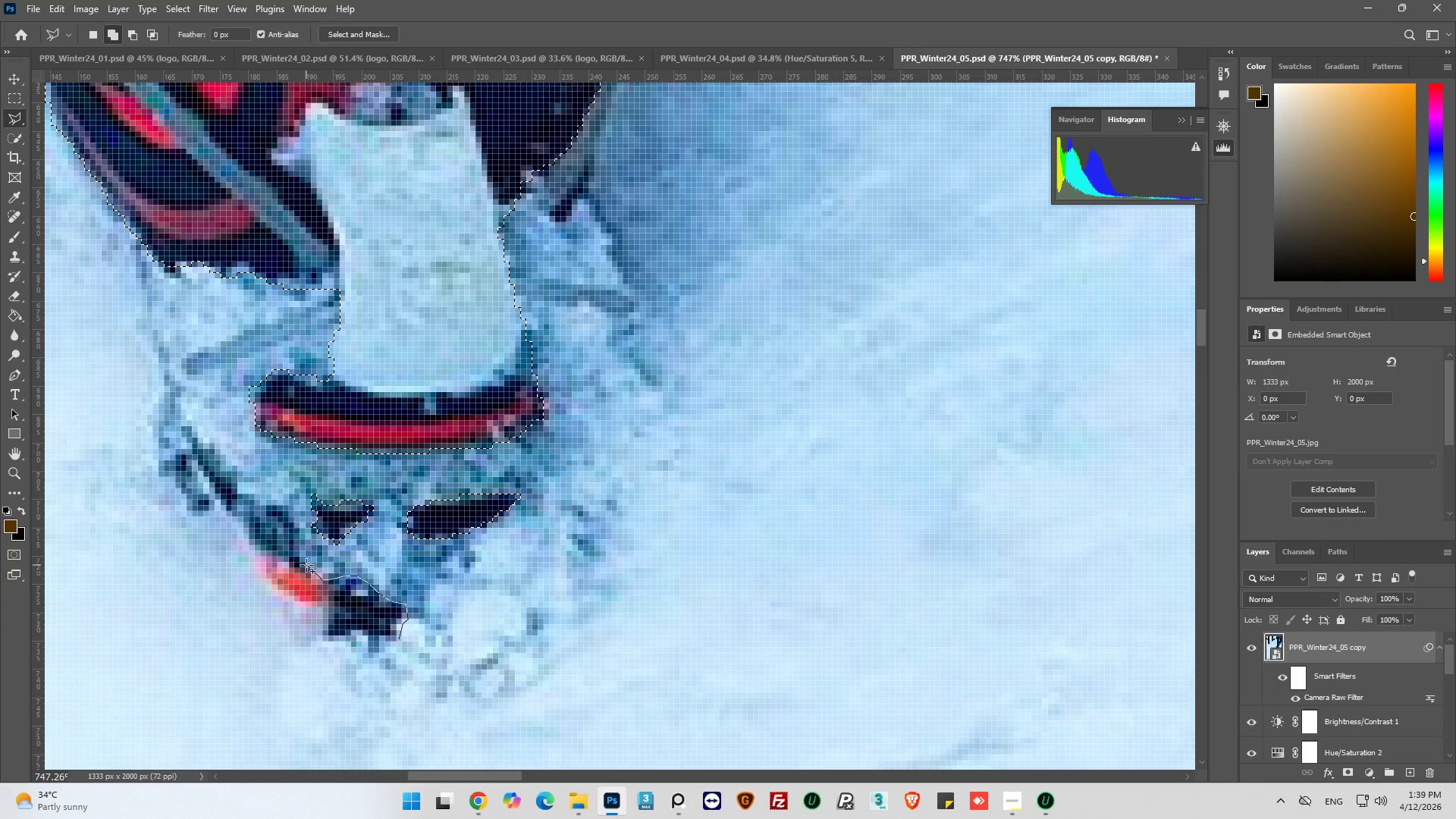 
left_click_drag(start_coordinate=[304, 548], to_coordinate=[306, 542])
 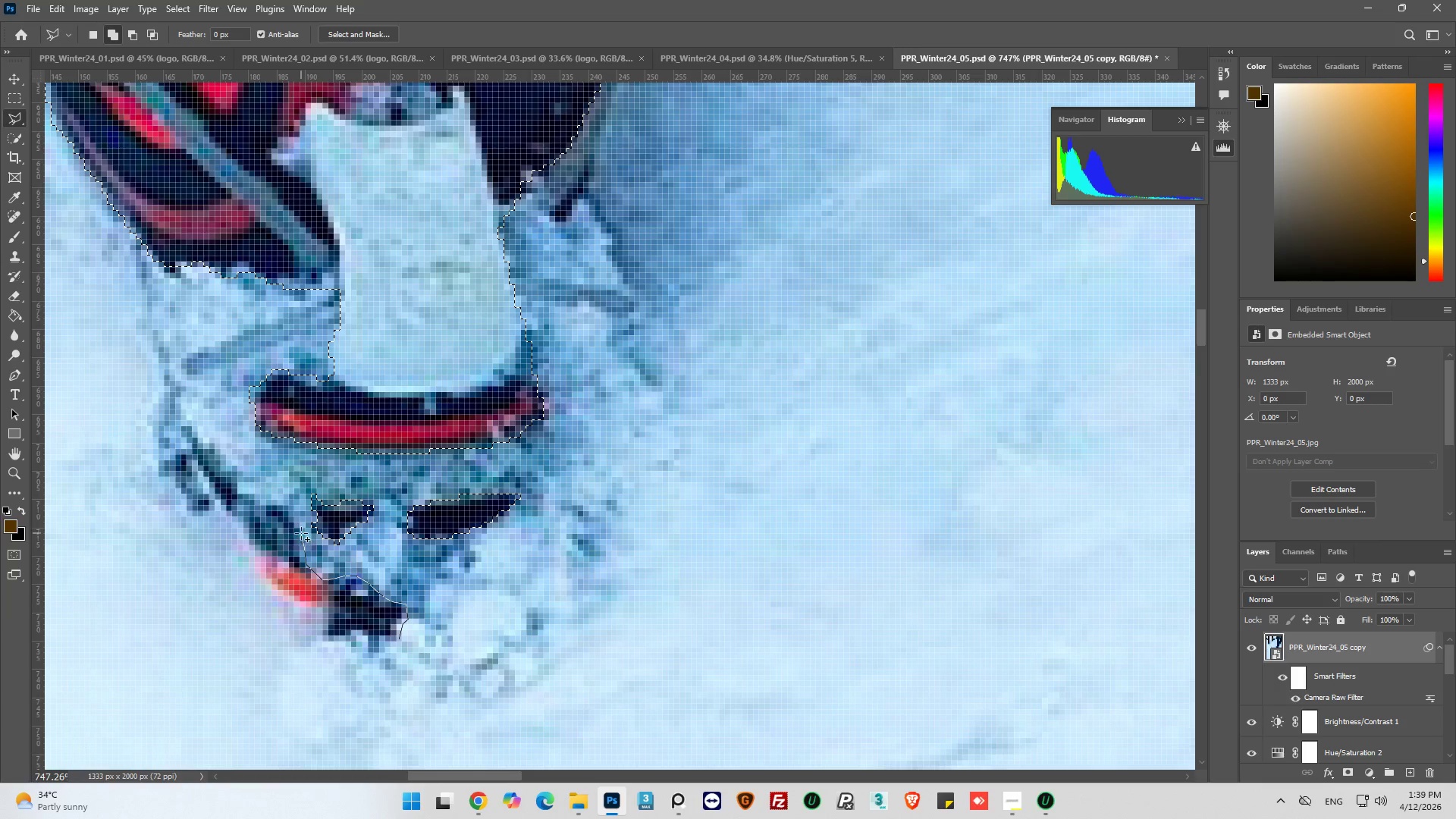 
left_click_drag(start_coordinate=[300, 531], to_coordinate=[293, 526])
 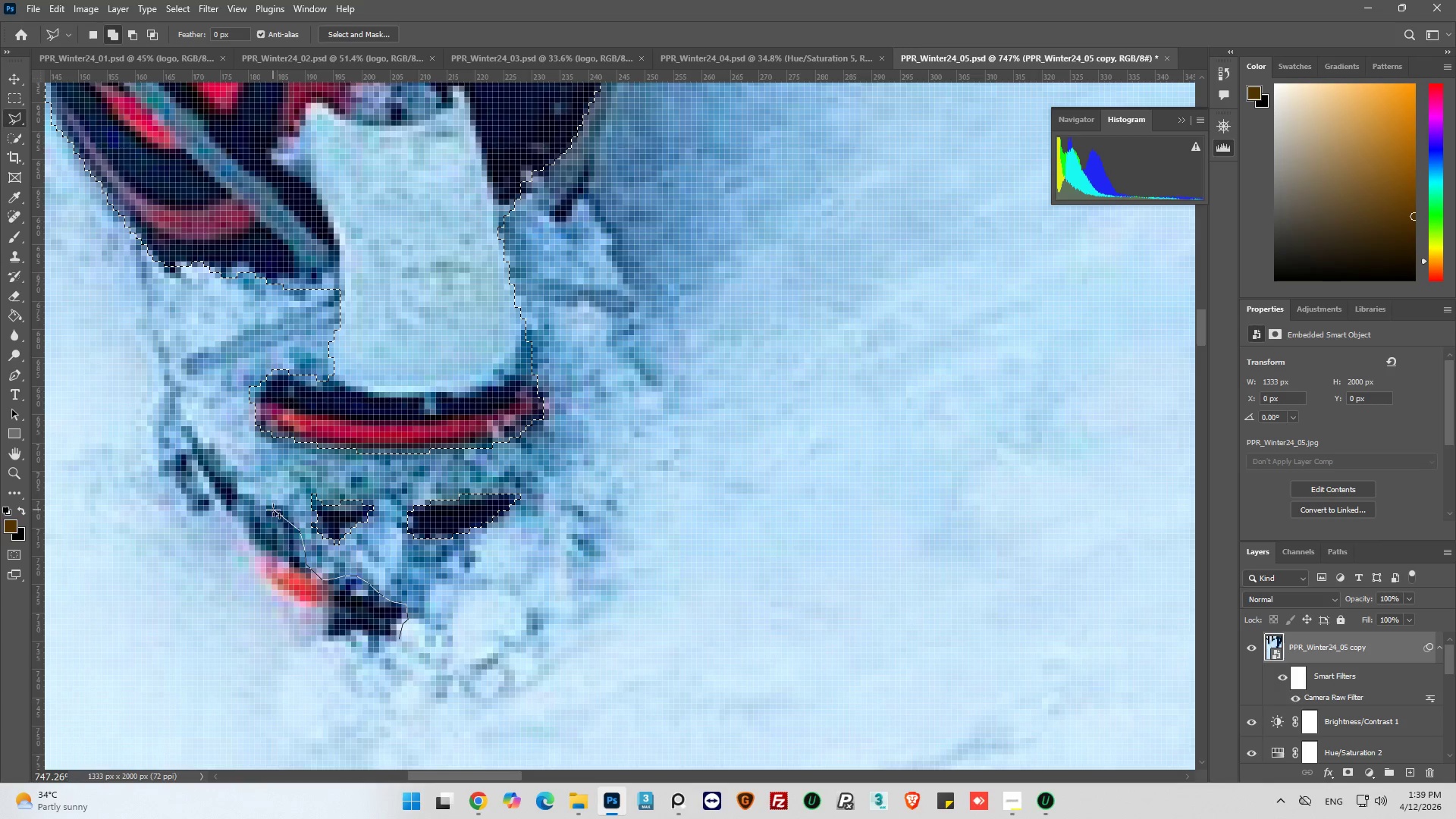 
left_click_drag(start_coordinate=[273, 508], to_coordinate=[265, 508])
 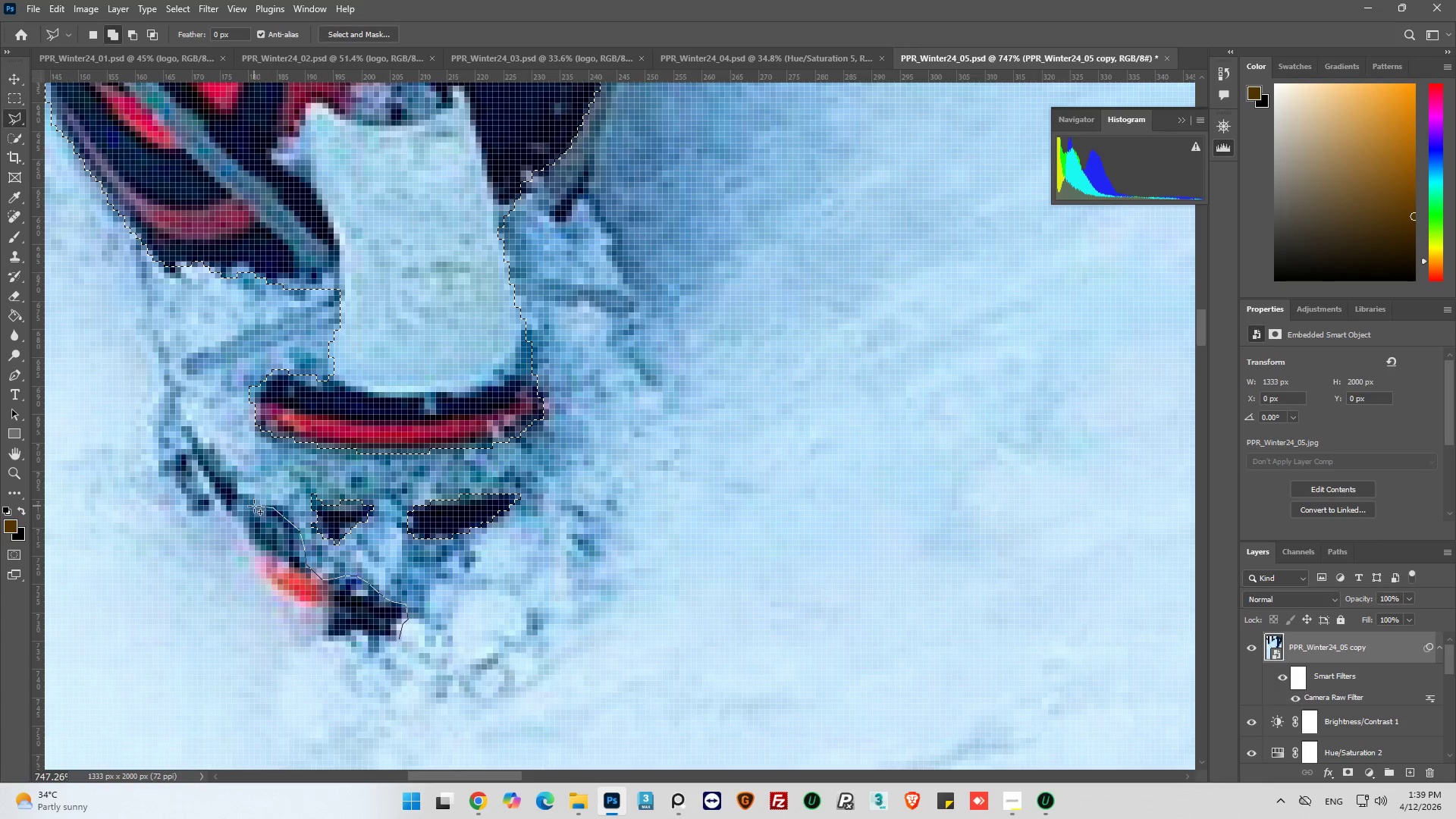 
left_click_drag(start_coordinate=[253, 504], to_coordinate=[251, 499])
 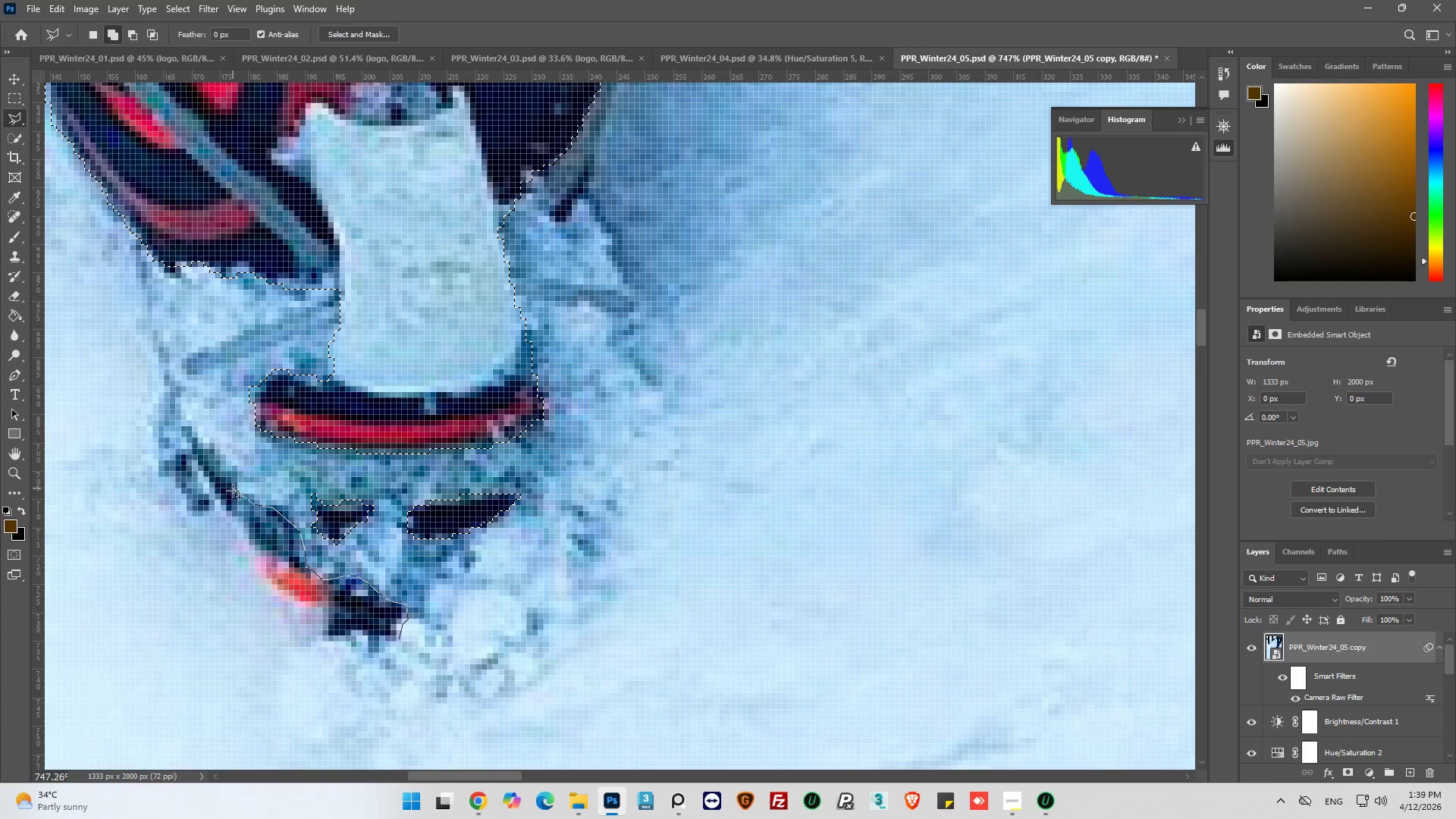 
left_click_drag(start_coordinate=[231, 491], to_coordinate=[224, 482])
 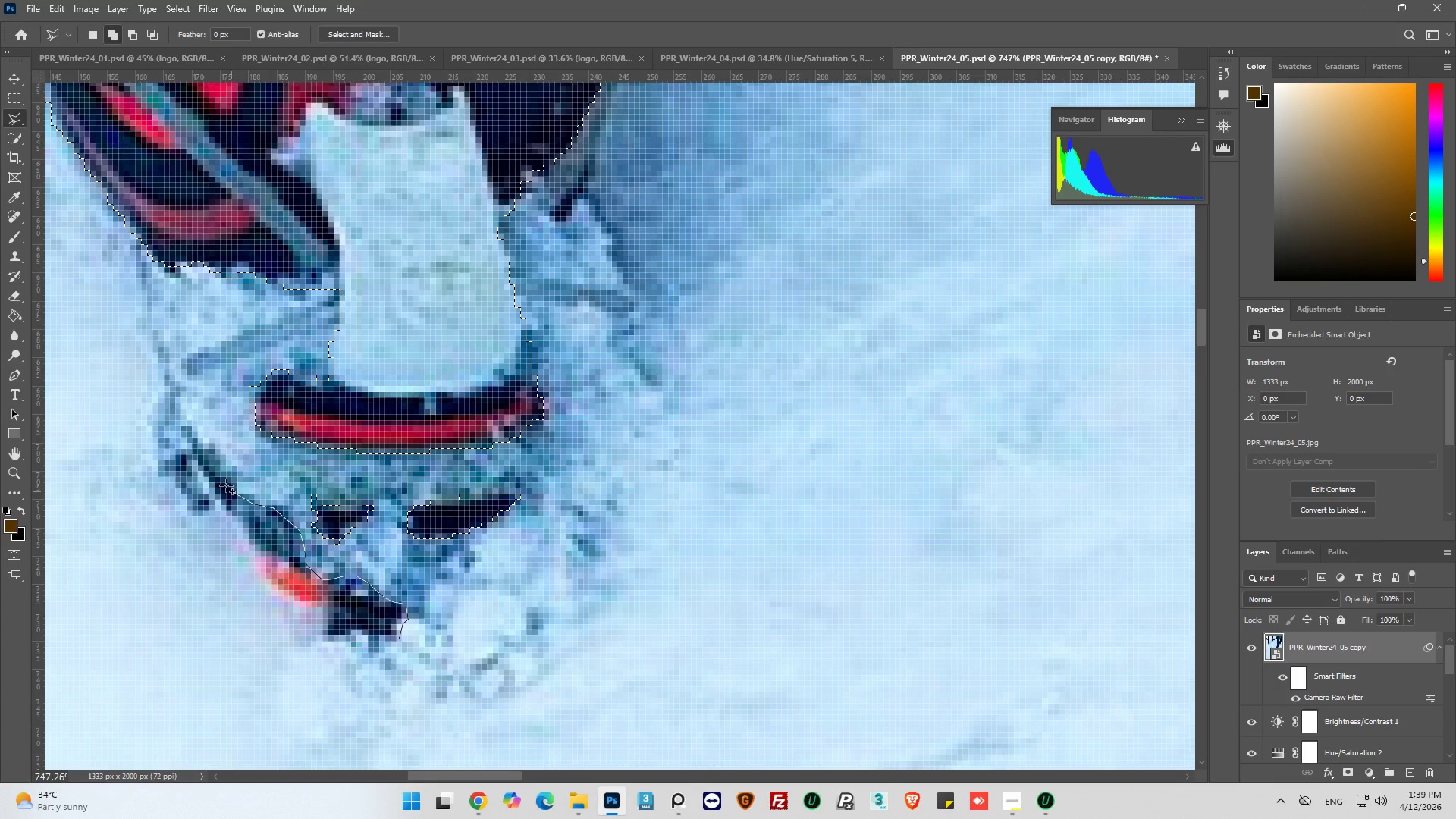 
left_click_drag(start_coordinate=[213, 466], to_coordinate=[209, 458])
 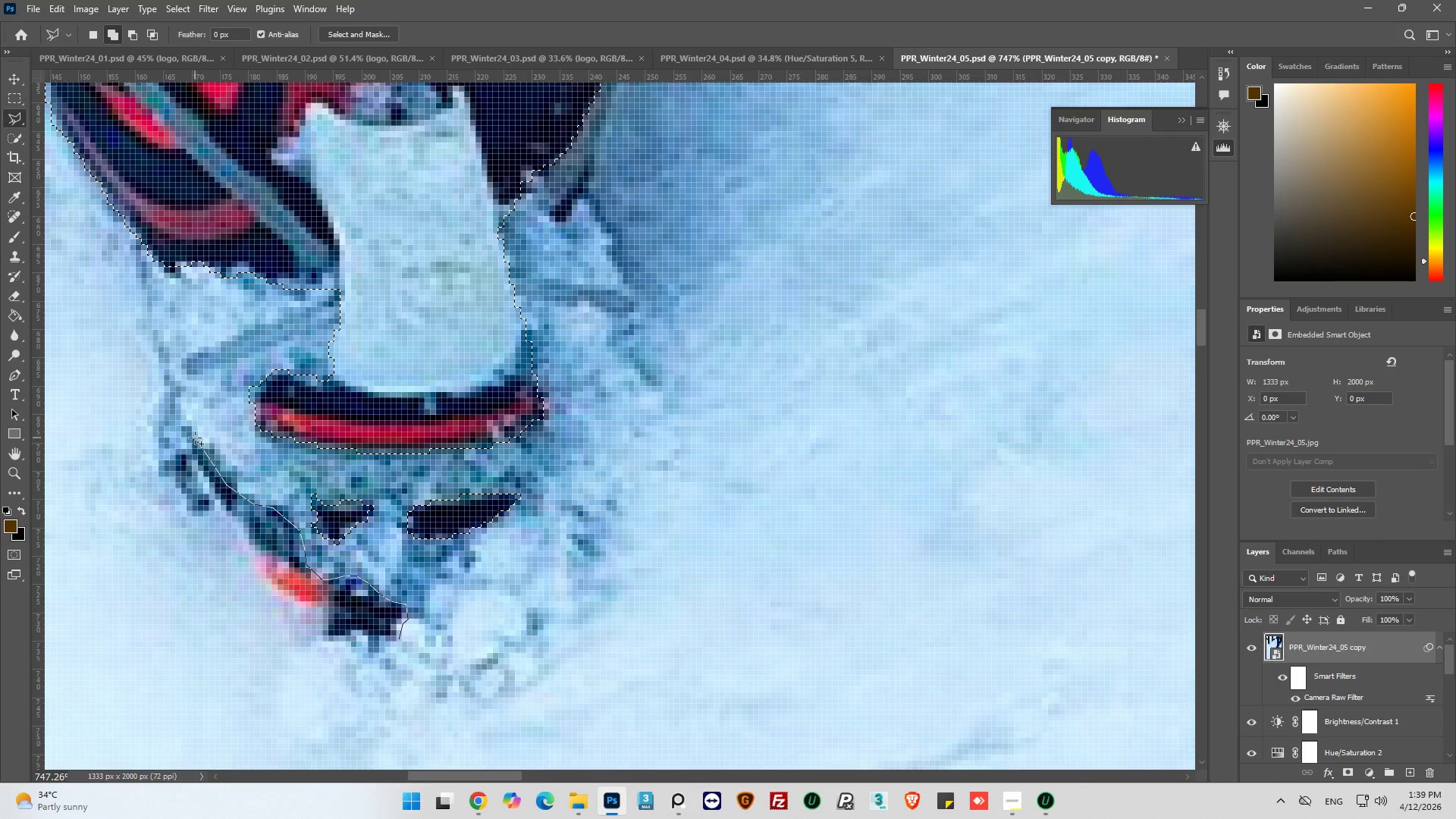 
left_click_drag(start_coordinate=[195, 437], to_coordinate=[187, 422])
 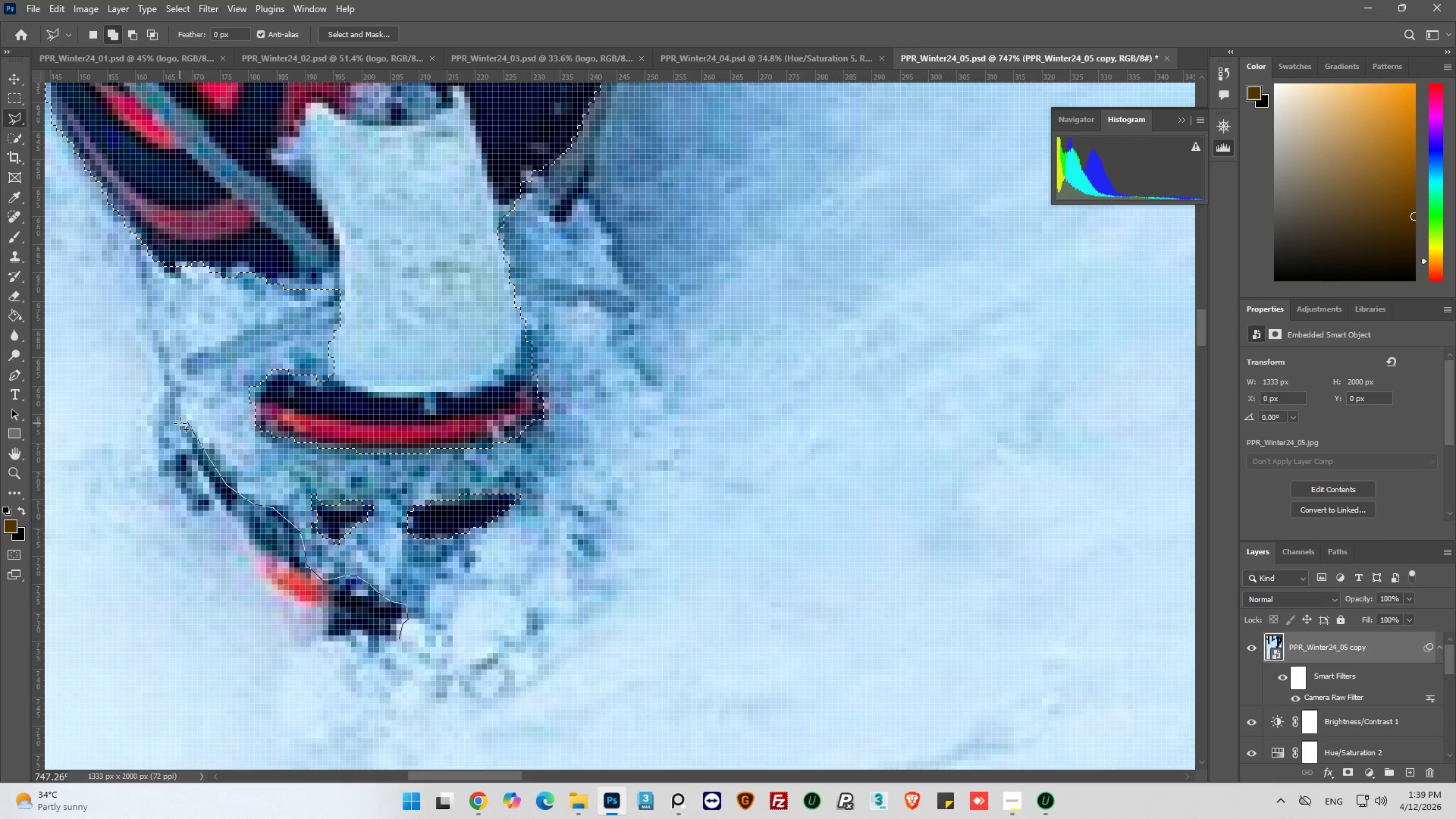 
left_click_drag(start_coordinate=[180, 423], to_coordinate=[180, 431])
 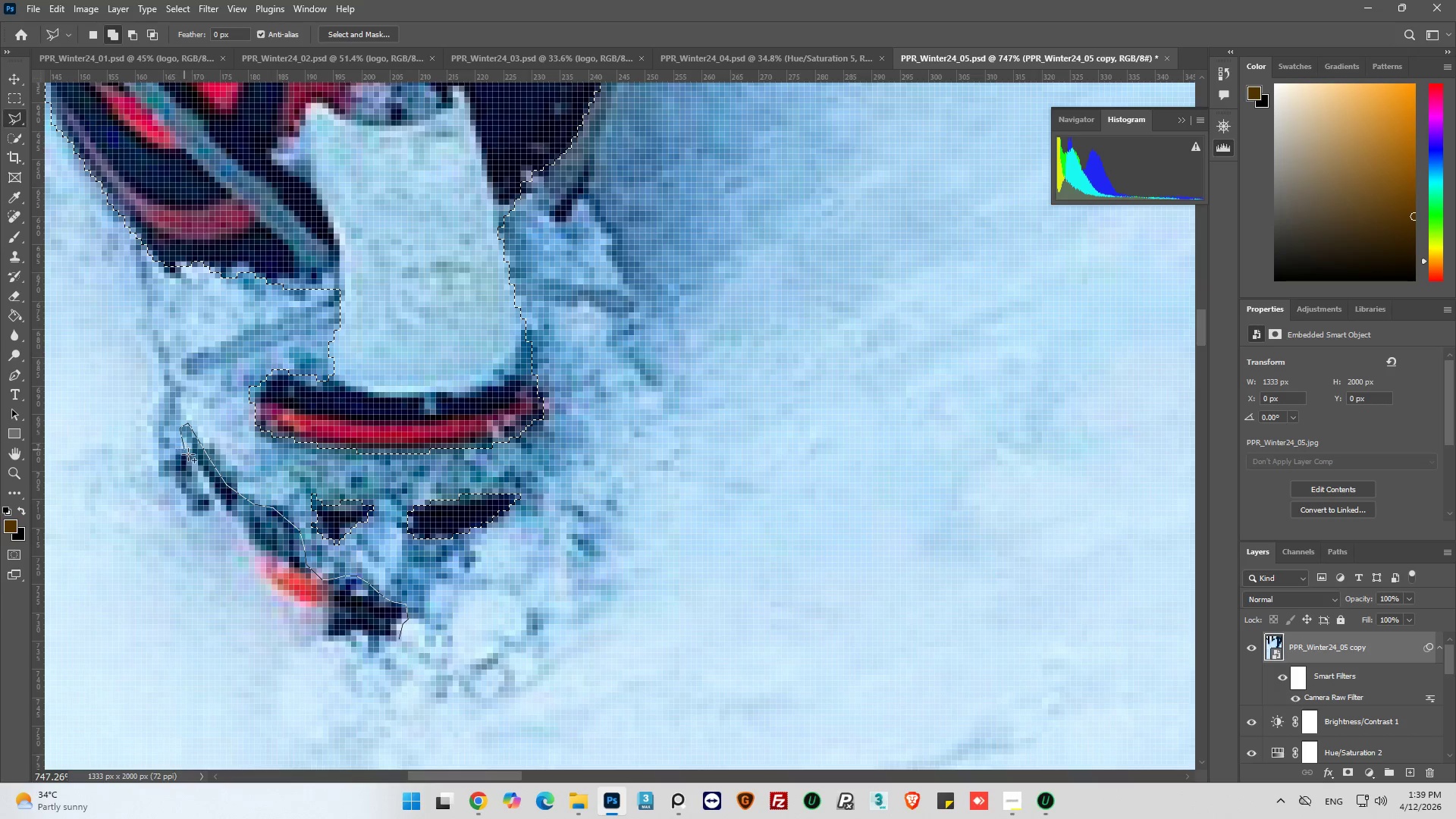 
left_click_drag(start_coordinate=[192, 456], to_coordinate=[193, 460])
 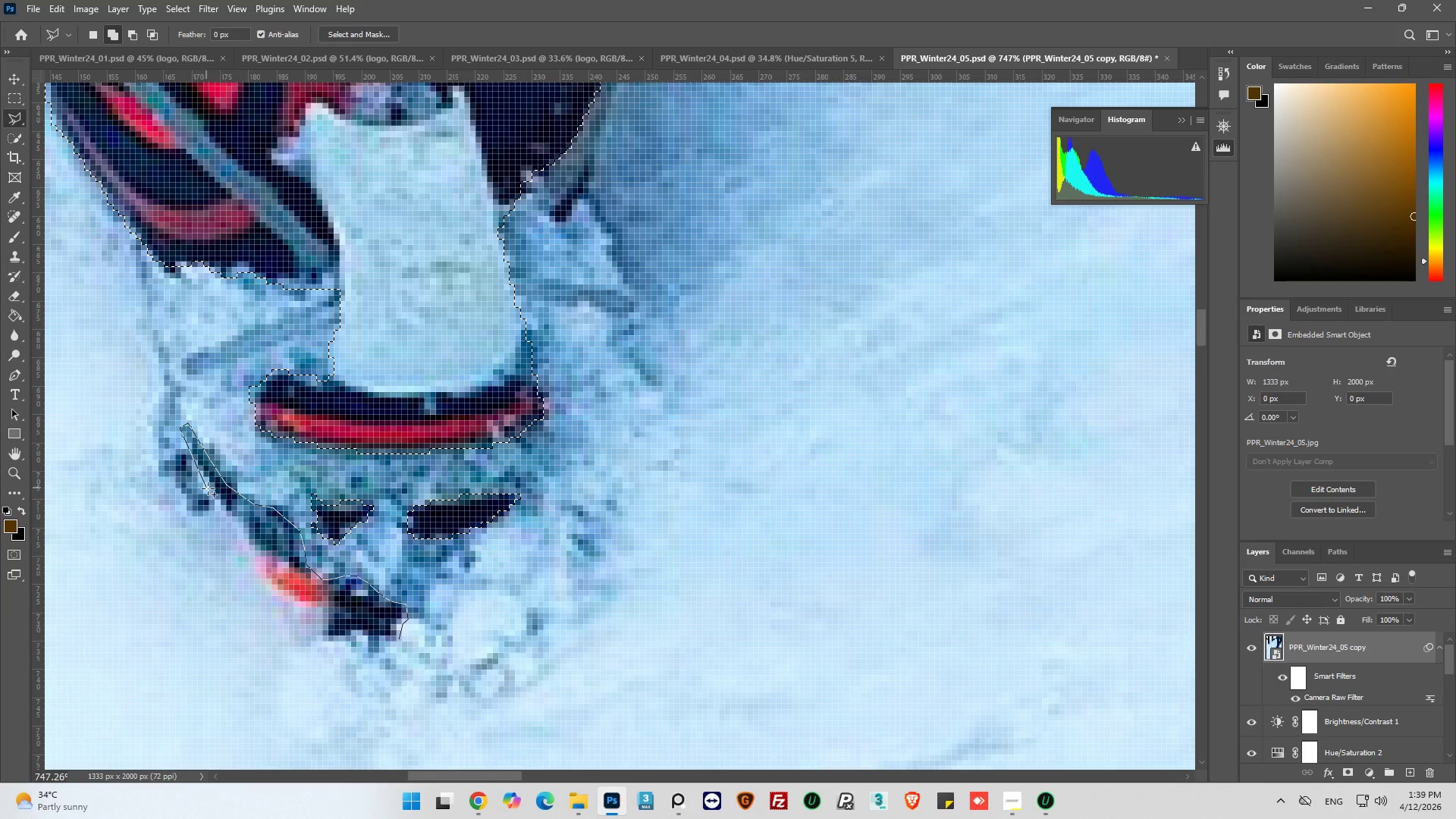 
left_click_drag(start_coordinate=[211, 493], to_coordinate=[218, 502])
 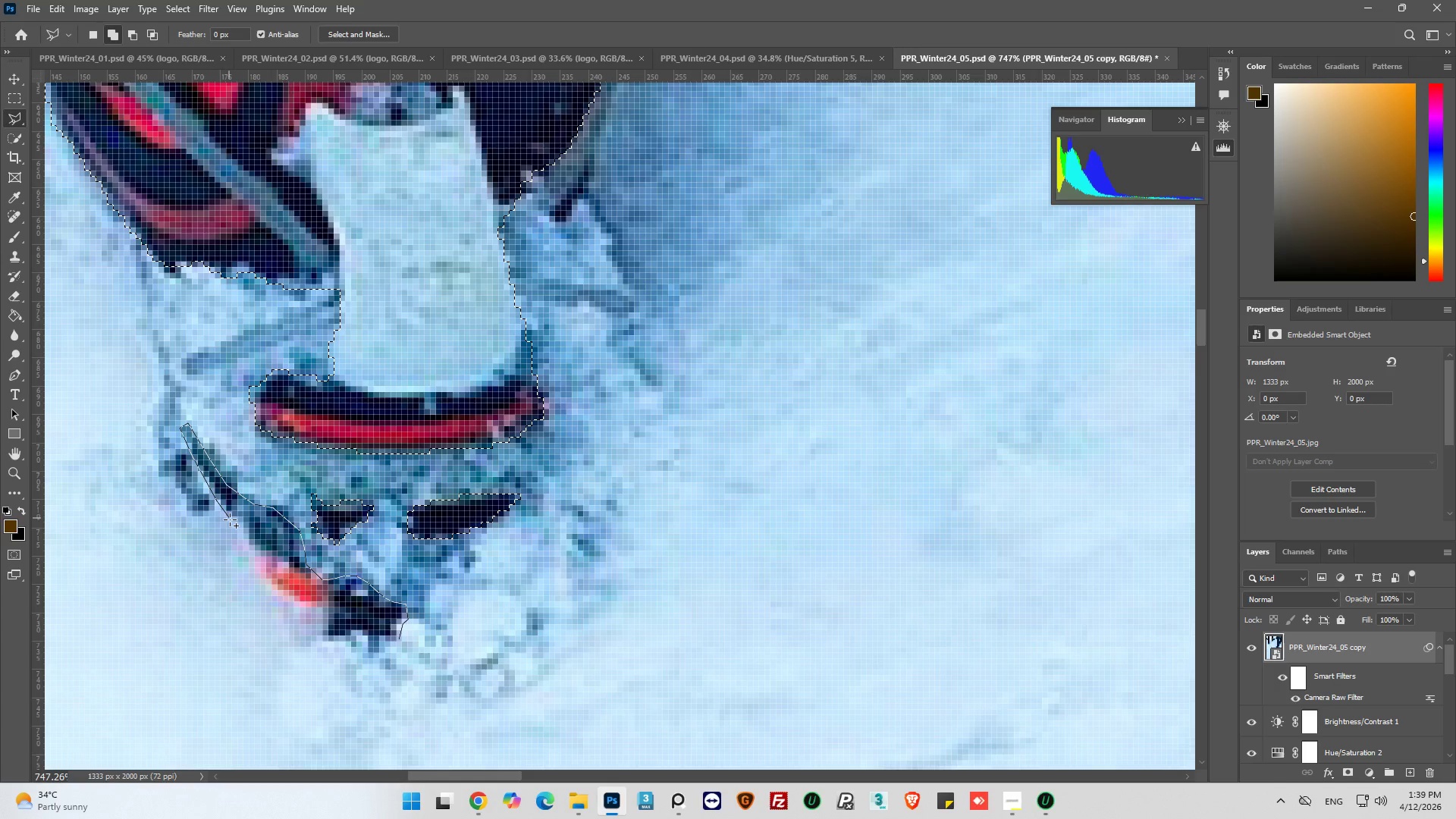 
left_click_drag(start_coordinate=[231, 522], to_coordinate=[238, 529])
 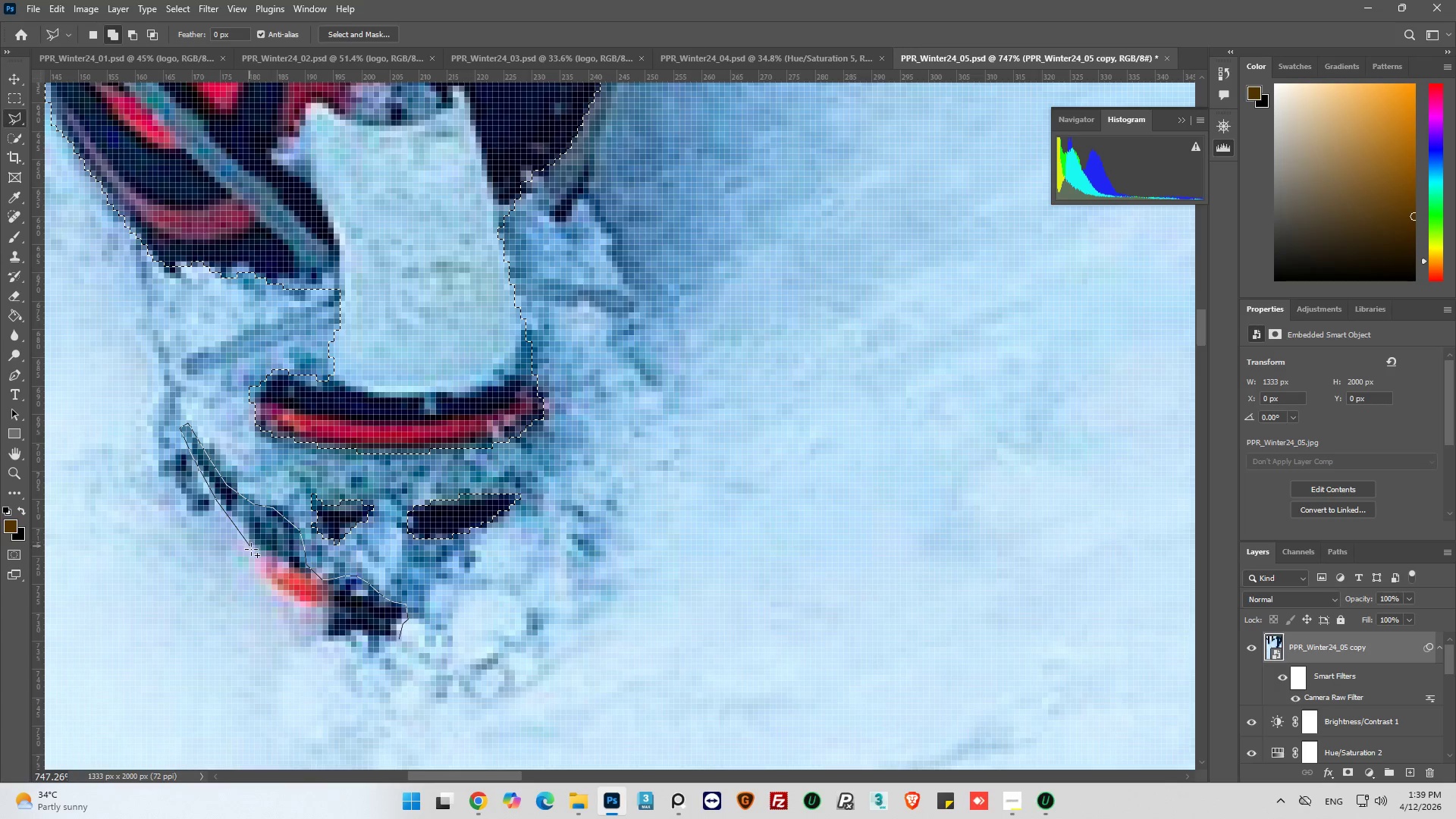 
left_click_drag(start_coordinate=[251, 550], to_coordinate=[256, 555])
 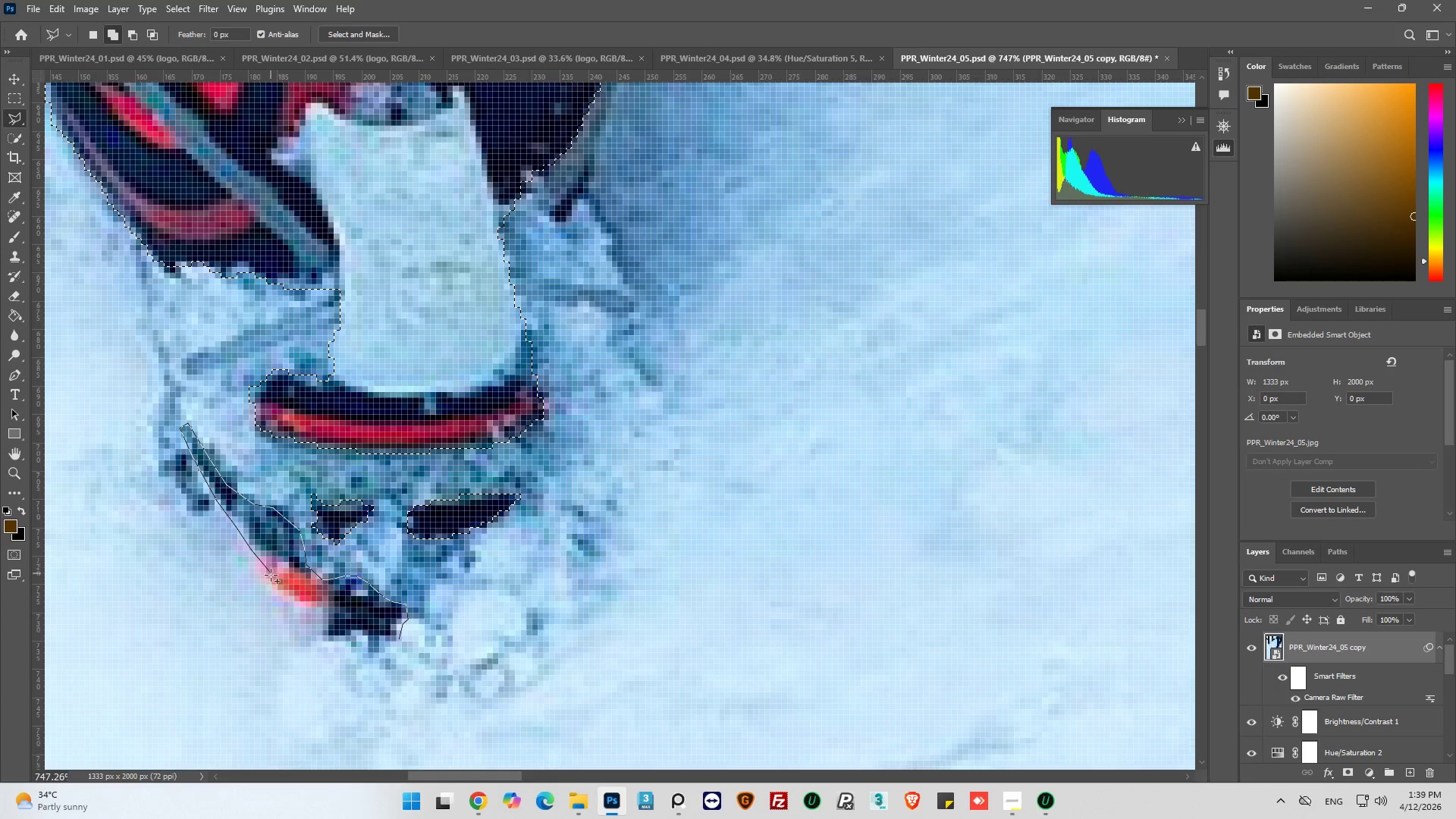 
left_click_drag(start_coordinate=[271, 576], to_coordinate=[277, 579])
 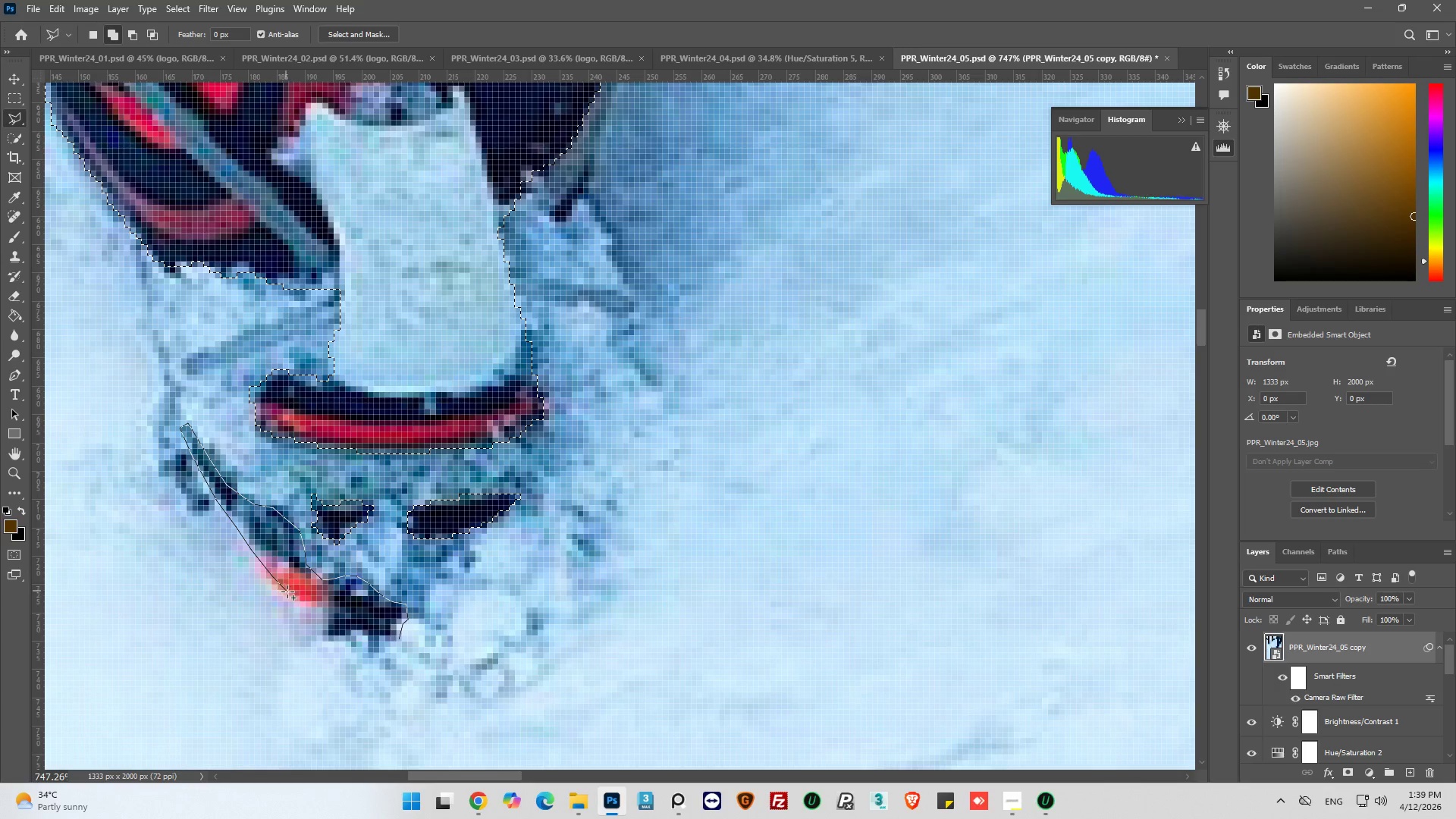 
left_click_drag(start_coordinate=[289, 593], to_coordinate=[293, 594])
 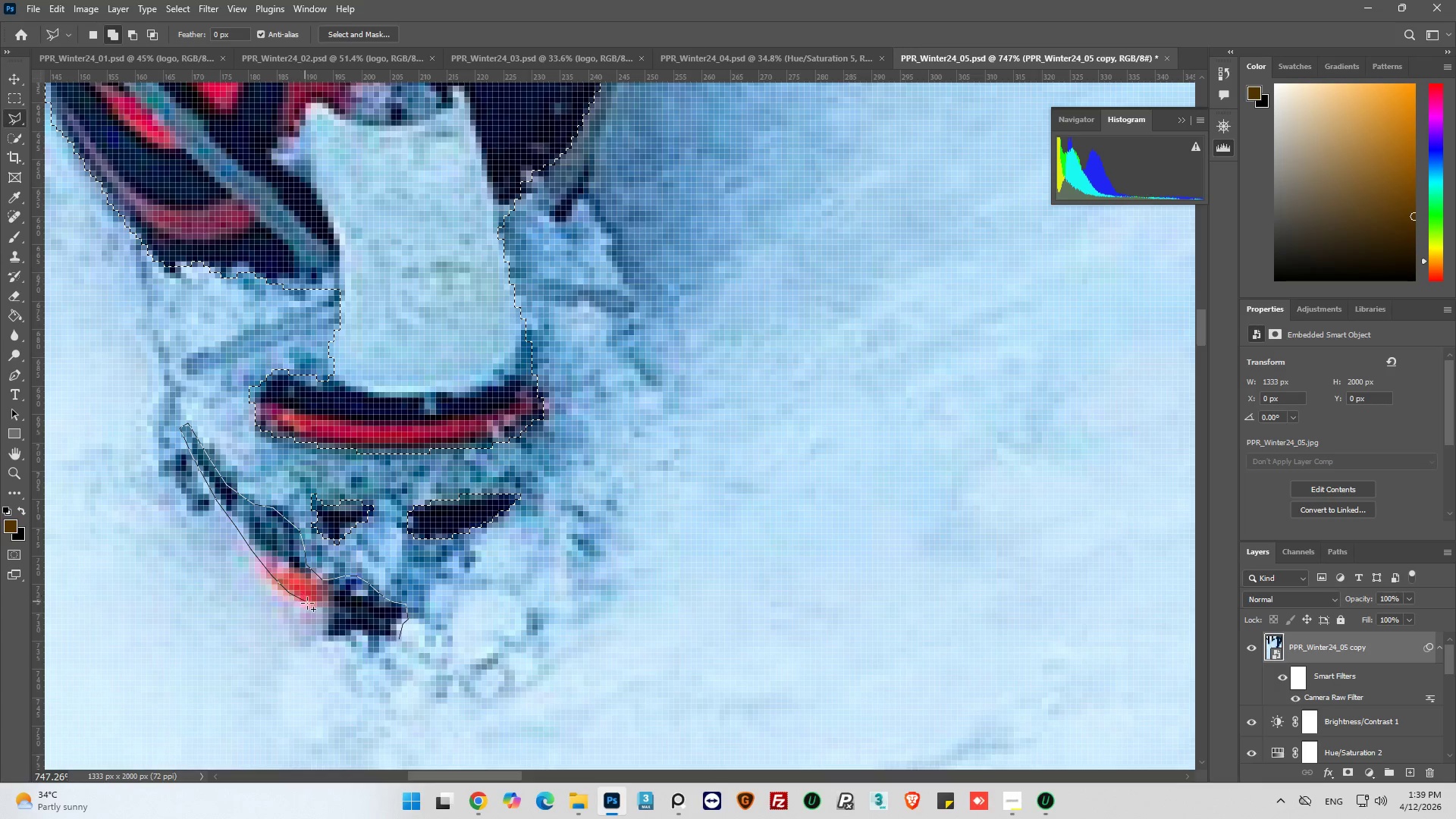 
left_click_drag(start_coordinate=[309, 603], to_coordinate=[312, 604])
 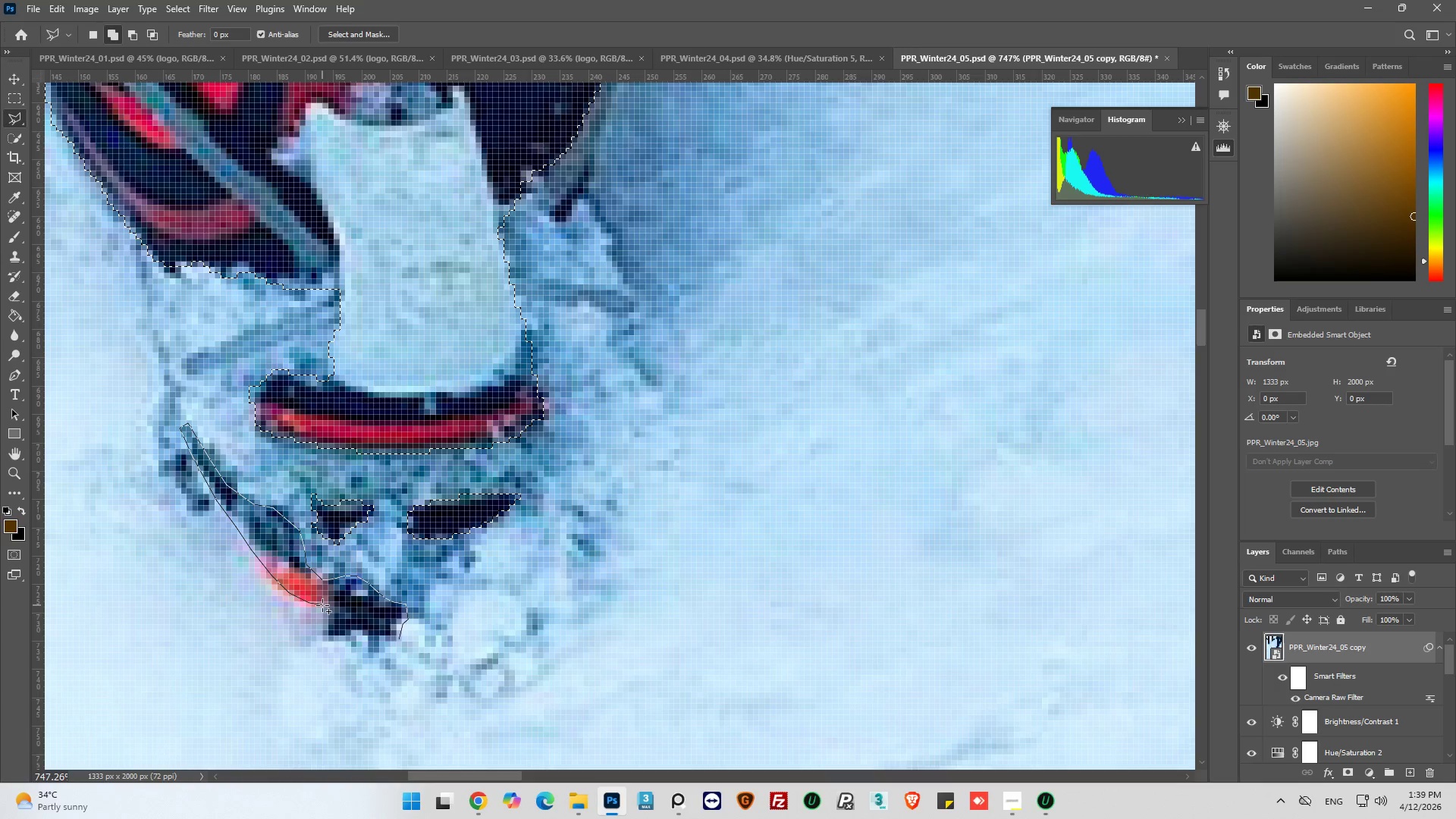 
triple_click([322, 605])
 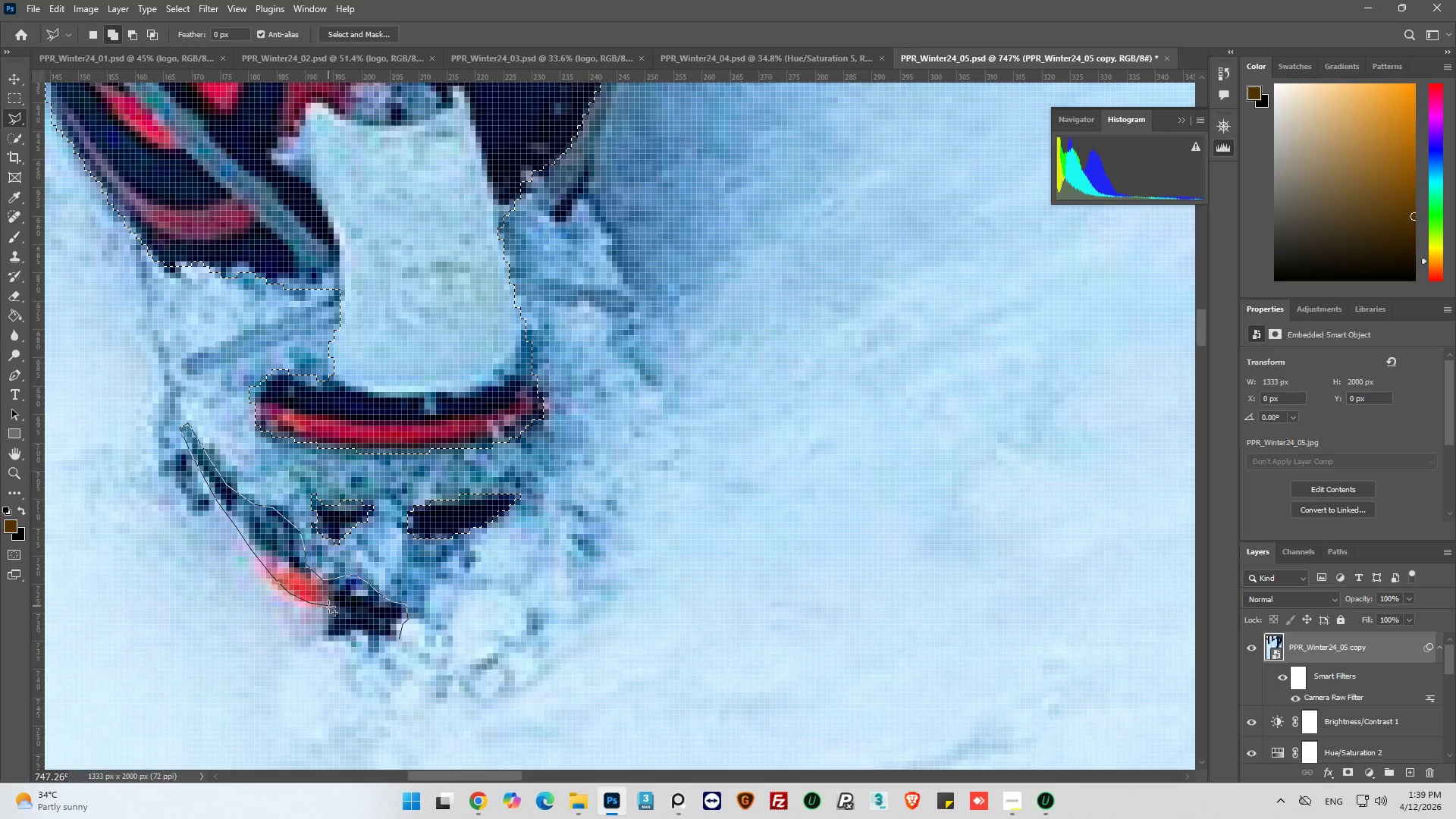 
left_click_drag(start_coordinate=[328, 607], to_coordinate=[324, 629])
 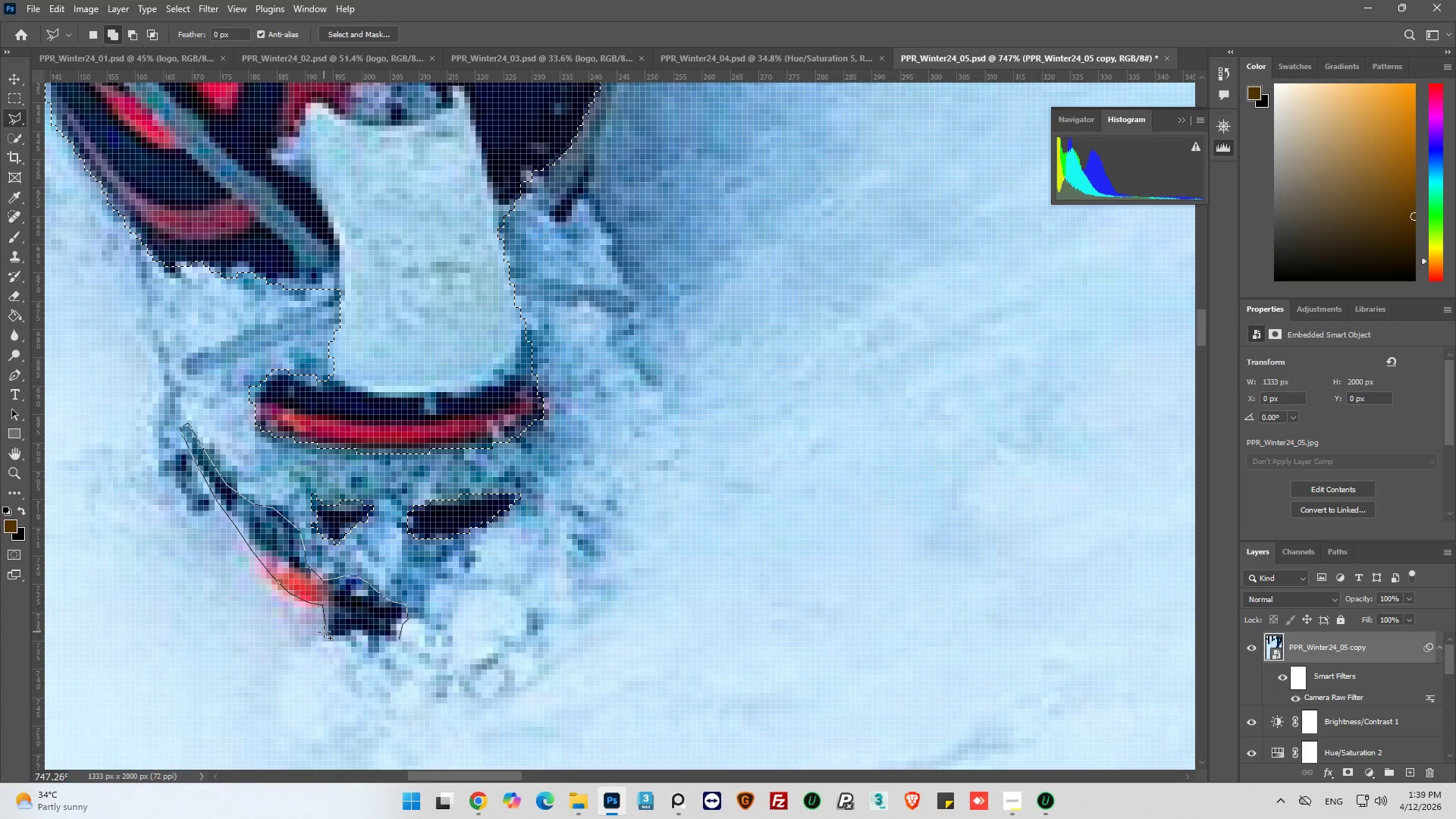 
left_click_drag(start_coordinate=[324, 632], to_coordinate=[324, 637])
 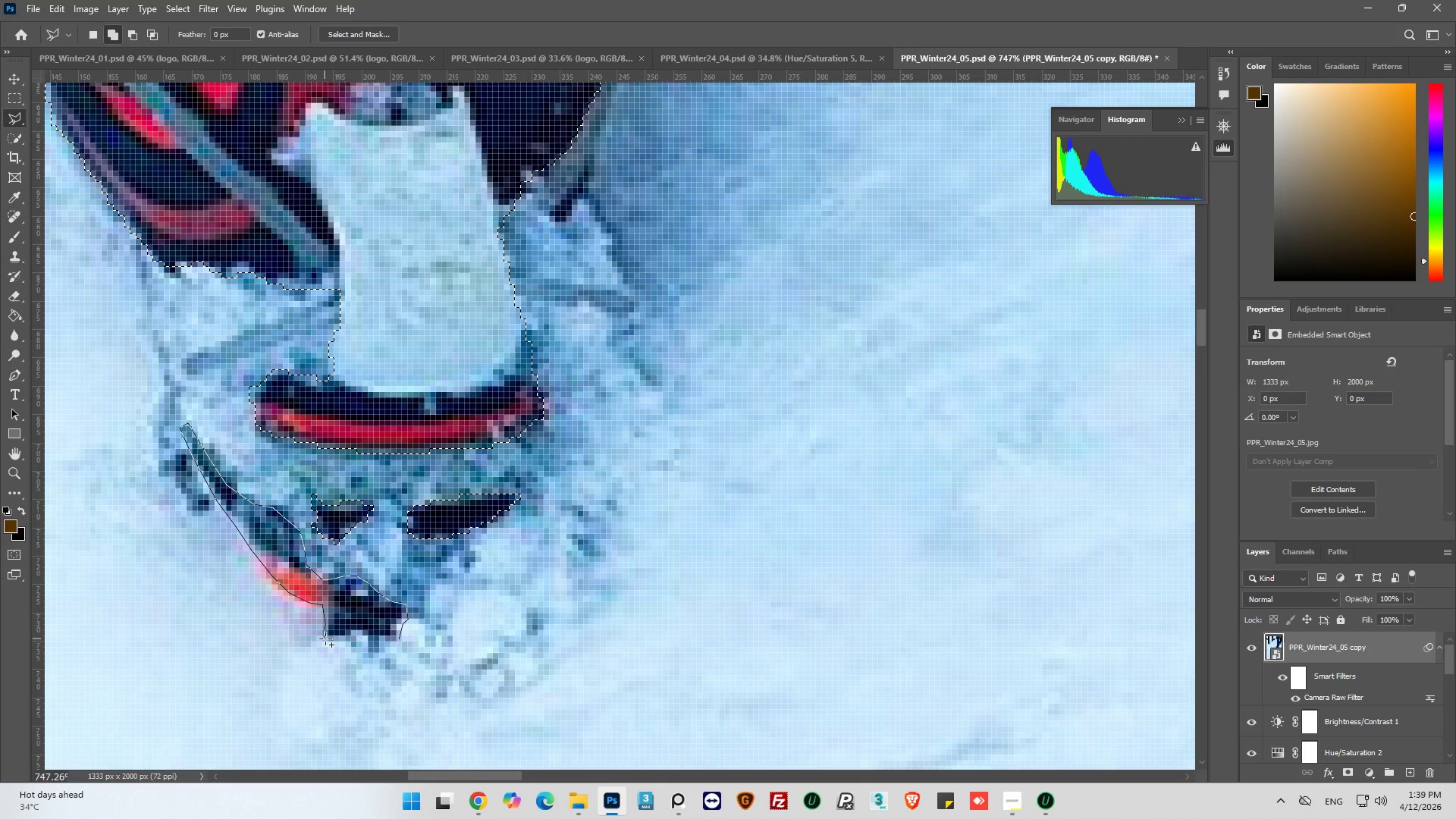 
left_click_drag(start_coordinate=[332, 639], to_coordinate=[340, 638])
 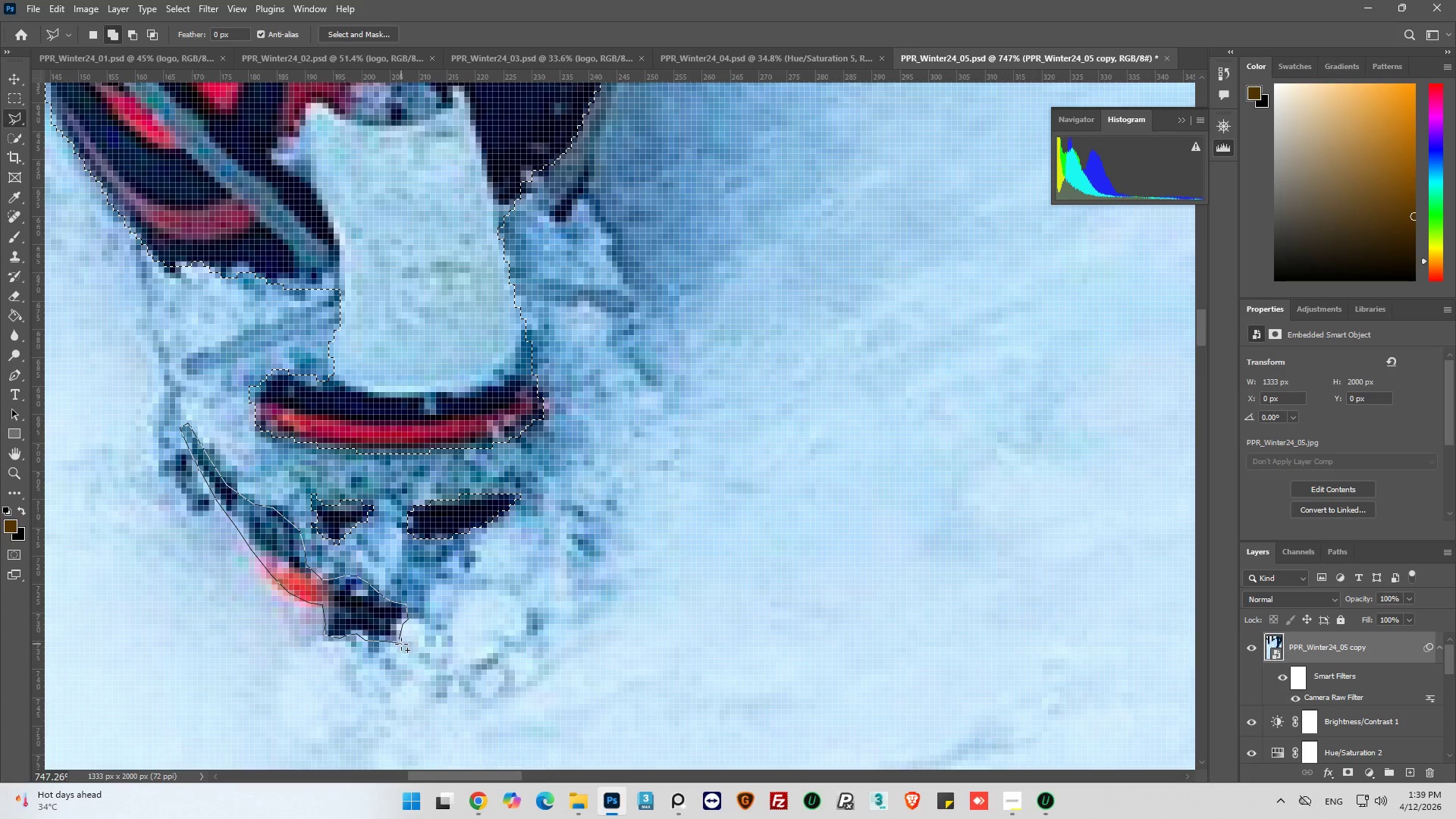 
left_click([397, 638])
 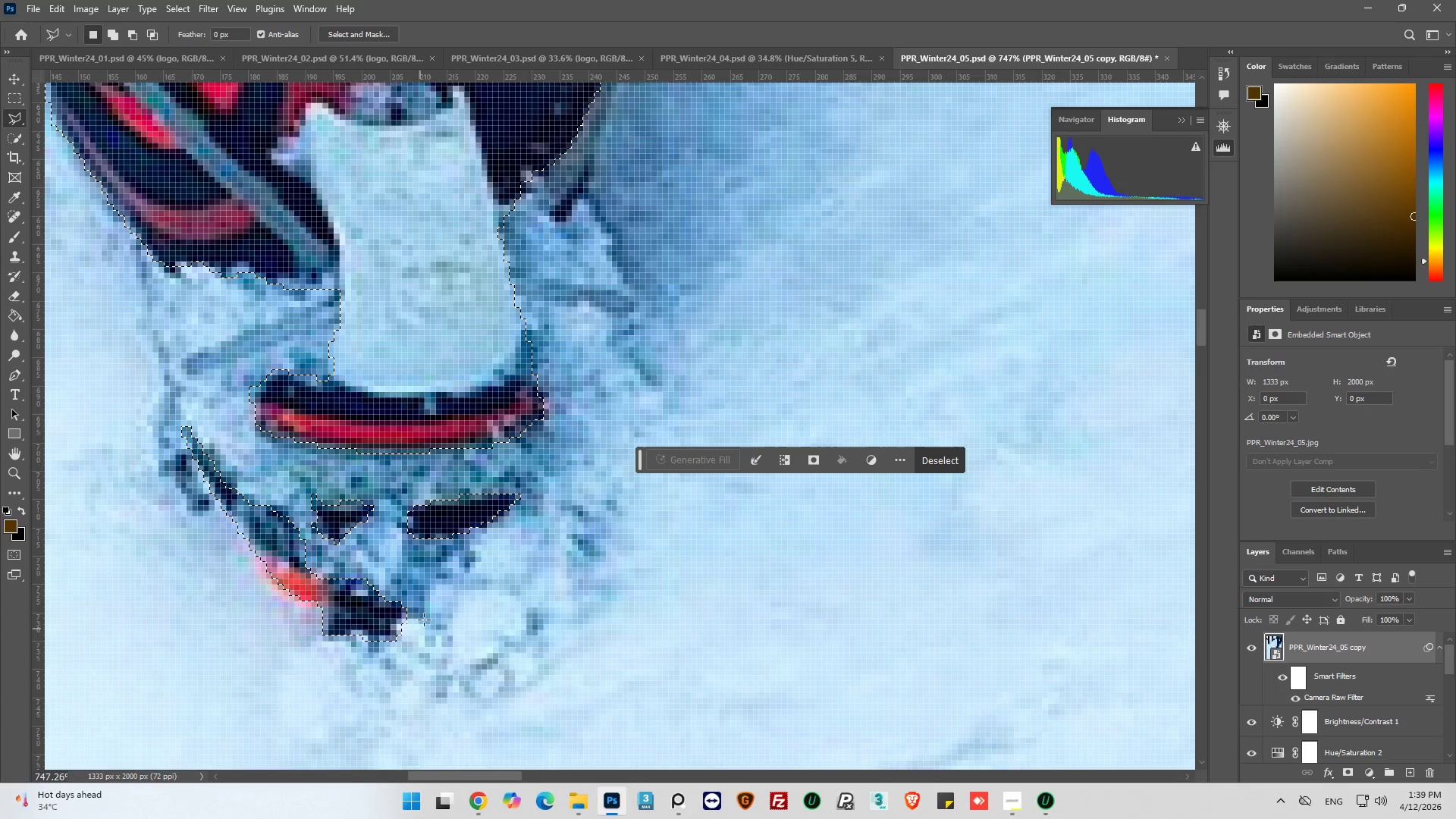 
hold_key(key=AltLeft, duration=0.39)
hold_key(key=AltLeft, duration=0.36)
scroll: coordinate [301, 497], scroll_direction: down, amount: 8.0
 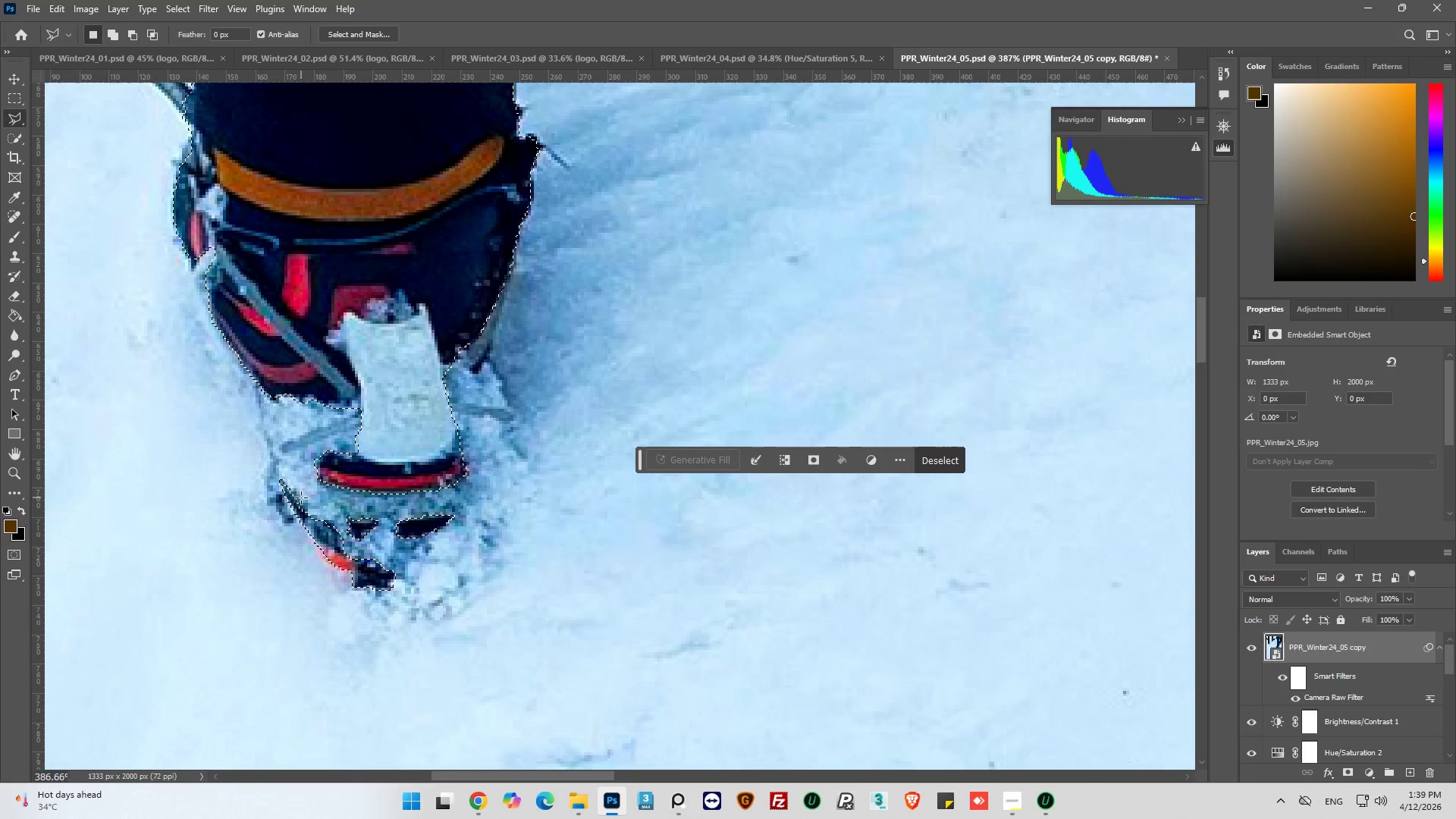 
key(Alt+AltLeft)
 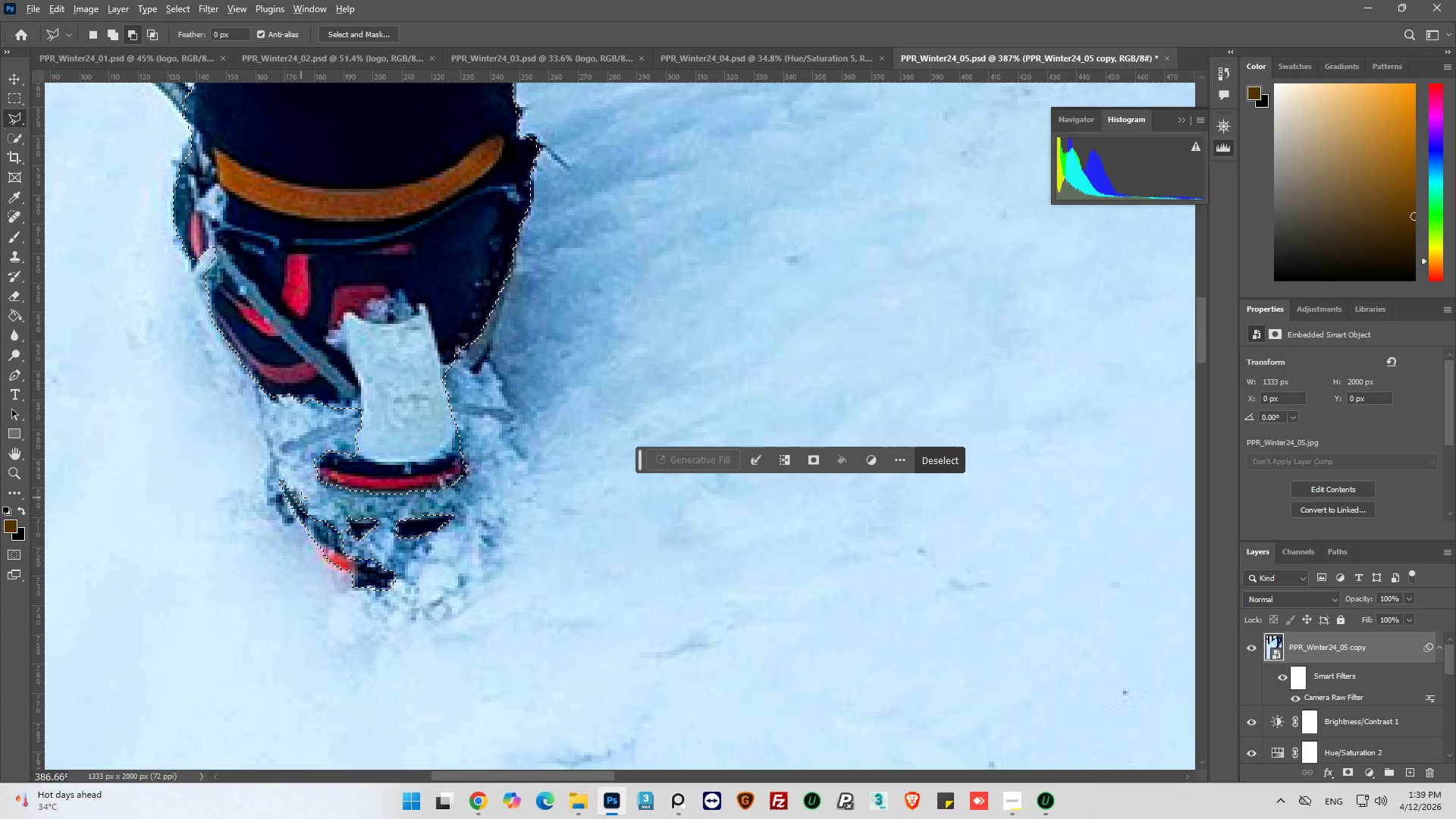 
hold_key(key=AltLeft, duration=0.56)
hold_key(key=AltLeft, duration=1.24)
scroll: coordinate [297, 417], scroll_direction: up, amount: 5.0
 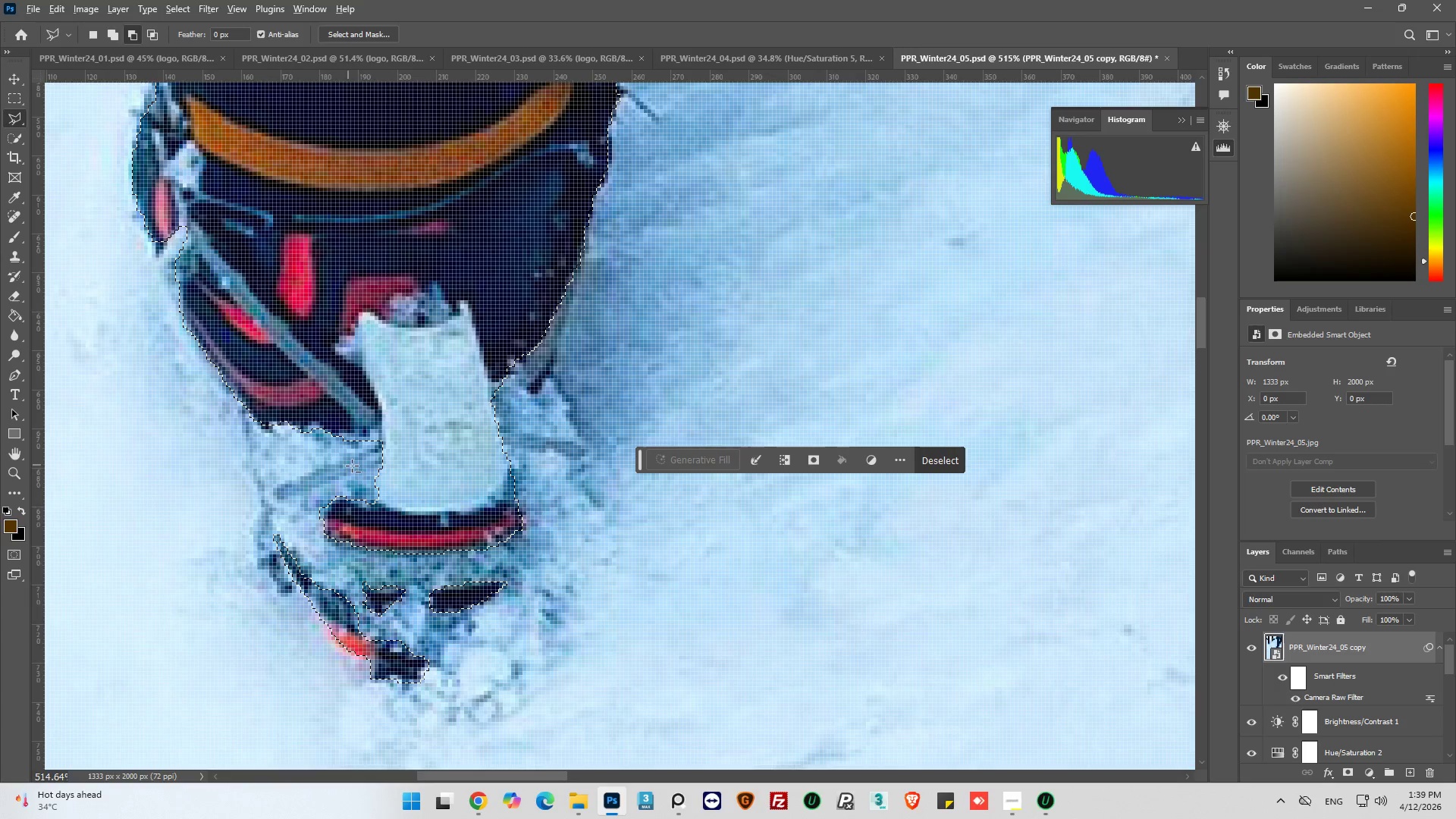 
left_click([367, 468])
 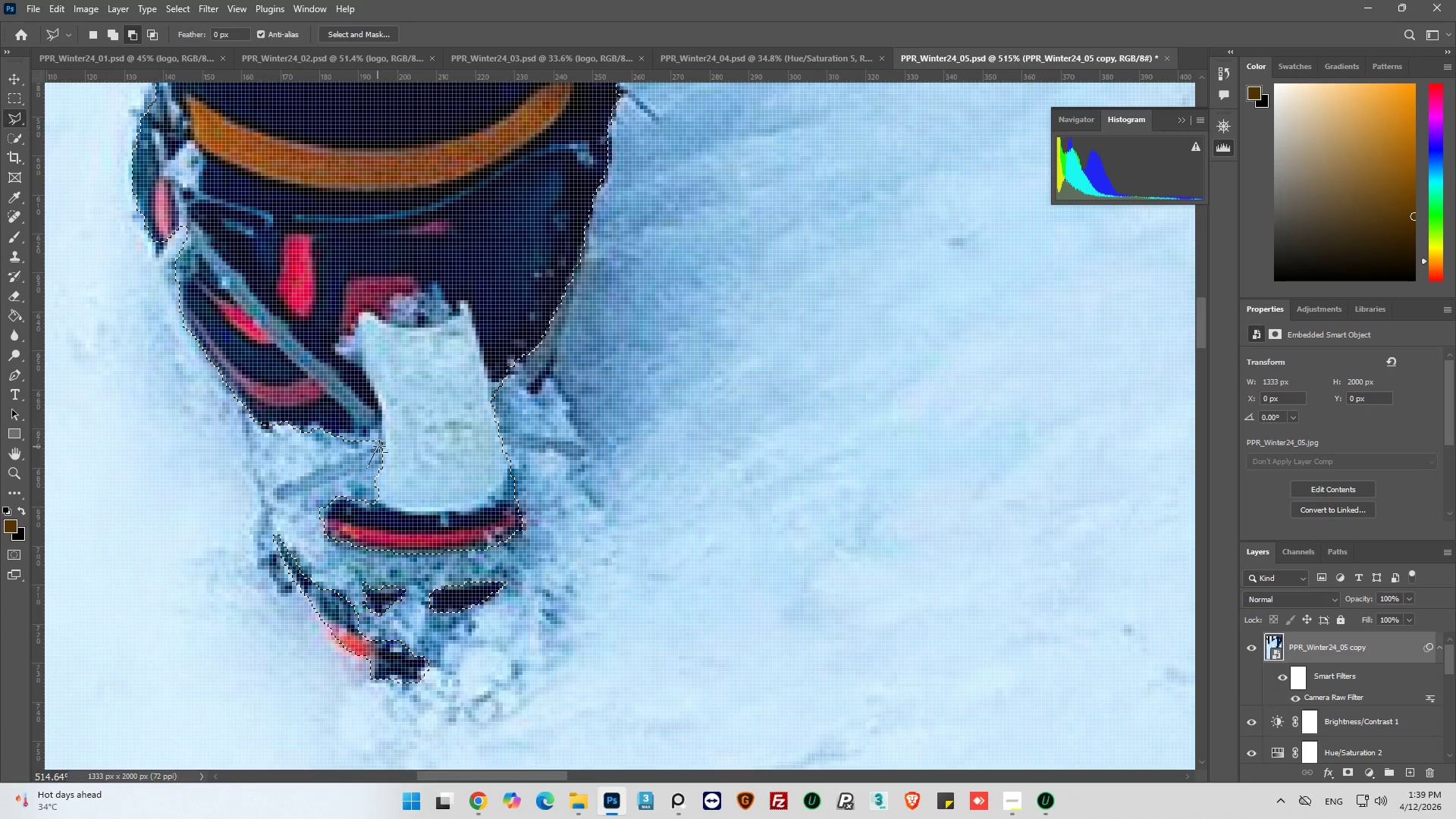 
left_click_drag(start_coordinate=[379, 445], to_coordinate=[379, 441])
 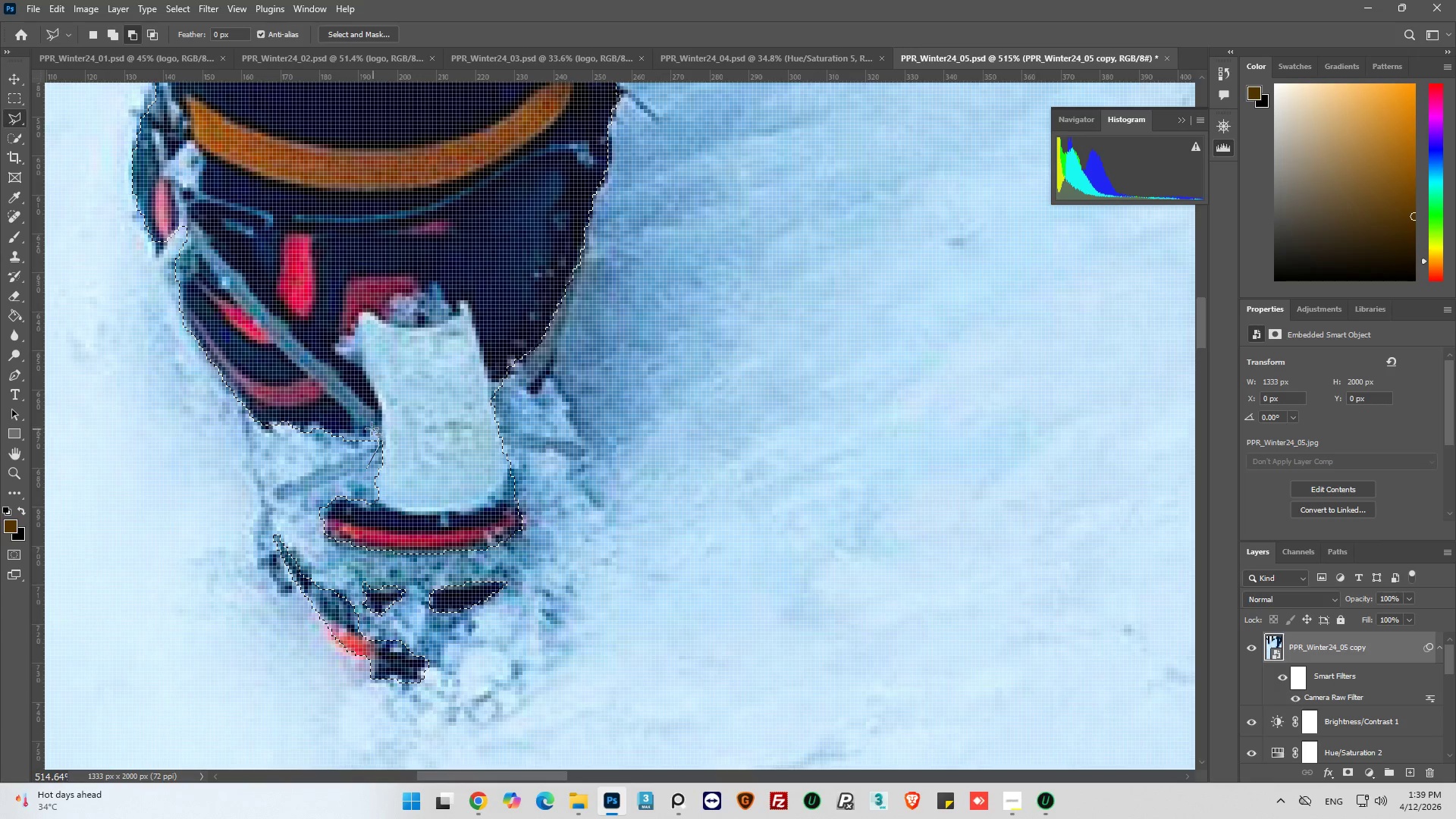 
double_click([372, 428])
 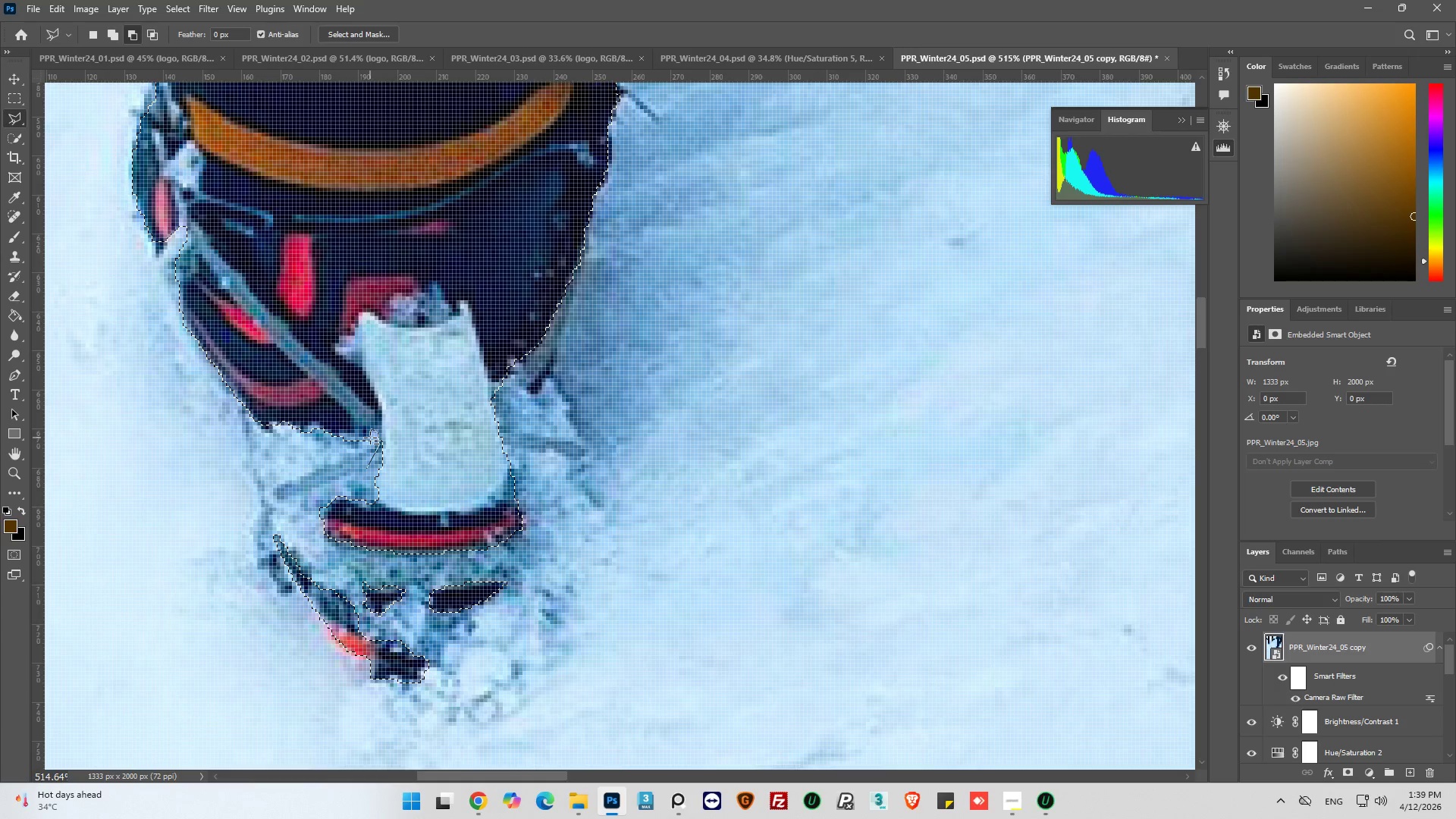 
left_click_drag(start_coordinate=[370, 438], to_coordinate=[370, 442])
 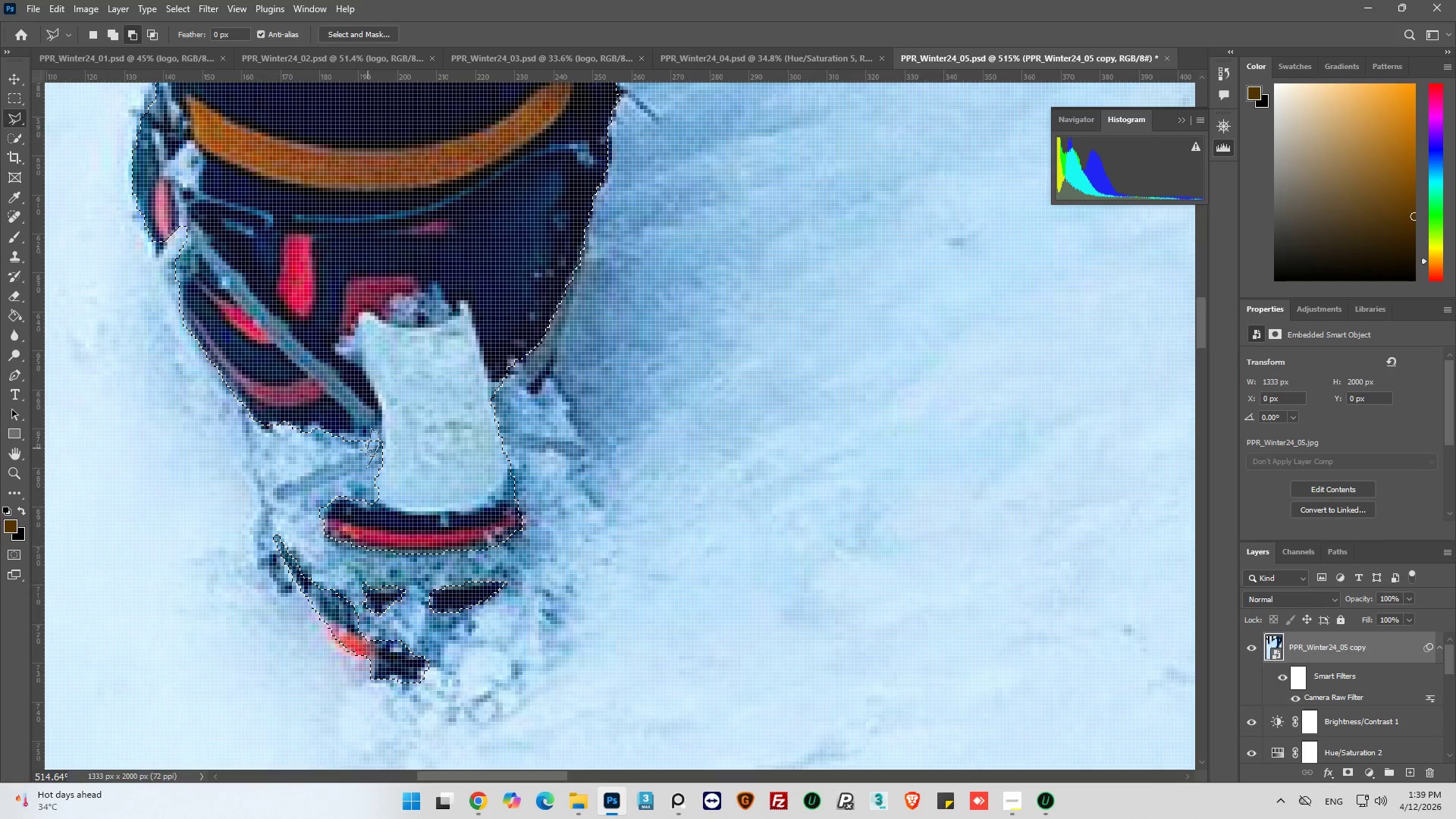 
left_click_drag(start_coordinate=[366, 450], to_coordinate=[359, 450])
 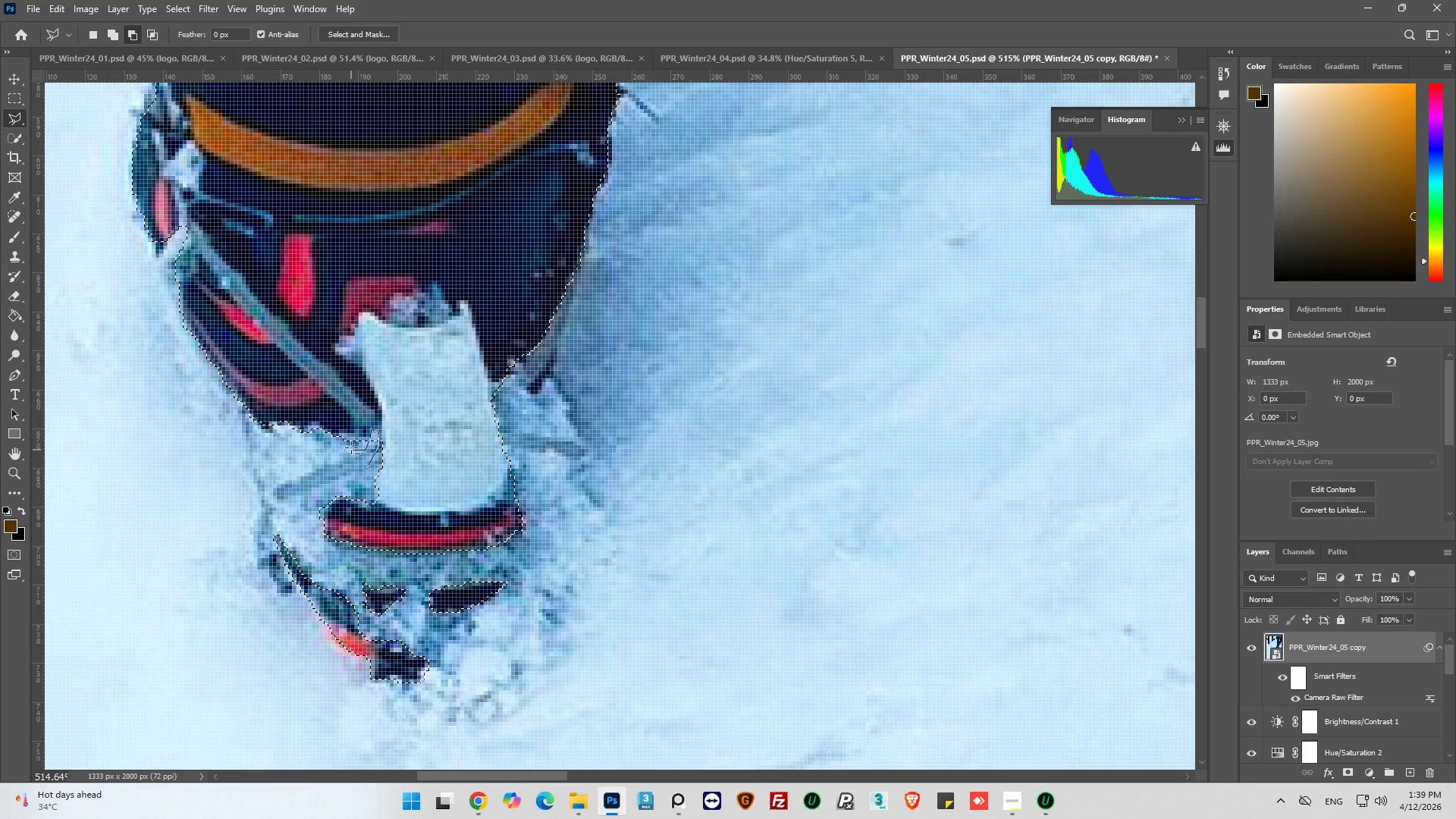 
left_click_drag(start_coordinate=[352, 445], to_coordinate=[354, 441])
 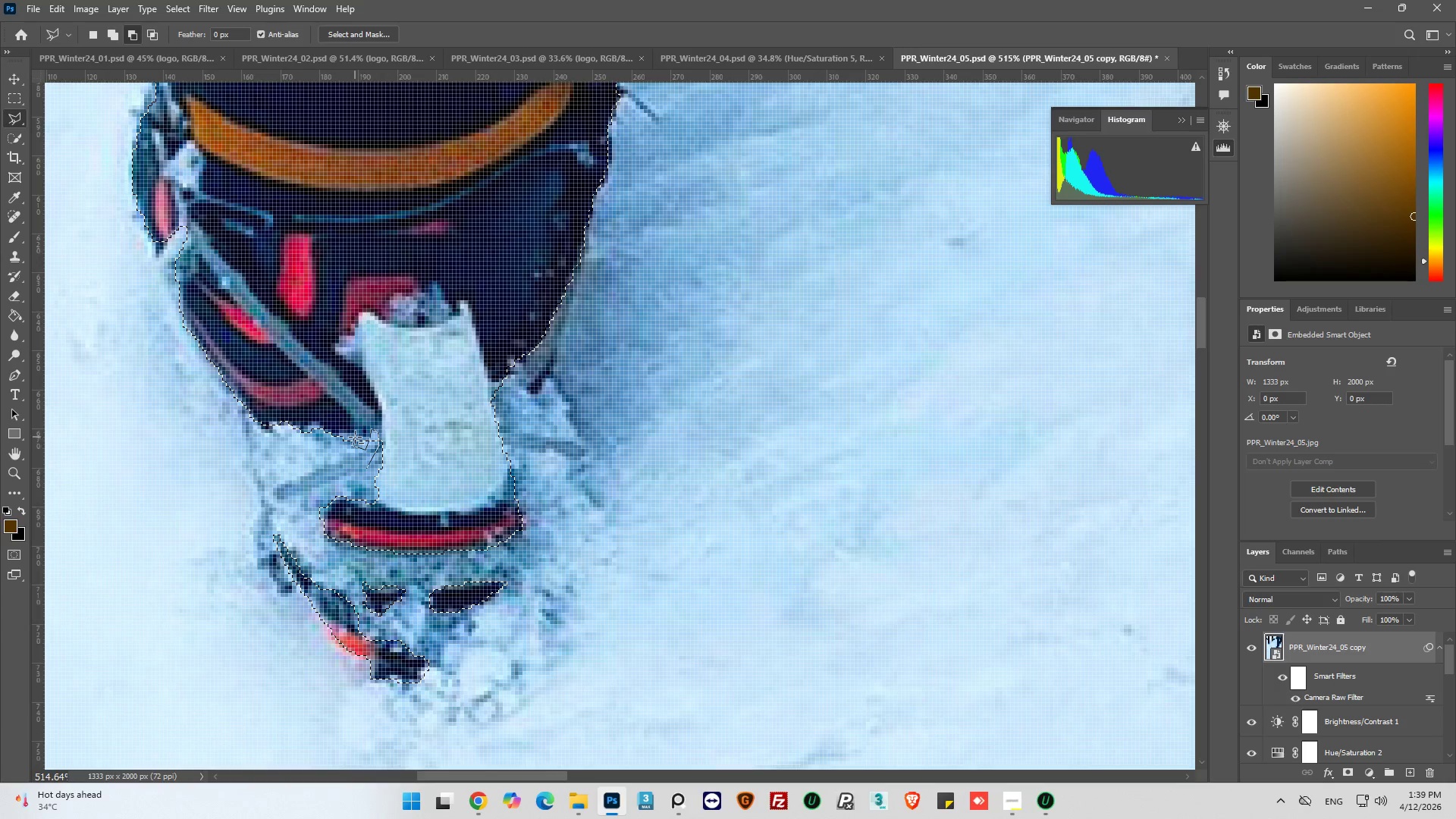 
left_click_drag(start_coordinate=[355, 437], to_coordinate=[350, 435])
 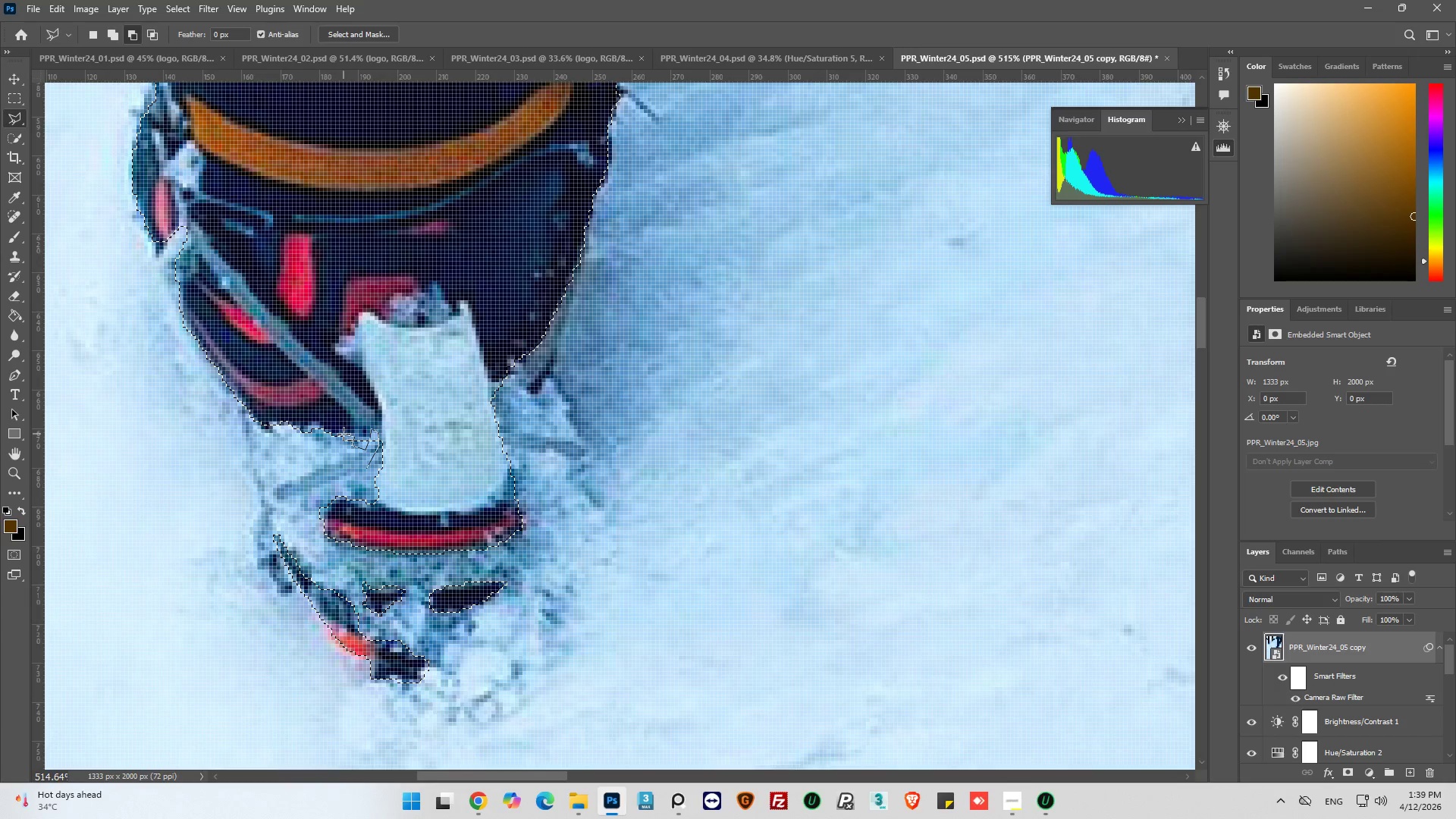 
left_click_drag(start_coordinate=[344, 434], to_coordinate=[338, 440])
 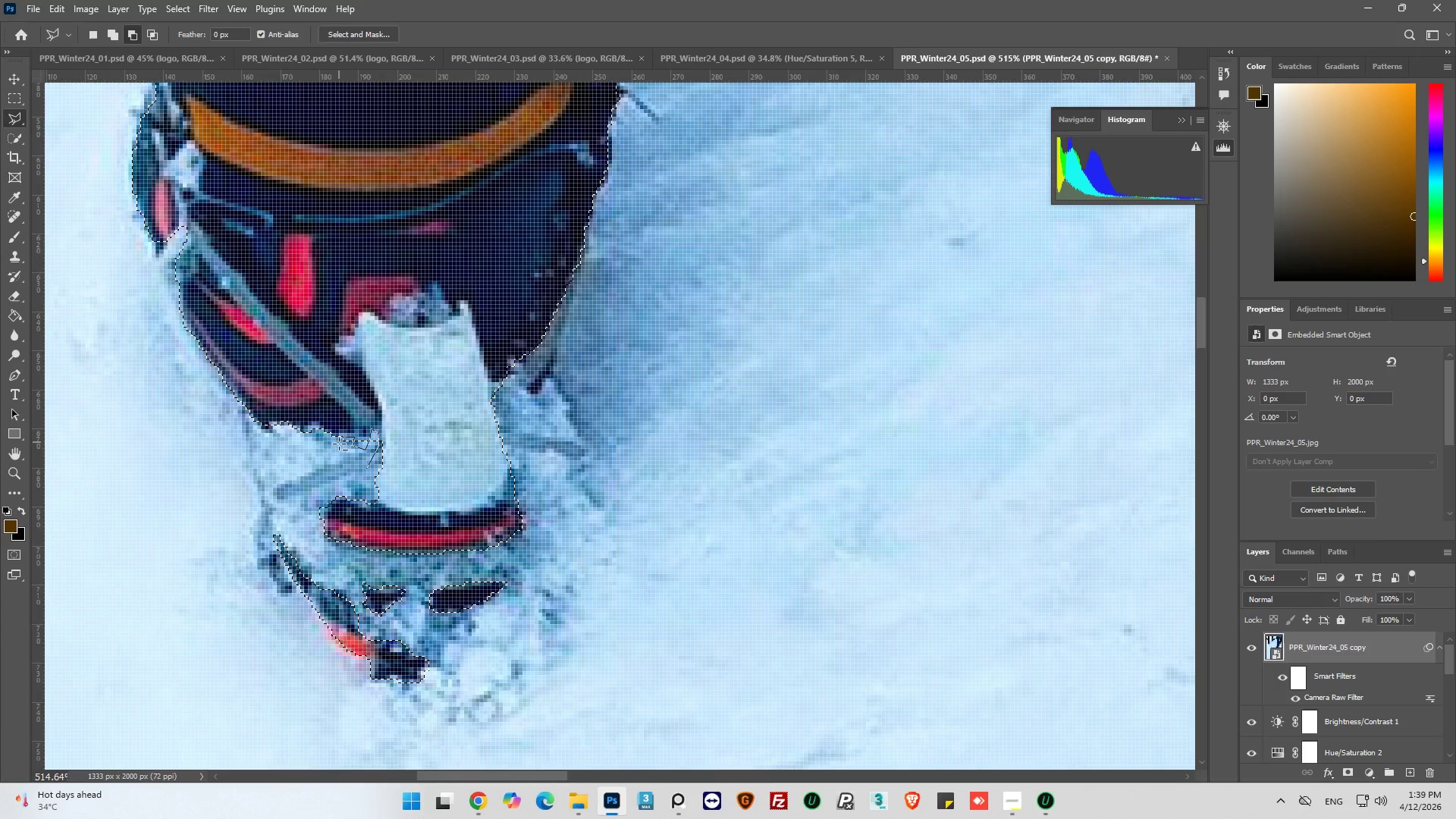 
left_click_drag(start_coordinate=[339, 442], to_coordinate=[334, 452])
 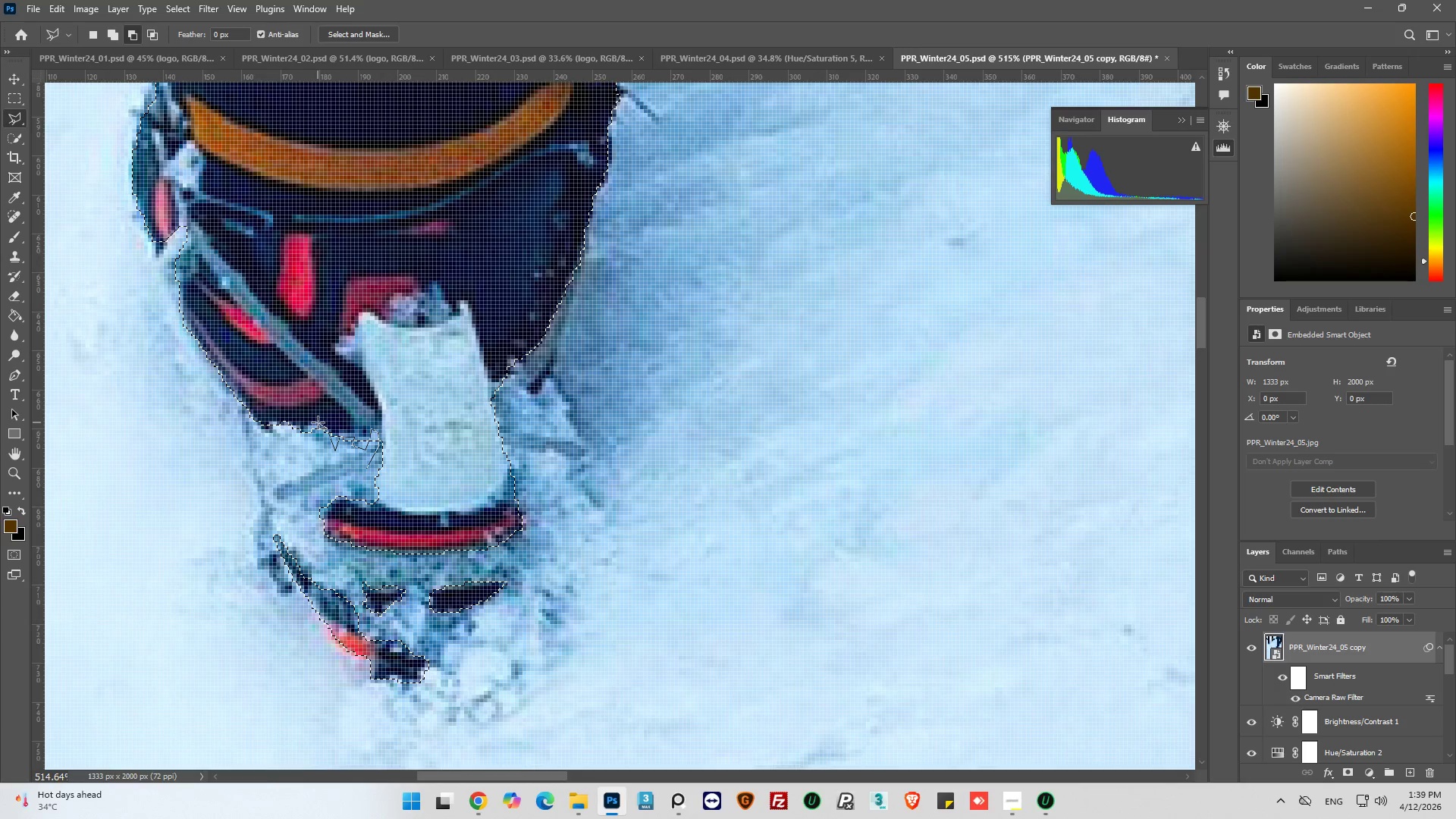 
left_click_drag(start_coordinate=[306, 423], to_coordinate=[307, 431])
 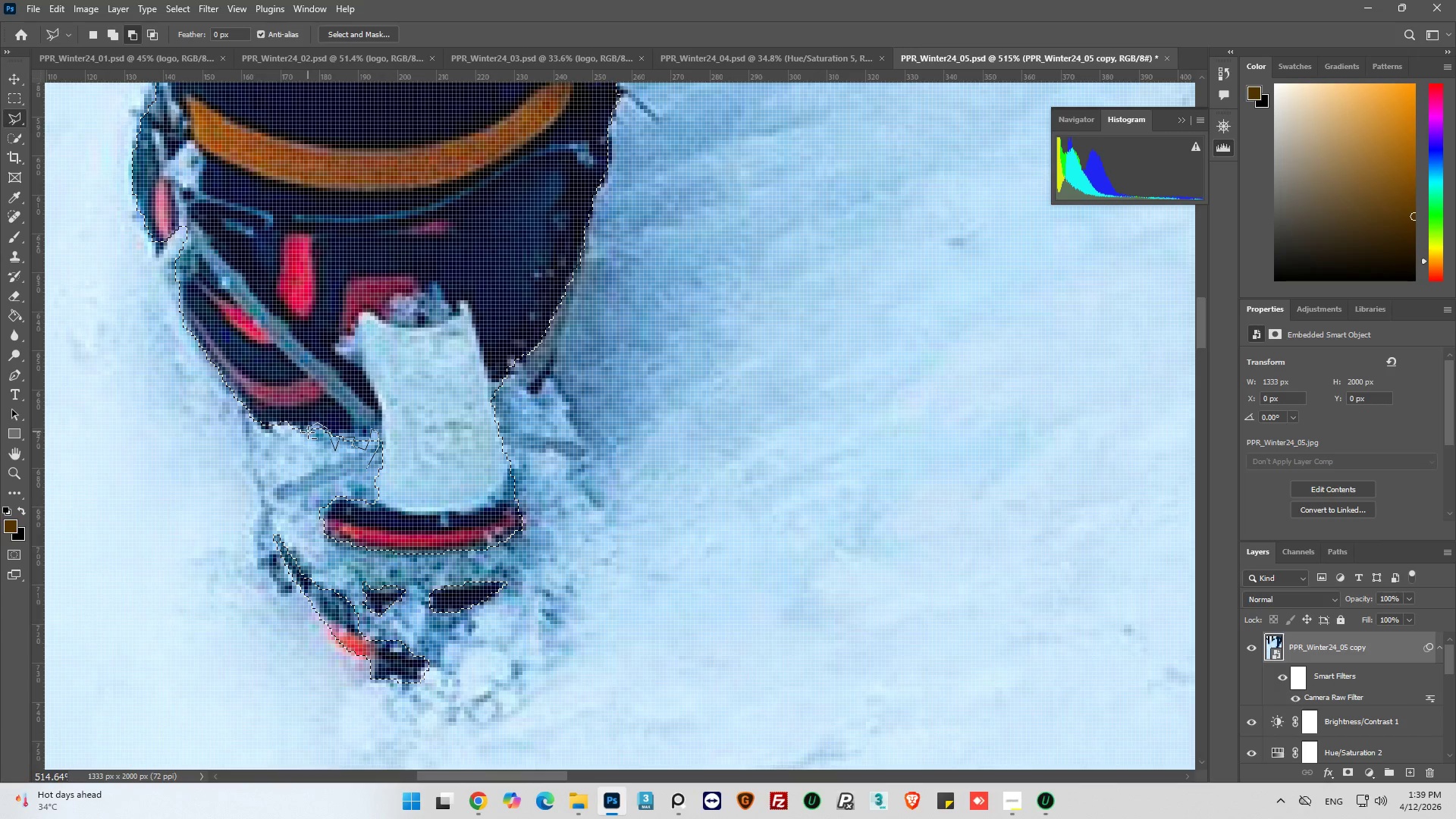 
left_click_drag(start_coordinate=[308, 434], to_coordinate=[307, 442])
 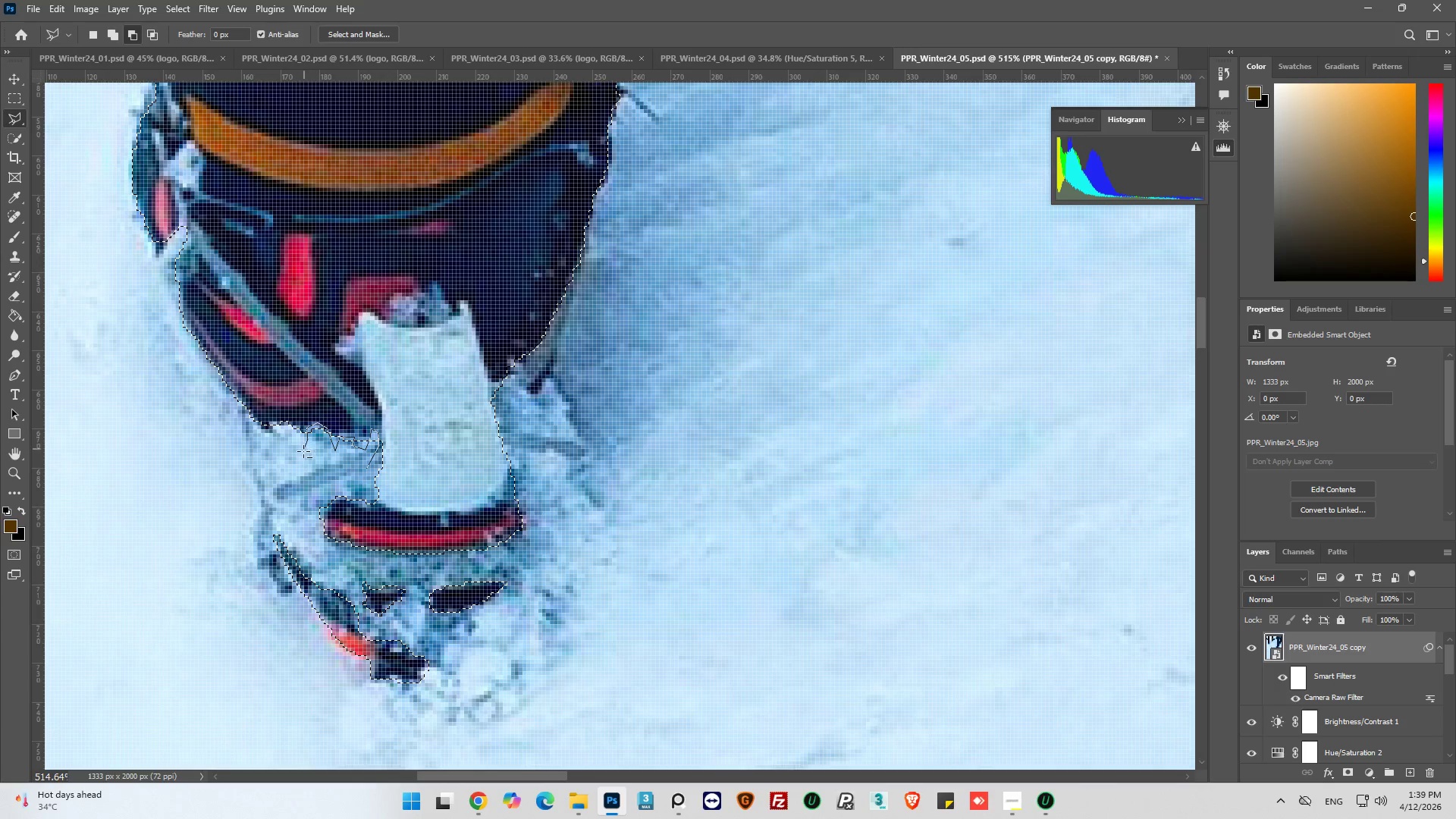 
left_click_drag(start_coordinate=[302, 454], to_coordinate=[298, 462])
 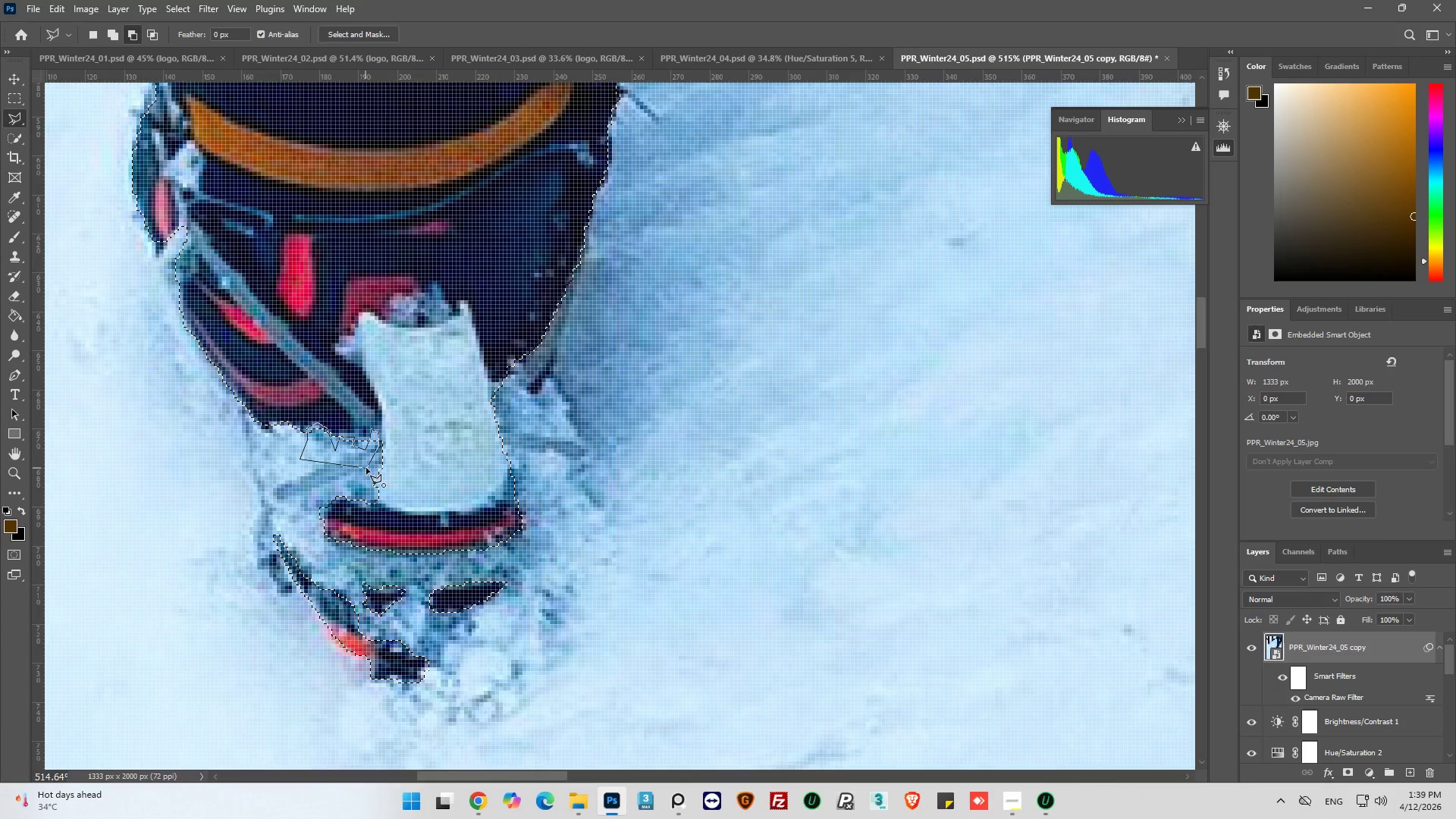 
left_click([367, 467])
 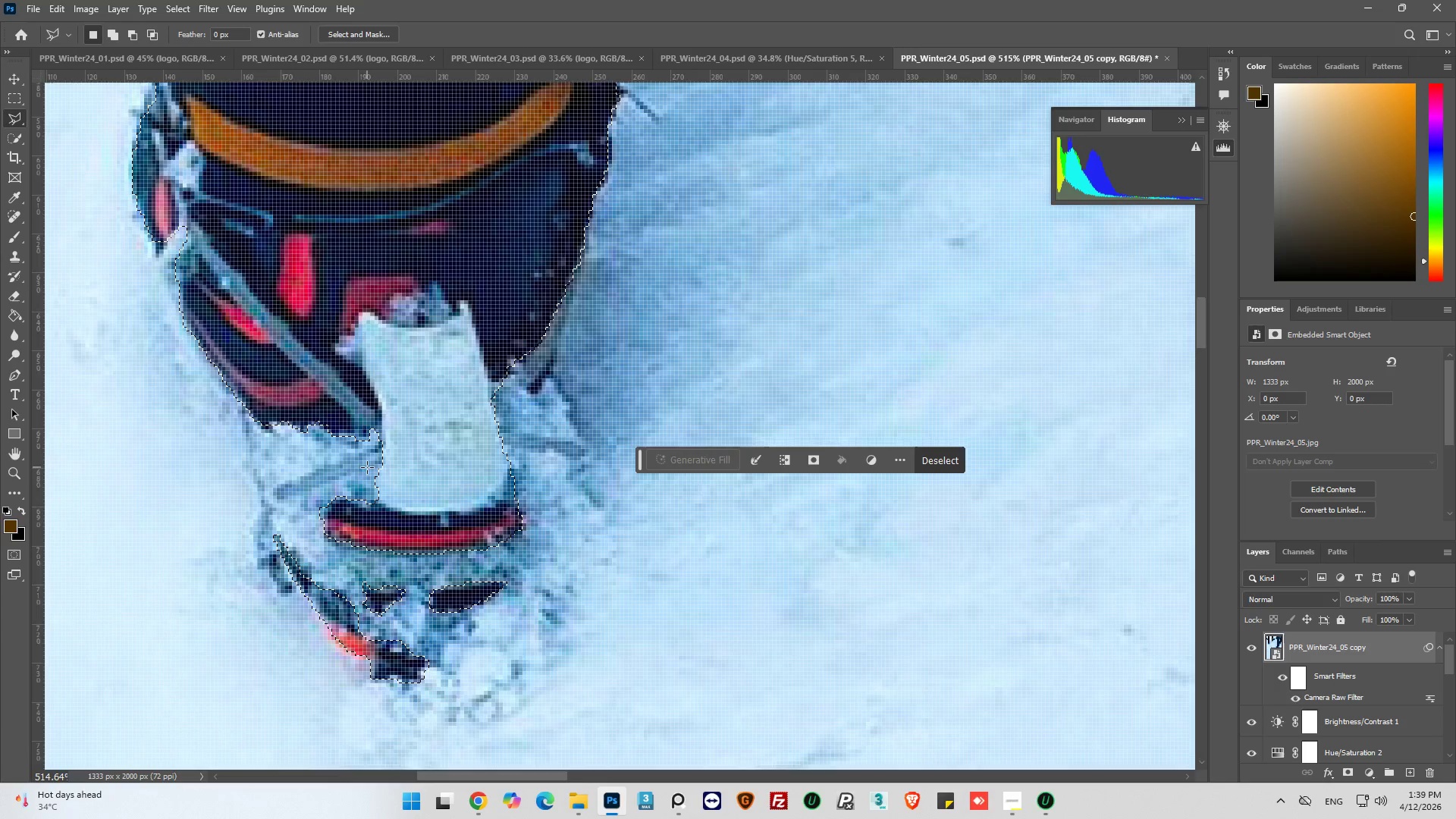 
hold_key(key=AltLeft, duration=0.36)
scroll: coordinate [367, 469], scroll_direction: down, amount: 6.0
 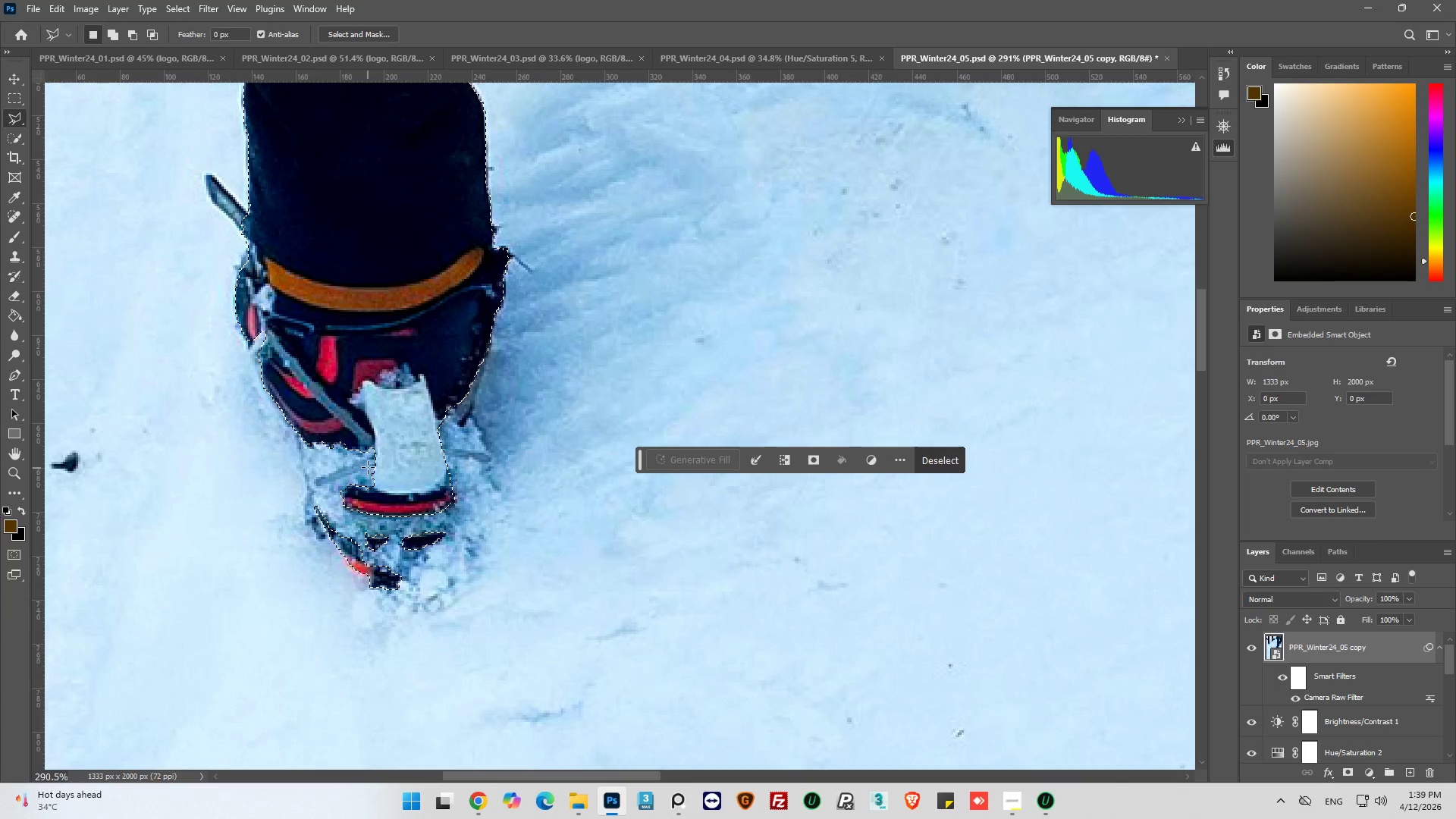 
scroll: coordinate [368, 464], scroll_direction: up, amount: 7.0
 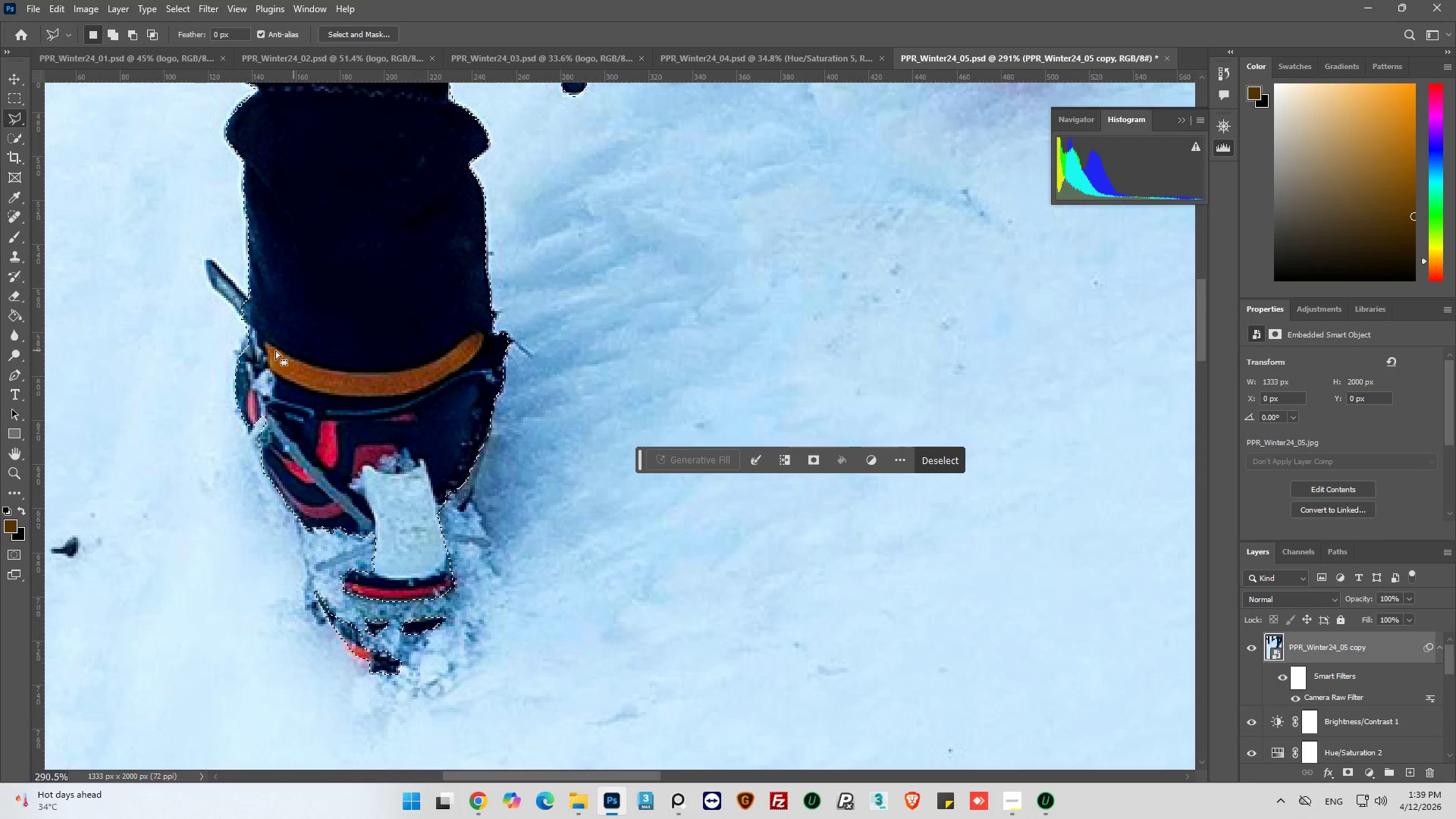 
hold_key(key=AltLeft, duration=0.59)
scroll: coordinate [245, 320], scroll_direction: up, amount: 7.0
 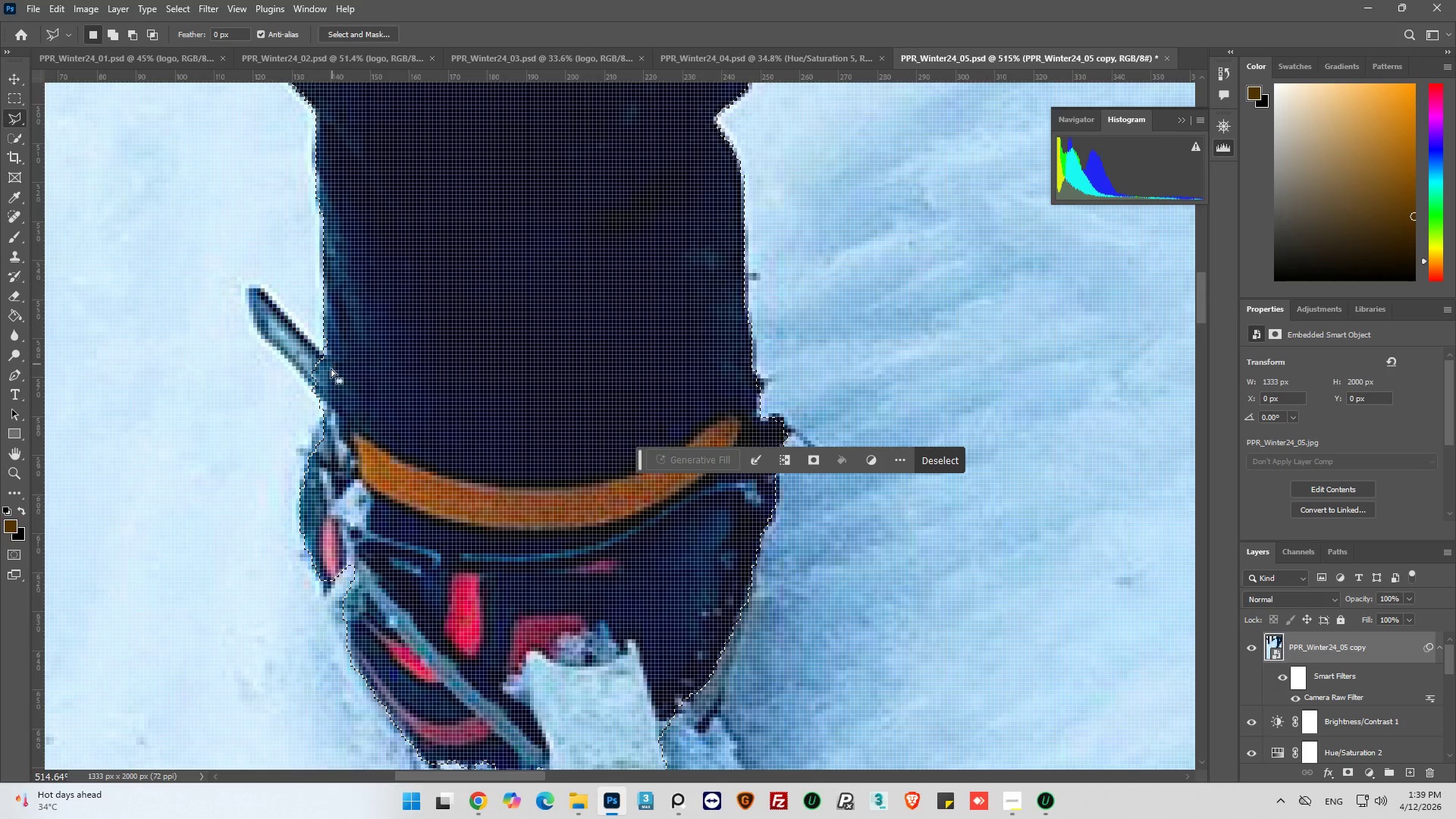 
hold_key(key=ShiftLeft, duration=0.98)
left_click([337, 360])
 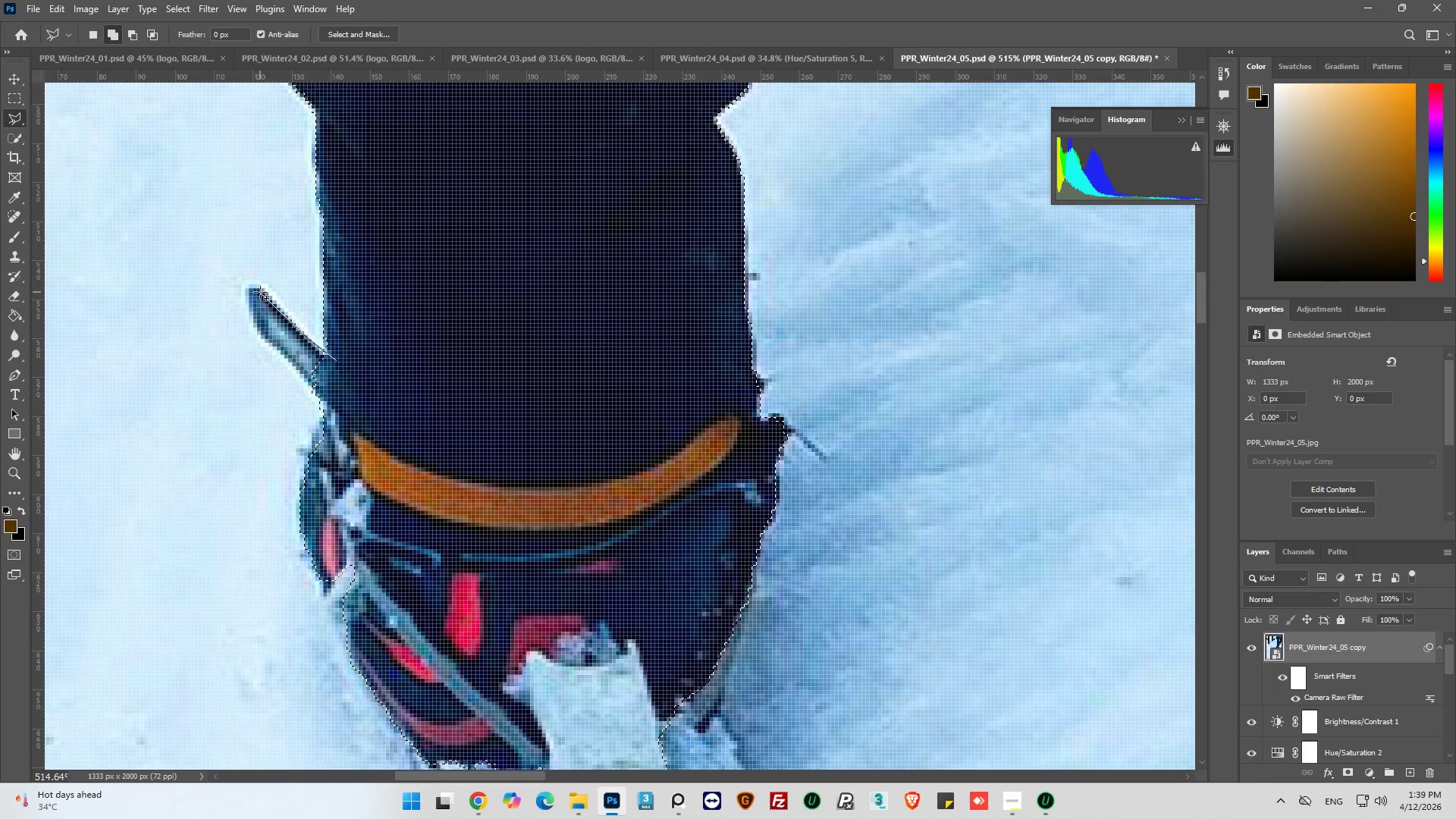 
left_click_drag(start_coordinate=[262, 284], to_coordinate=[257, 286])
 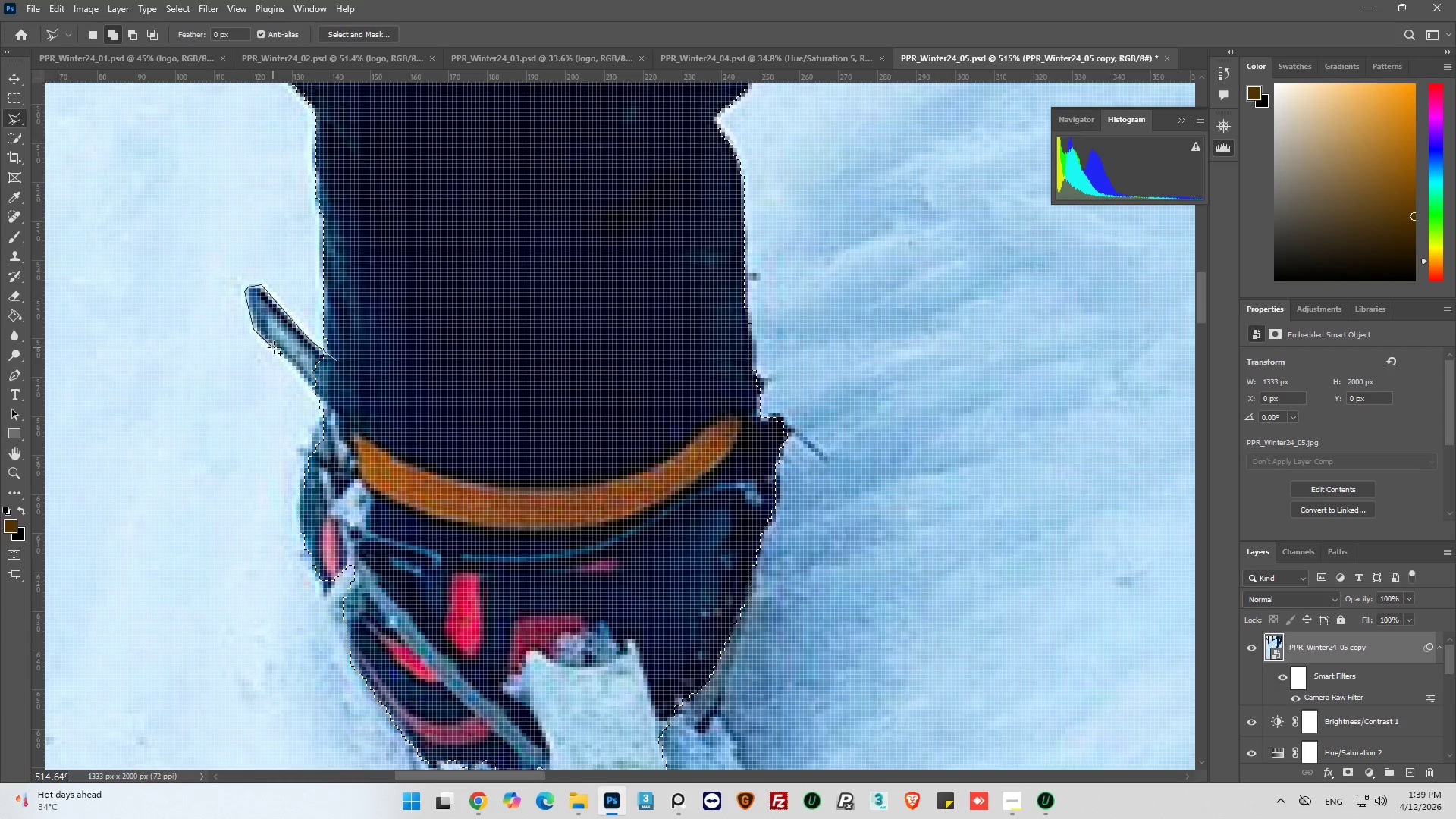 
left_click_drag(start_coordinate=[310, 388], to_coordinate=[314, 388])
 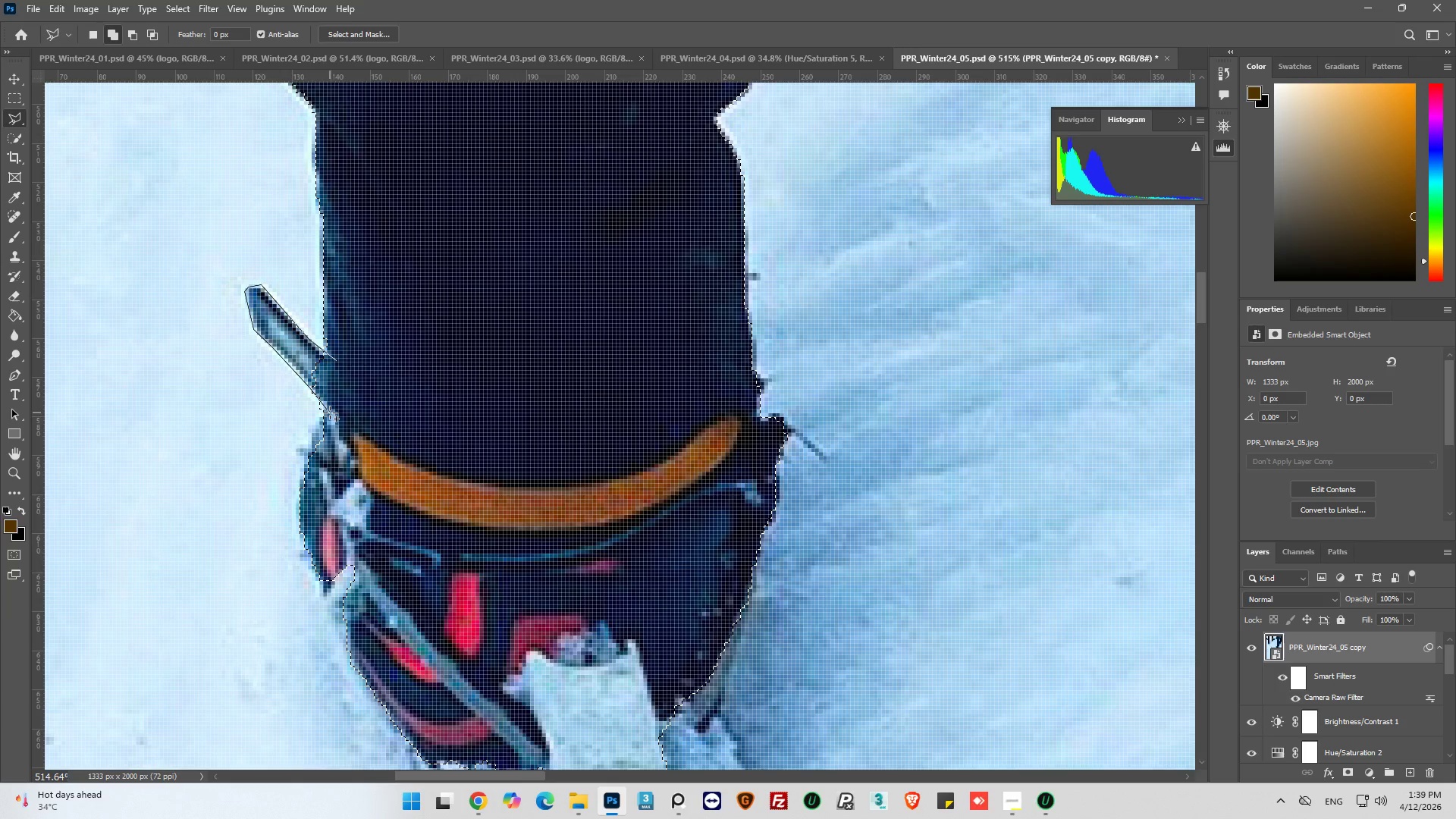 
left_click_drag(start_coordinate=[334, 413], to_coordinate=[338, 412])
 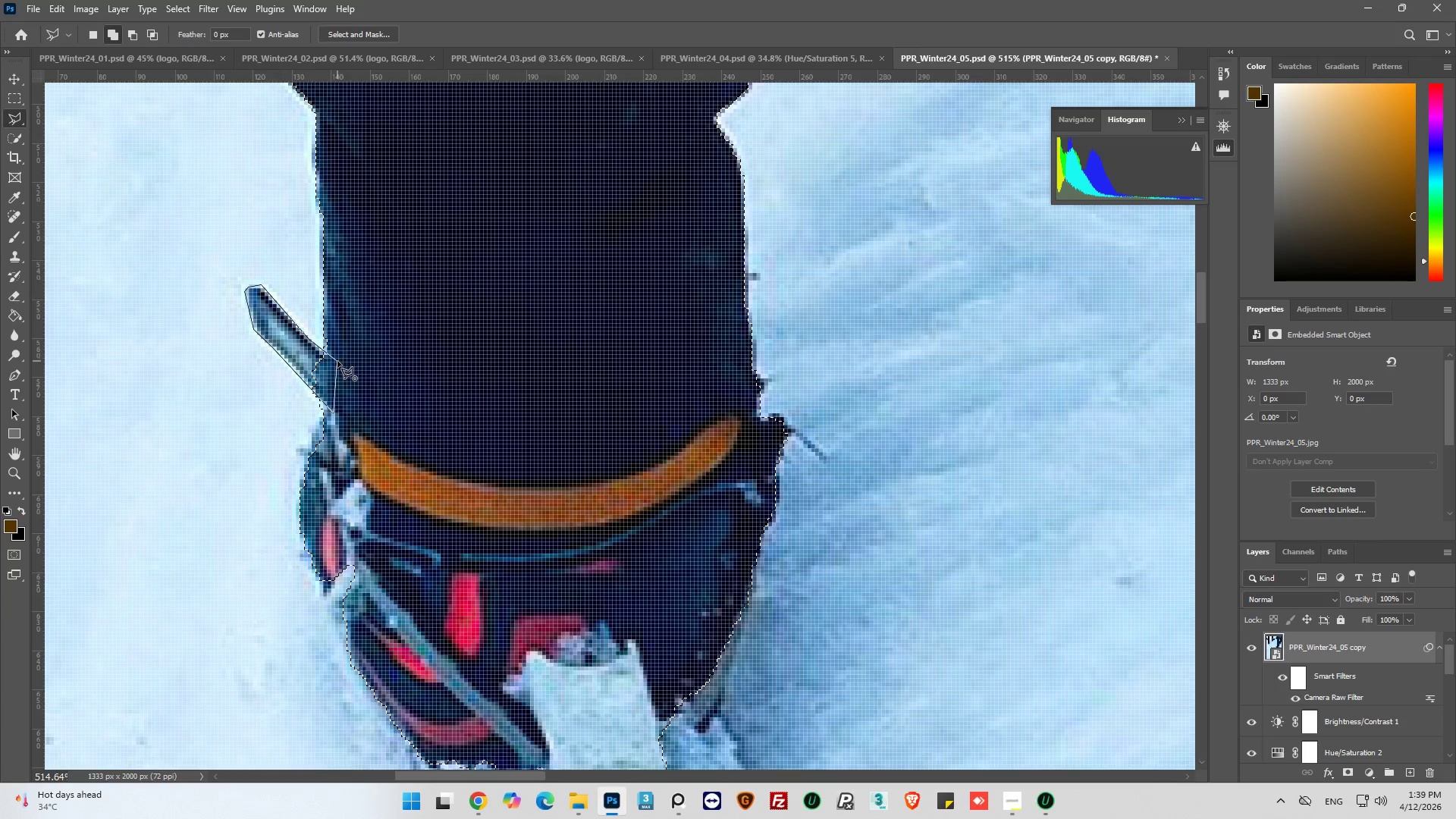 
left_click([337, 361])
 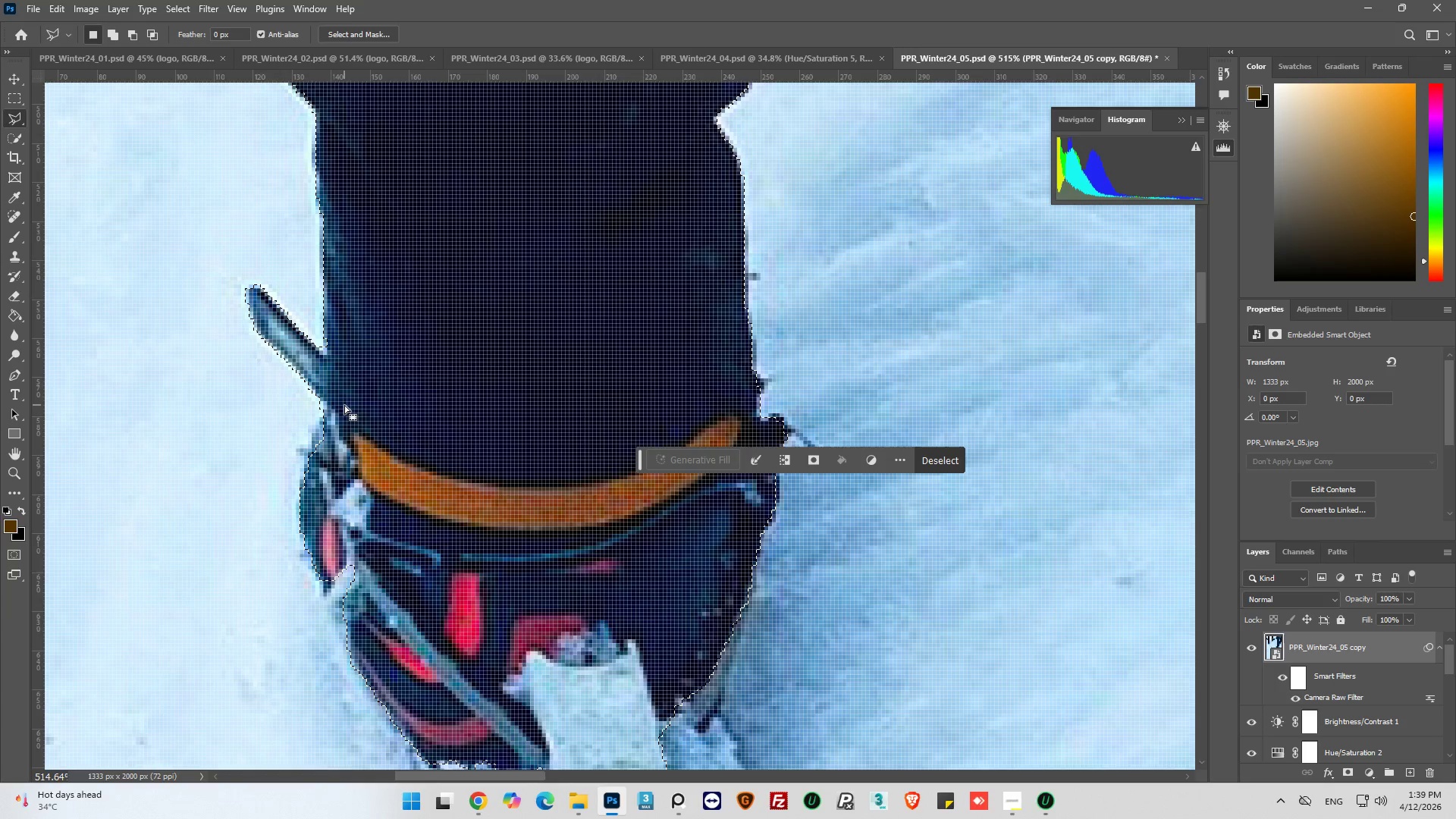 
hold_key(key=ShiftLeft, duration=0.48)
left_click_drag(start_coordinate=[348, 401], to_coordinate=[343, 402])
 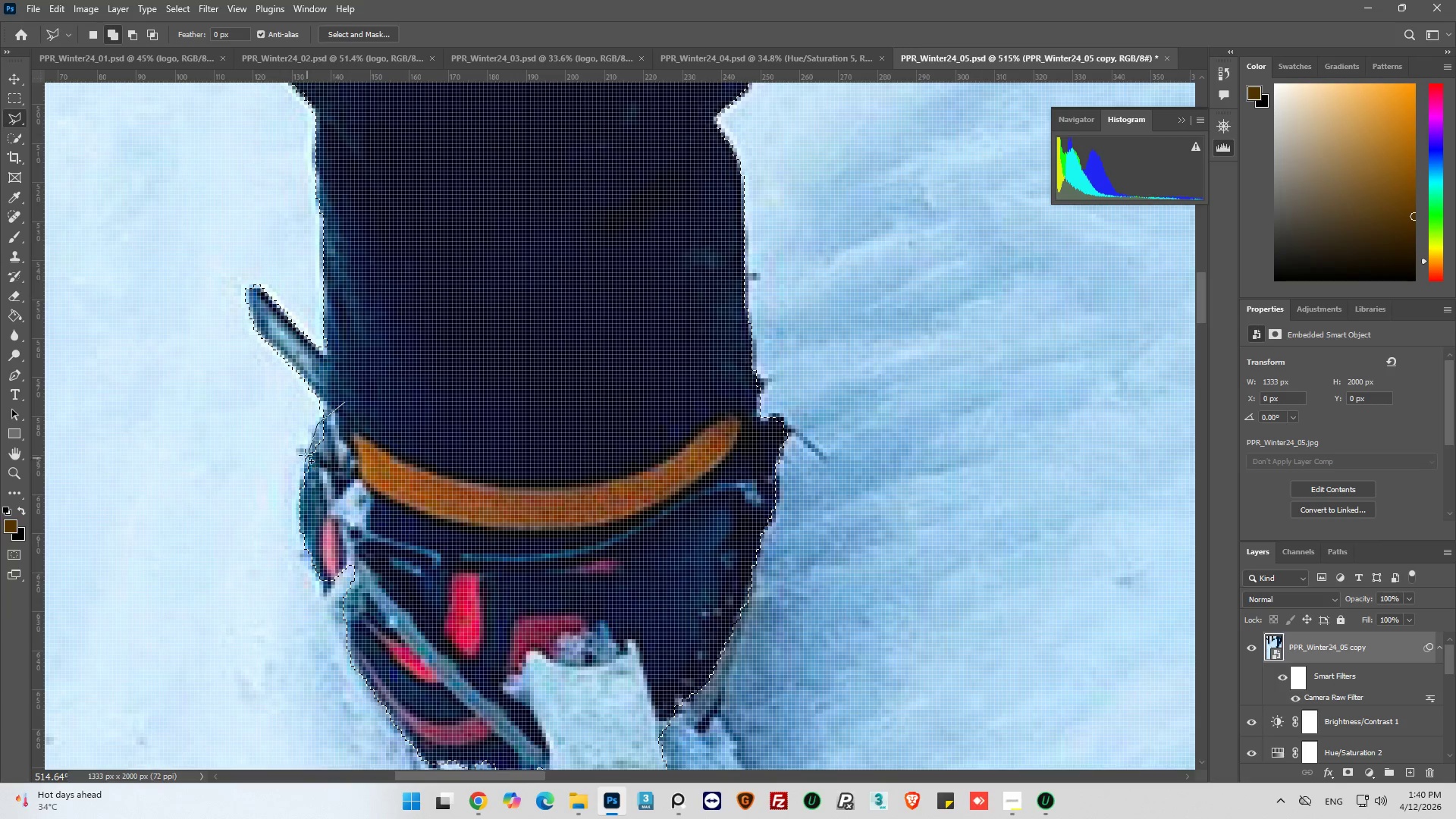 
left_click([305, 453])
 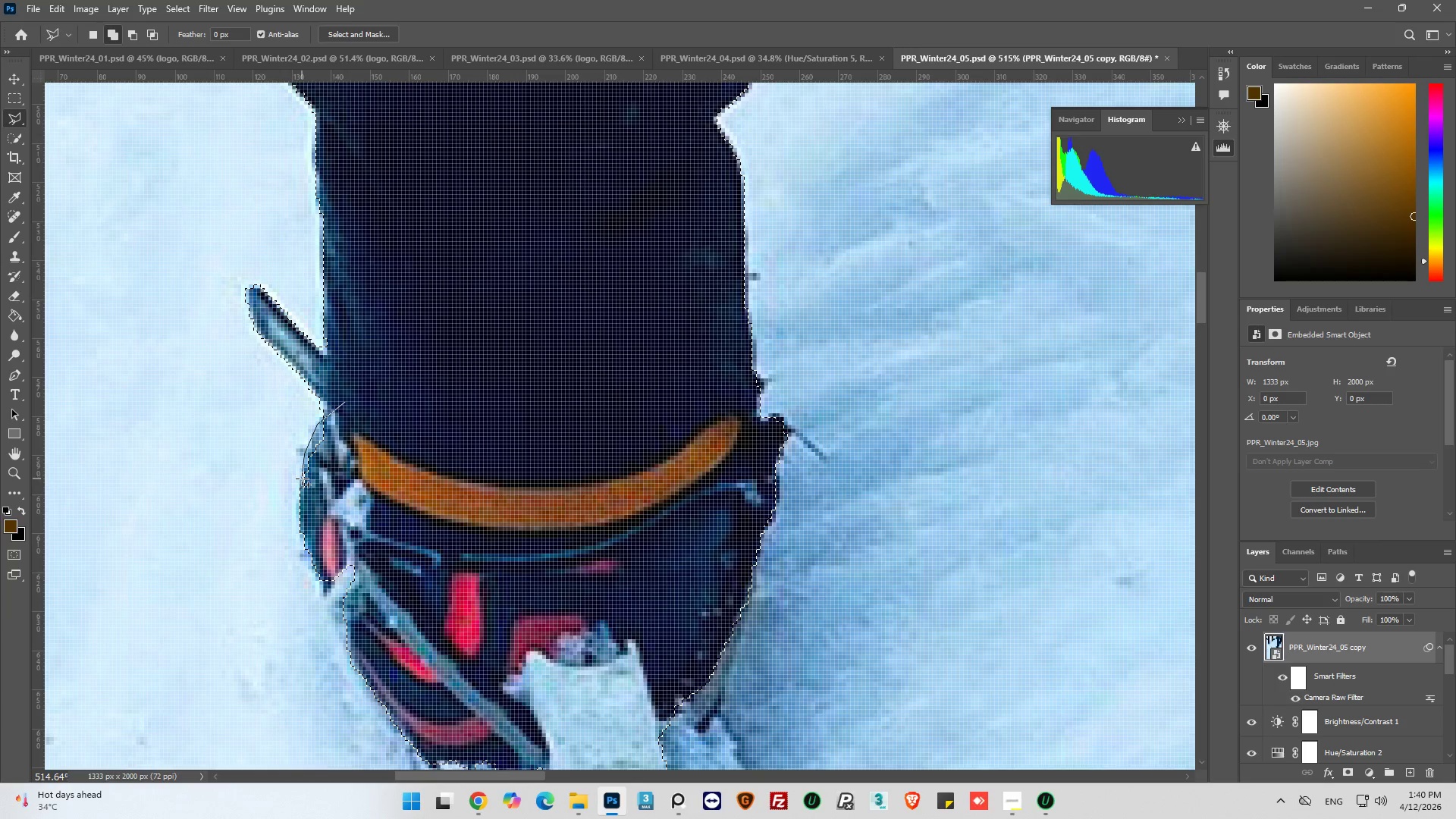 
left_click_drag(start_coordinate=[302, 479], to_coordinate=[309, 487])
 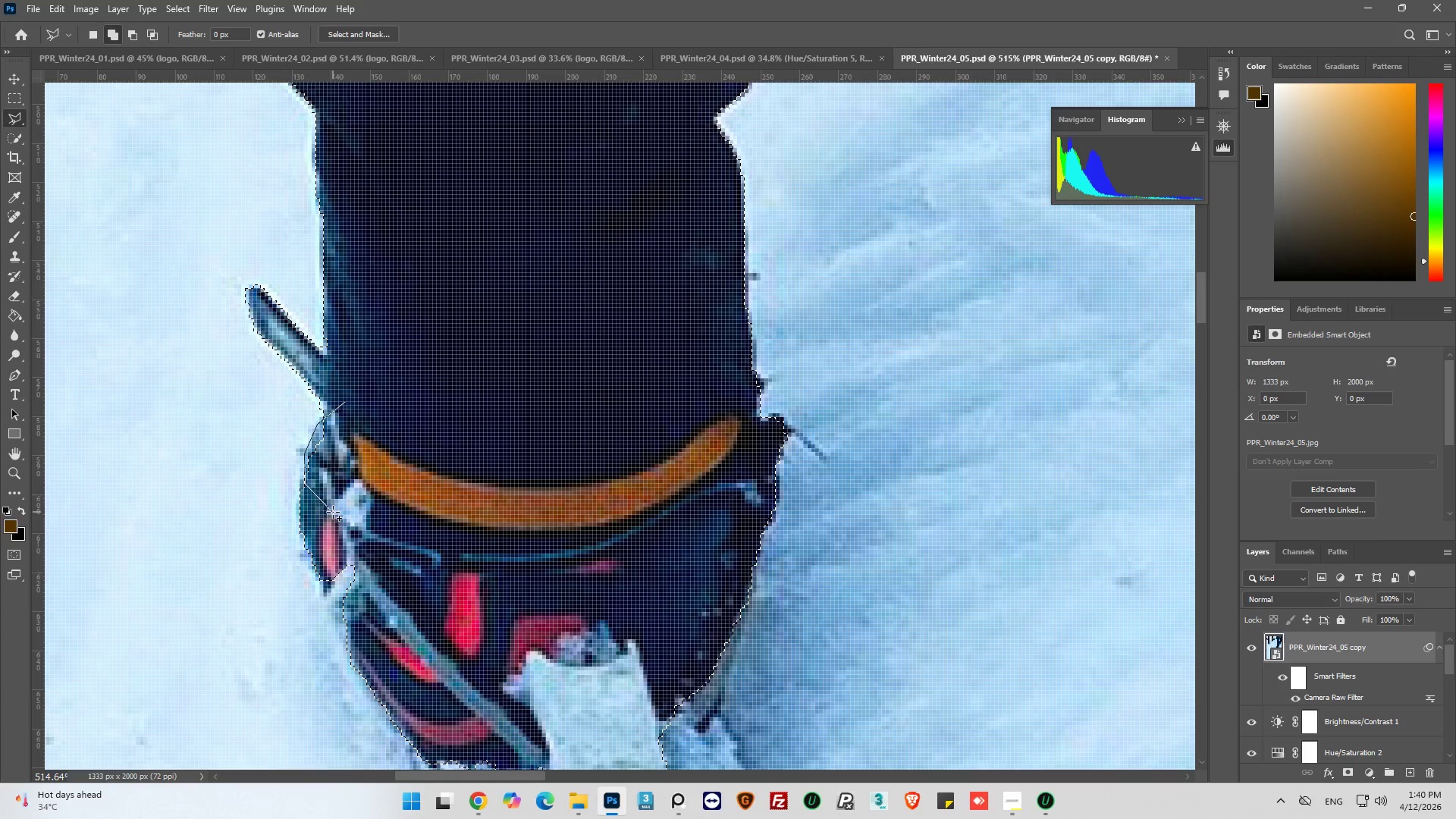 
left_click_drag(start_coordinate=[333, 512], to_coordinate=[347, 510])
 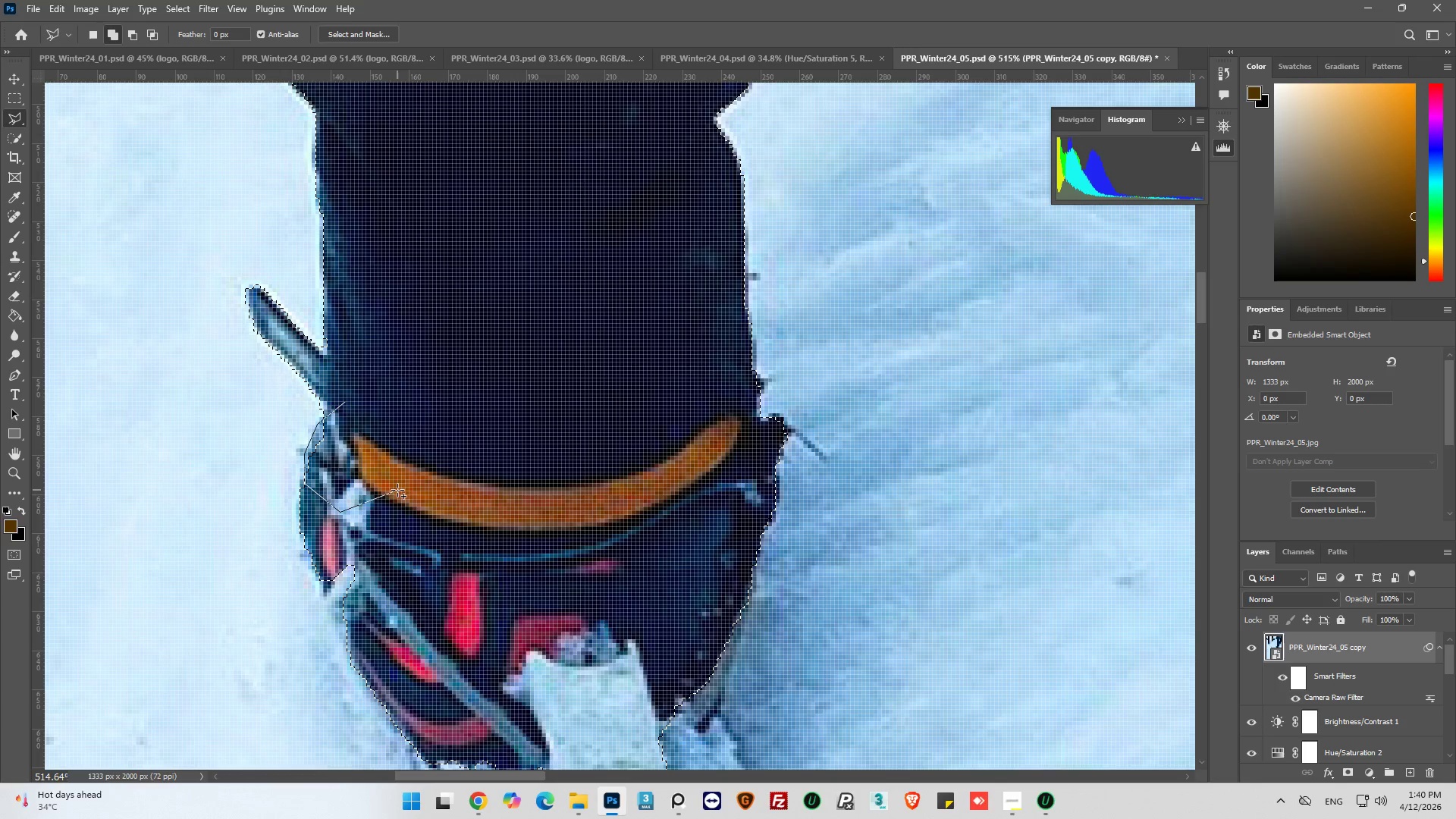 
left_click_drag(start_coordinate=[397, 490], to_coordinate=[397, 482])
 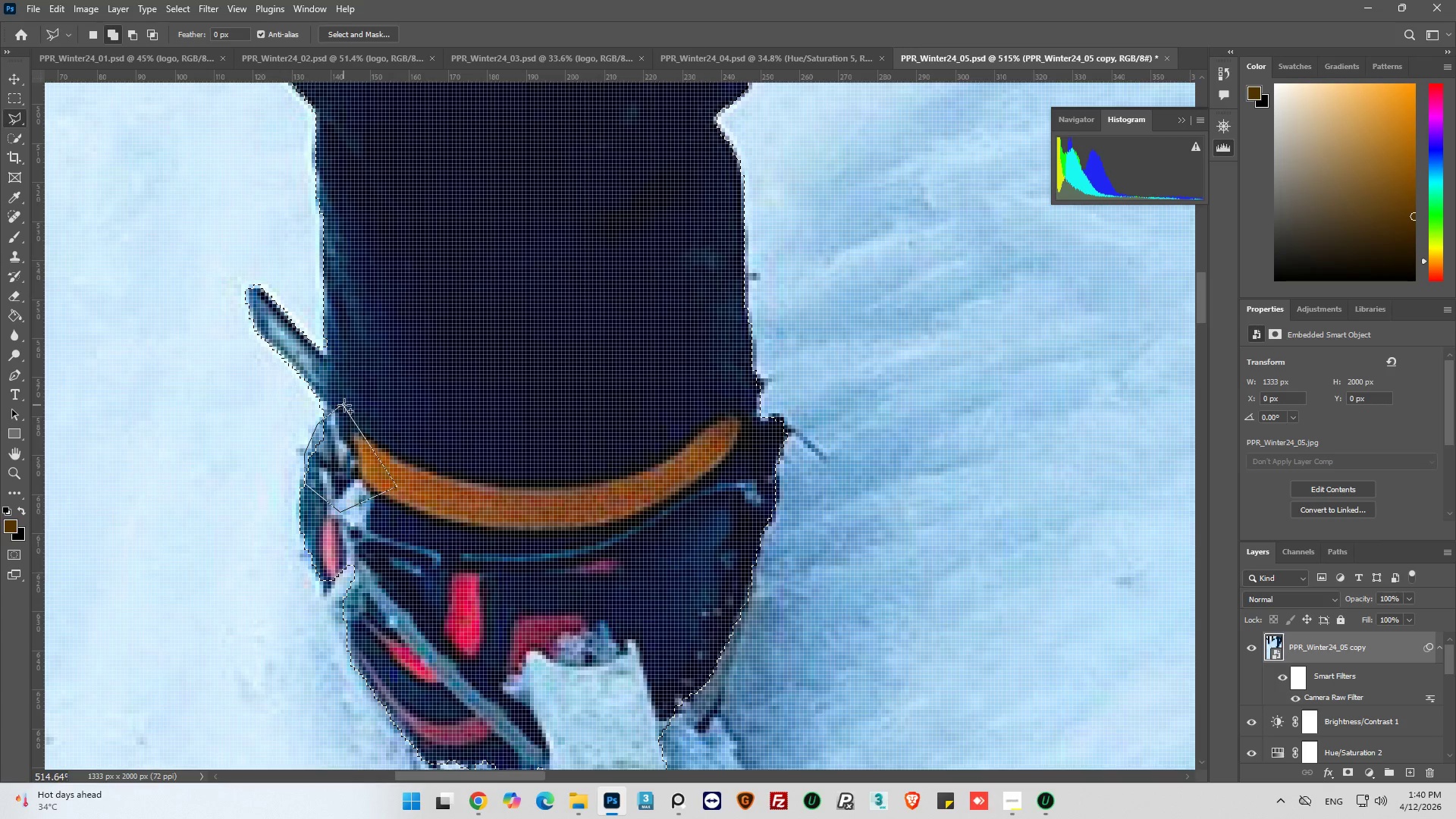 
left_click([347, 404])
 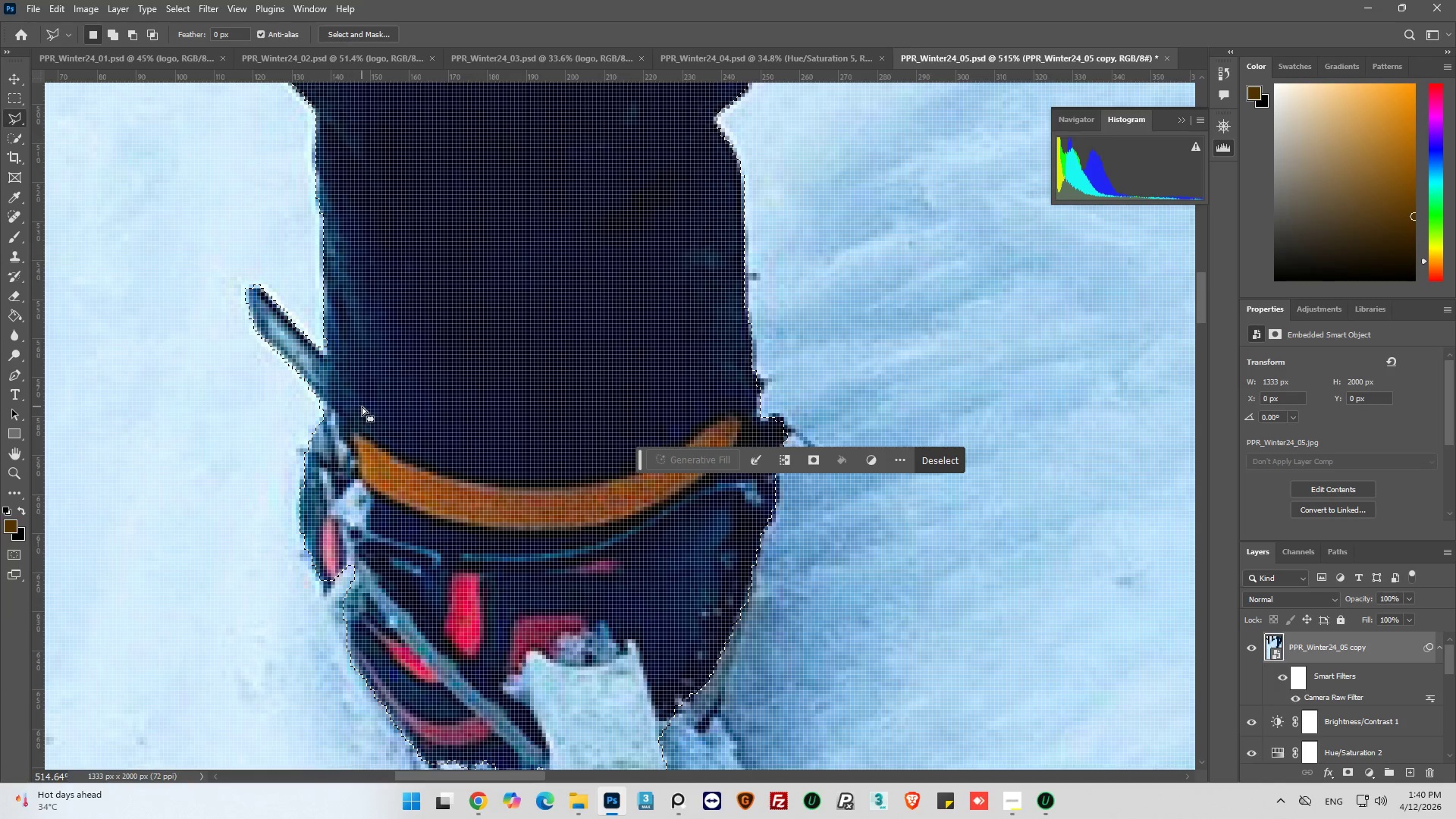 
hold_key(key=AltLeft, duration=0.66)
scroll: coordinate [362, 406], scroll_direction: down, amount: 11.0
 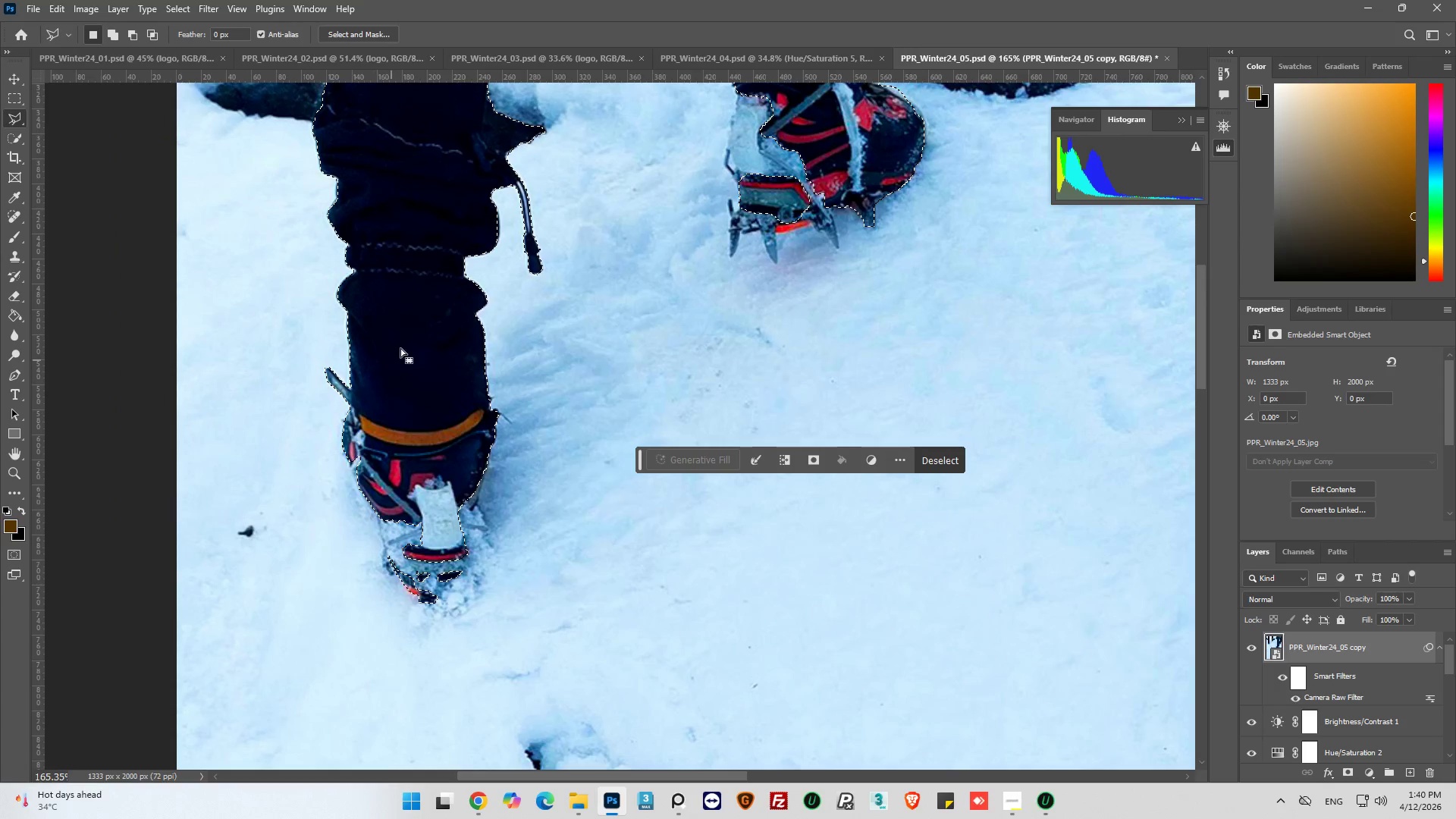 
hold_key(key=AltLeft, duration=0.38)
 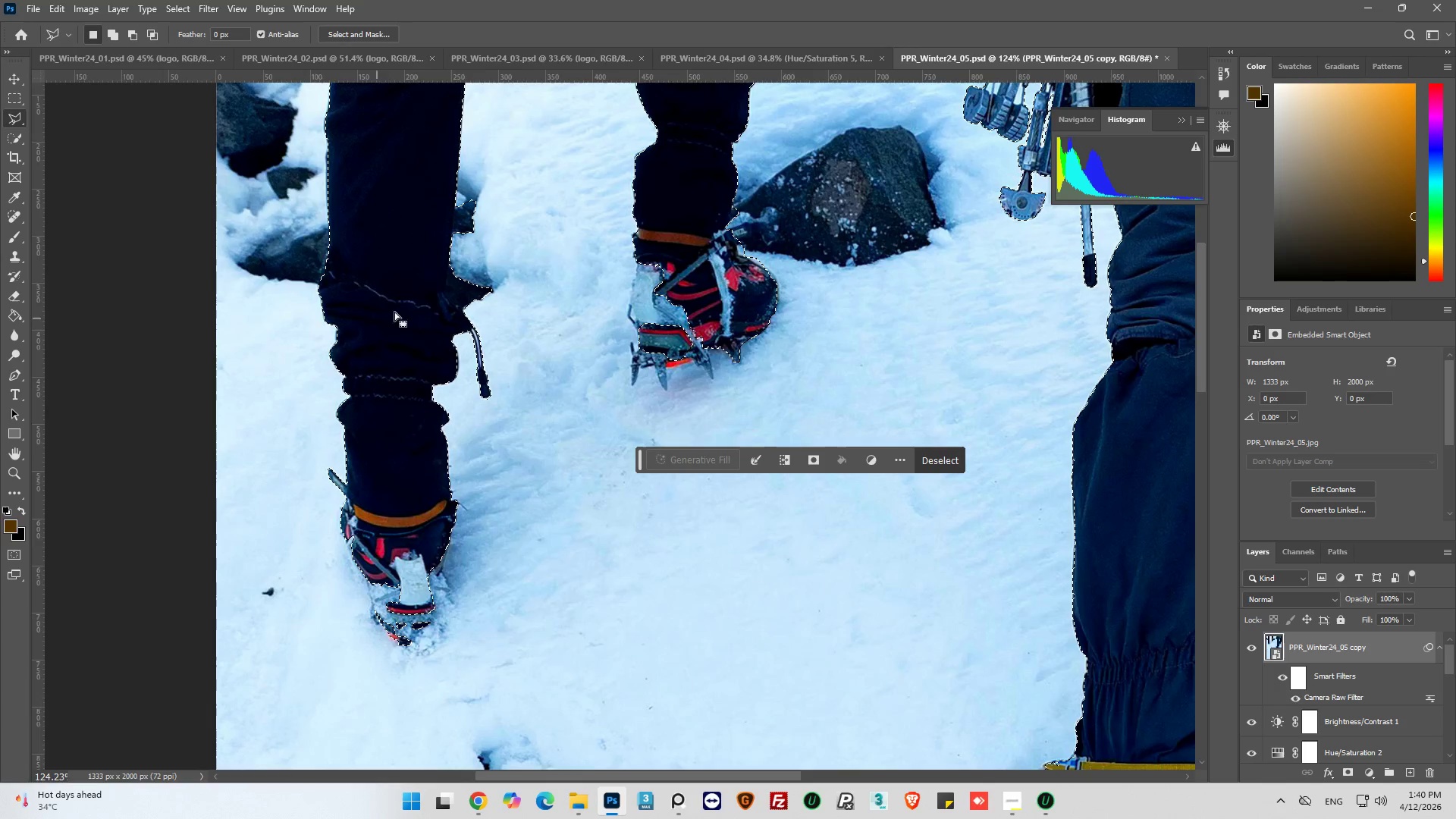 
hold_key(key=AltLeft, duration=0.41)
 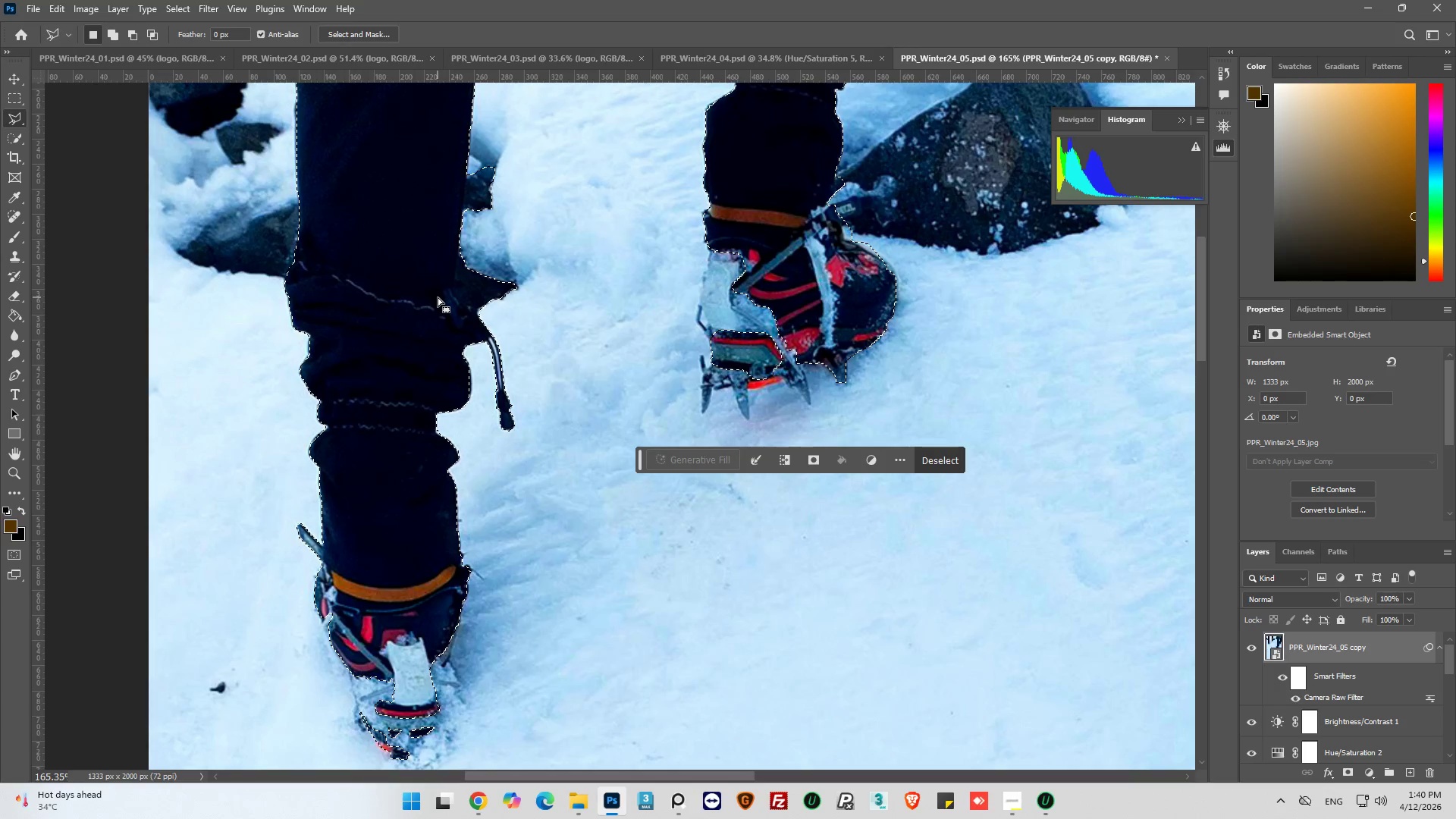 
scroll: coordinate [428, 300], scroll_direction: up, amount: 12.0
 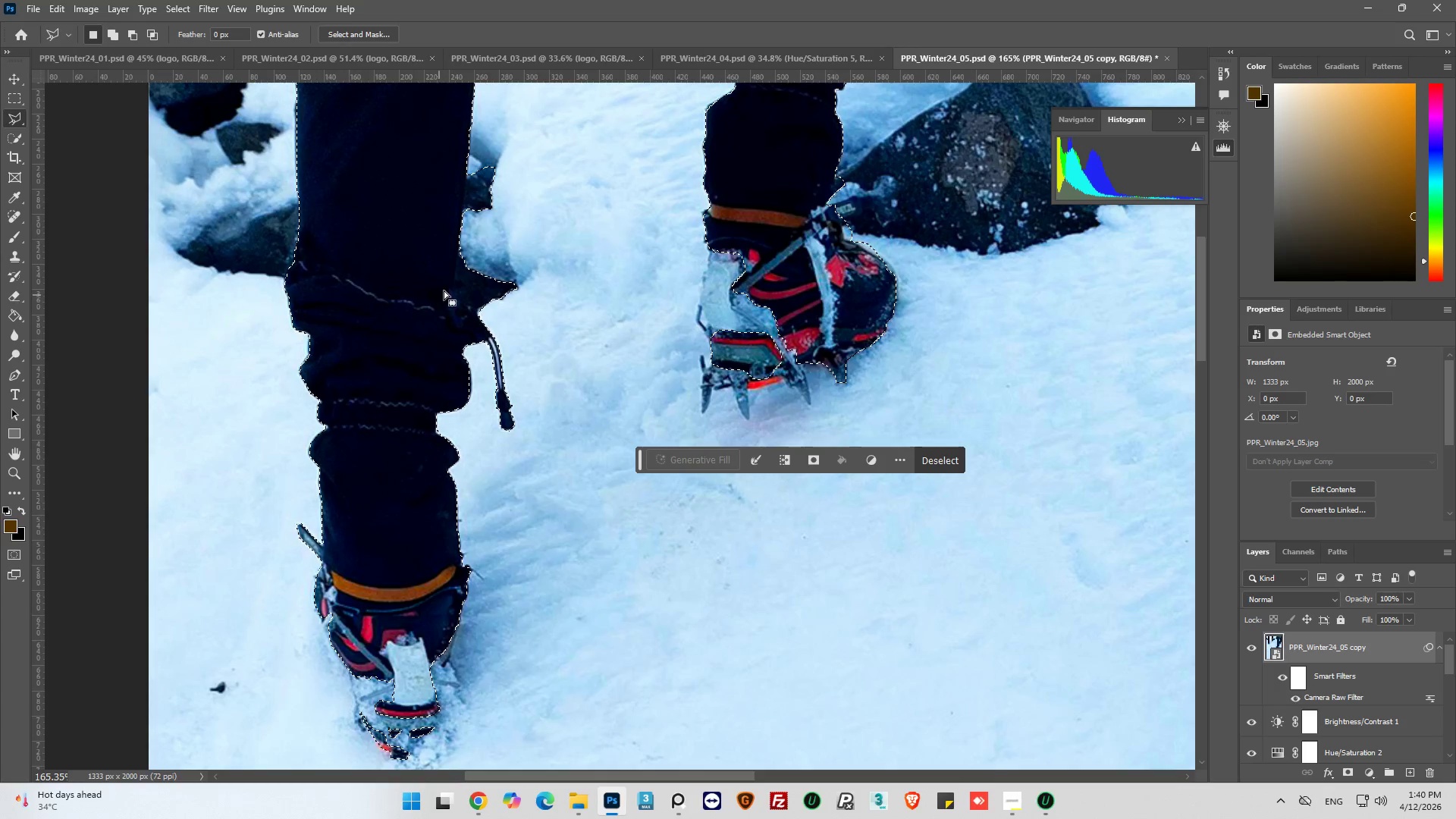 
key(Alt+AltLeft)
 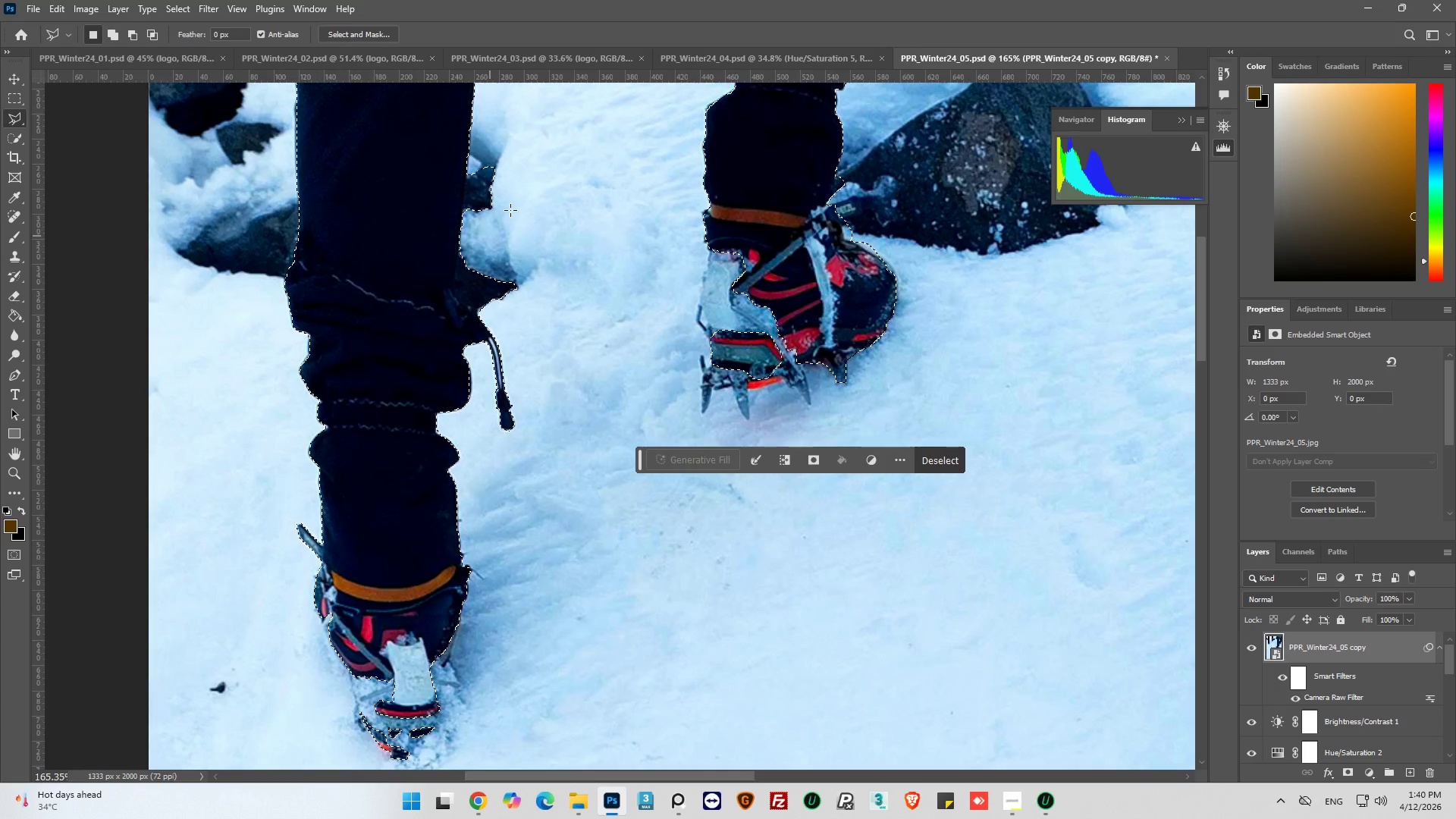 
scroll: coordinate [499, 203], scroll_direction: up, amount: 9.0
 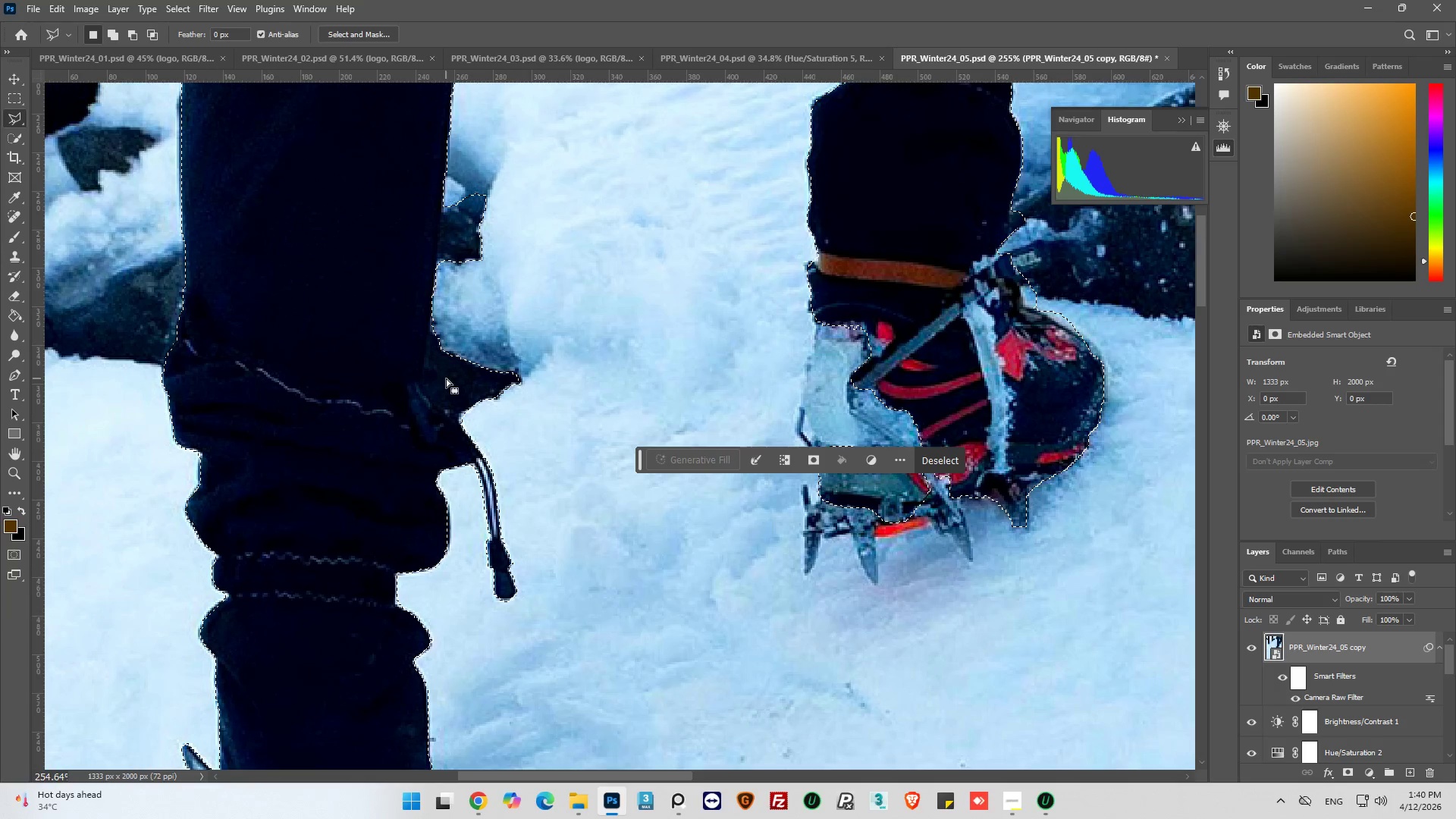 
hold_key(key=AltLeft, duration=0.36)
scroll: coordinate [448, 378], scroll_direction: down, amount: 2.0
 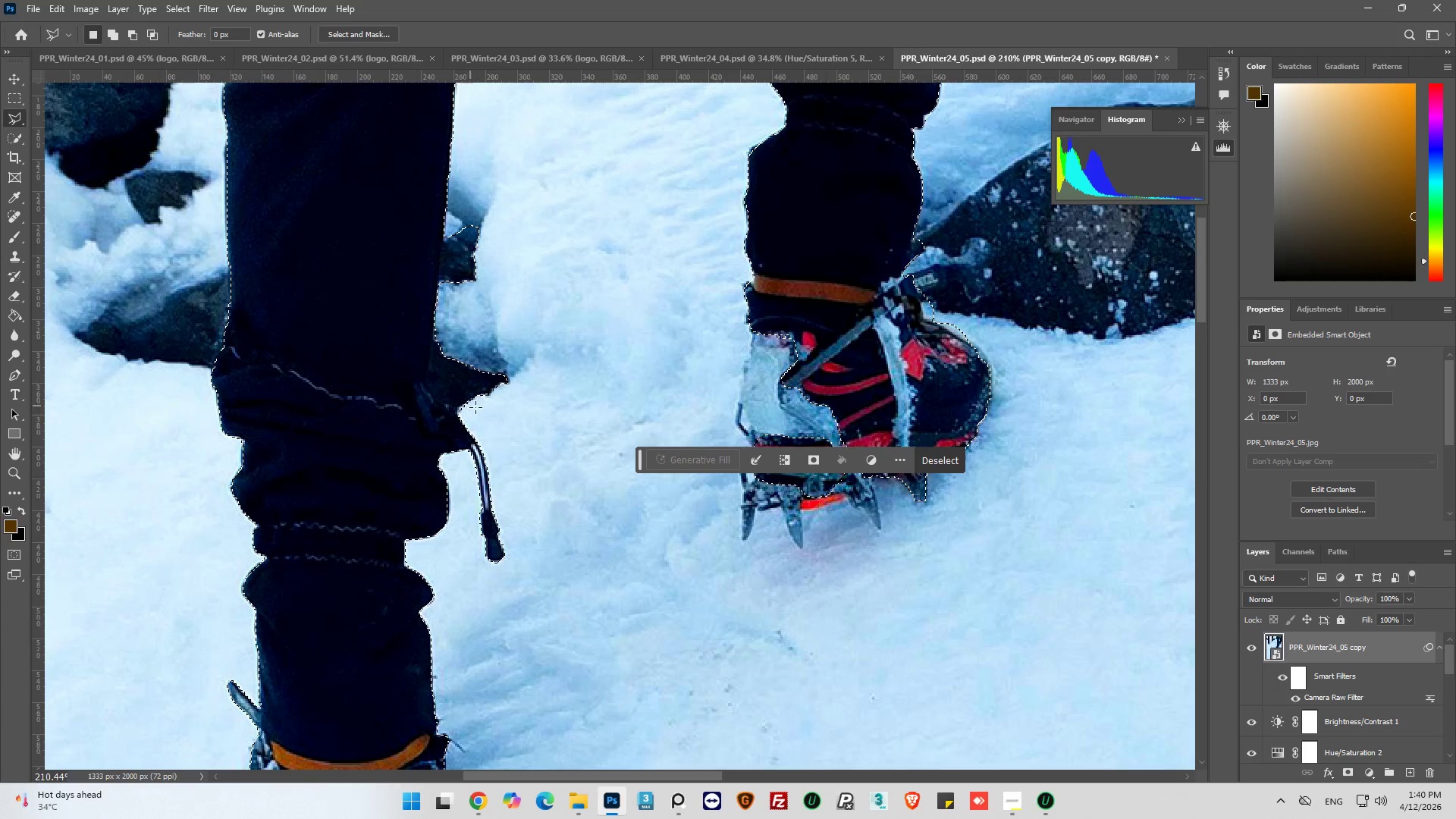 
hold_key(key=AltLeft, duration=0.38)
hold_key(key=AltLeft, duration=0.5)
hold_key(key=AltLeft, duration=1.61)
scroll: coordinate [459, 400], scroll_direction: up, amount: 13.0
 